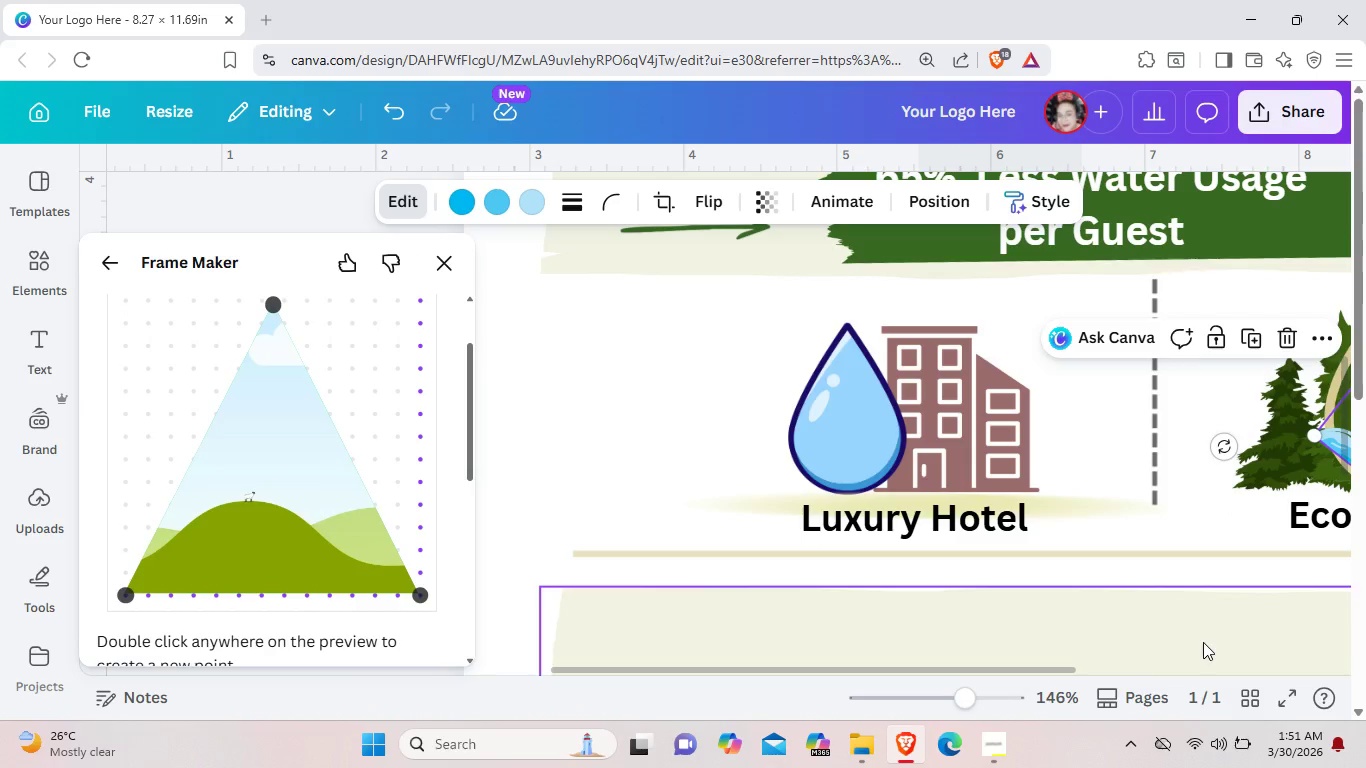 
left_click_drag(start_coordinate=[1057, 668], to_coordinate=[1215, 663])
 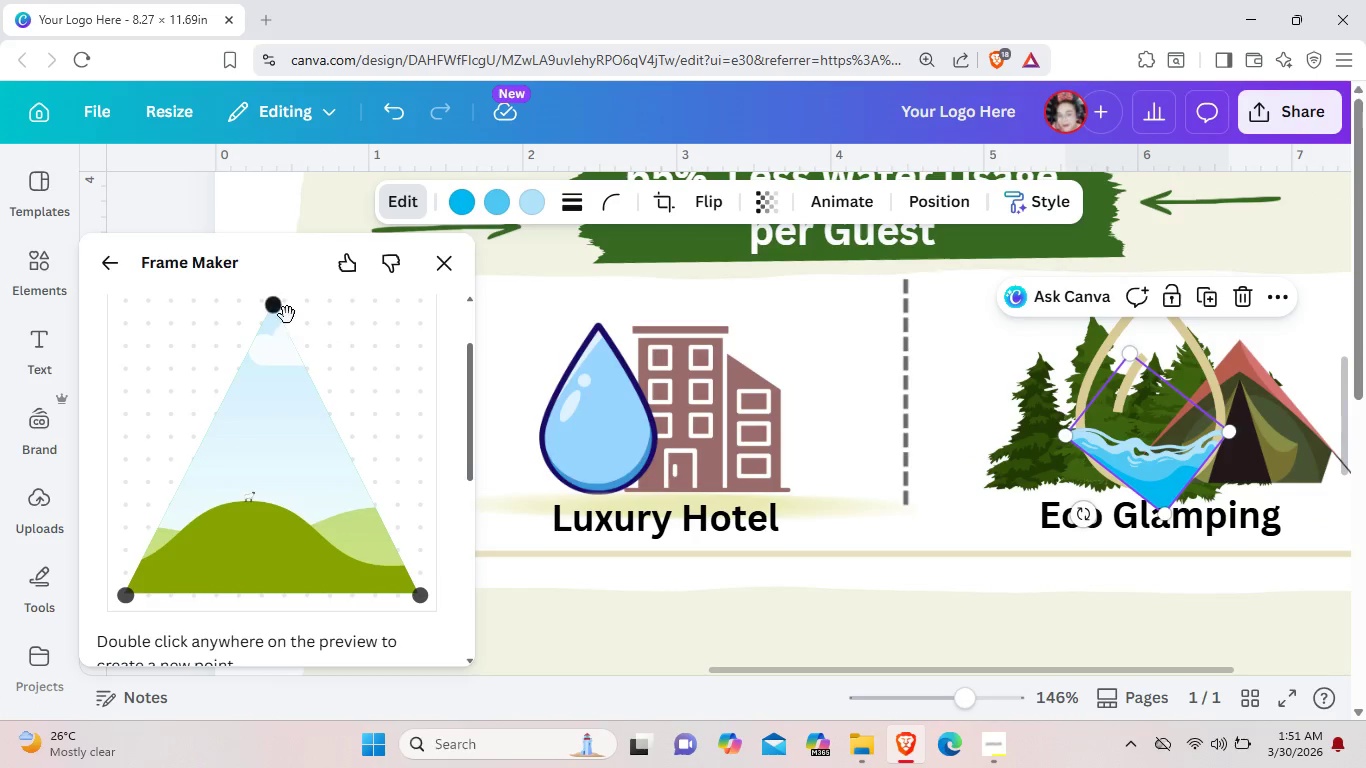 
left_click_drag(start_coordinate=[279, 311], to_coordinate=[263, 474])
 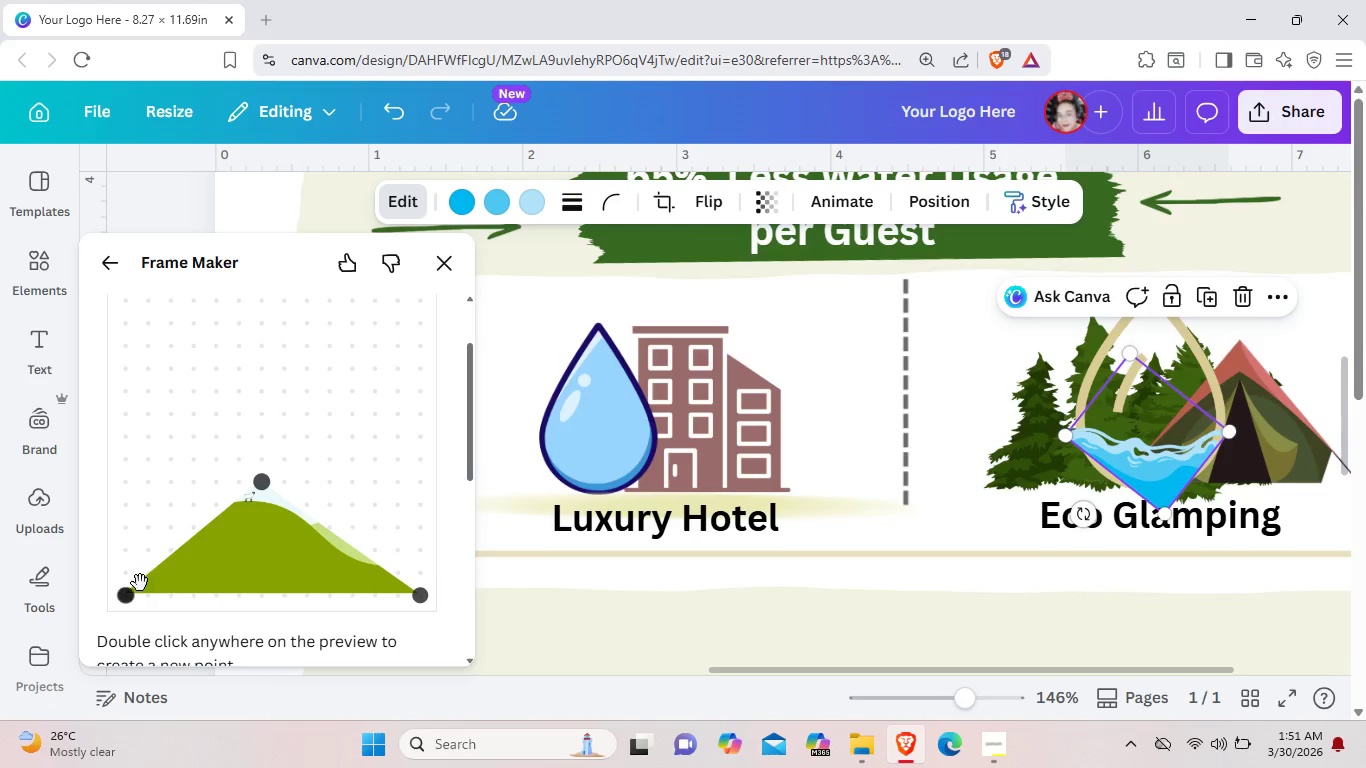 
left_click_drag(start_coordinate=[125, 600], to_coordinate=[163, 585])
 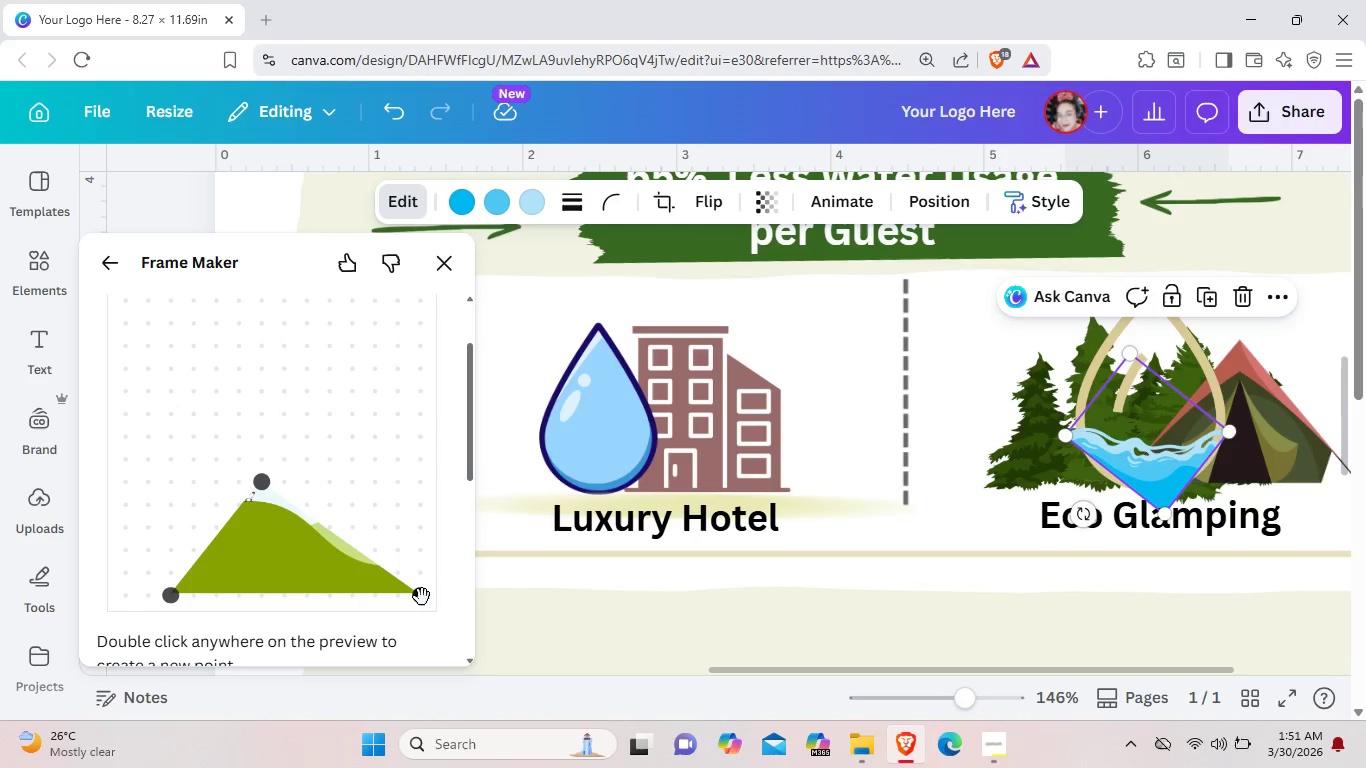 
left_click_drag(start_coordinate=[423, 597], to_coordinate=[429, 409])
 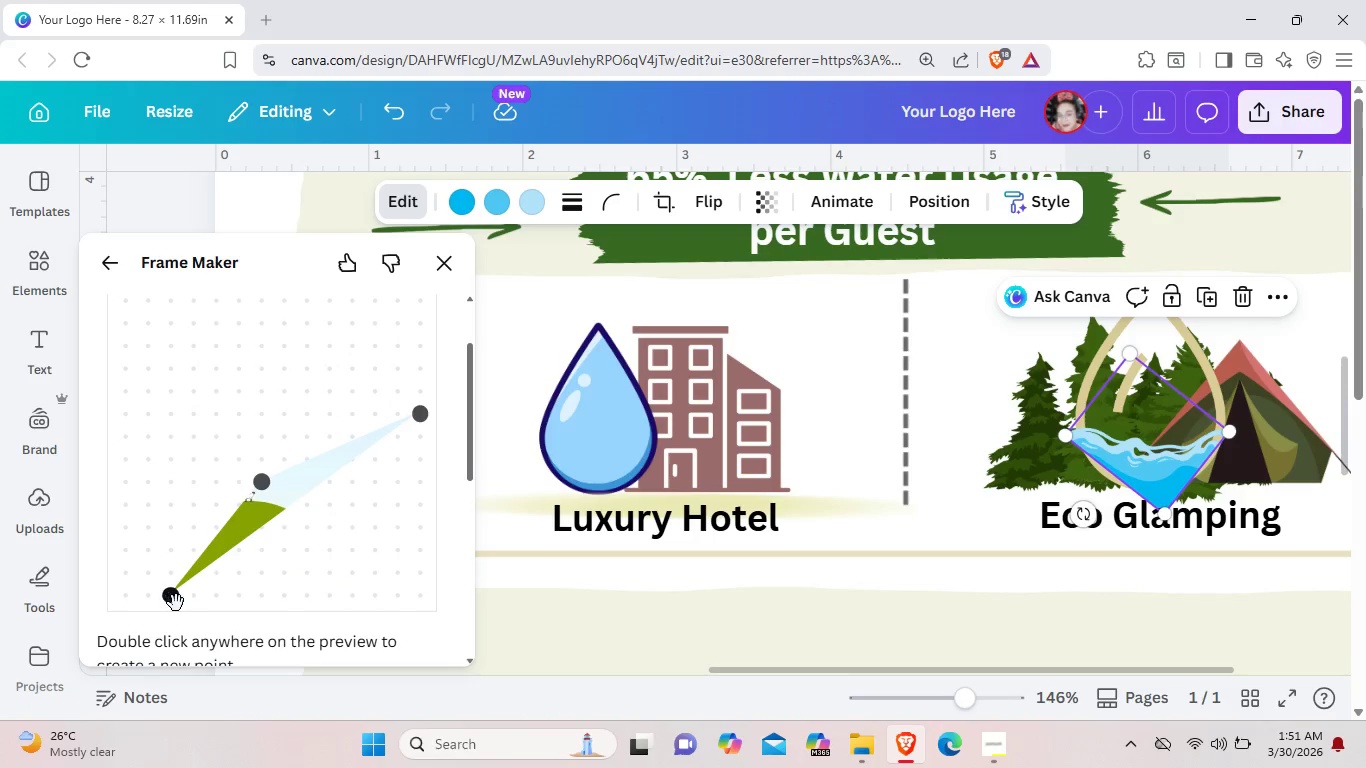 
left_click_drag(start_coordinate=[176, 603], to_coordinate=[124, 404])
 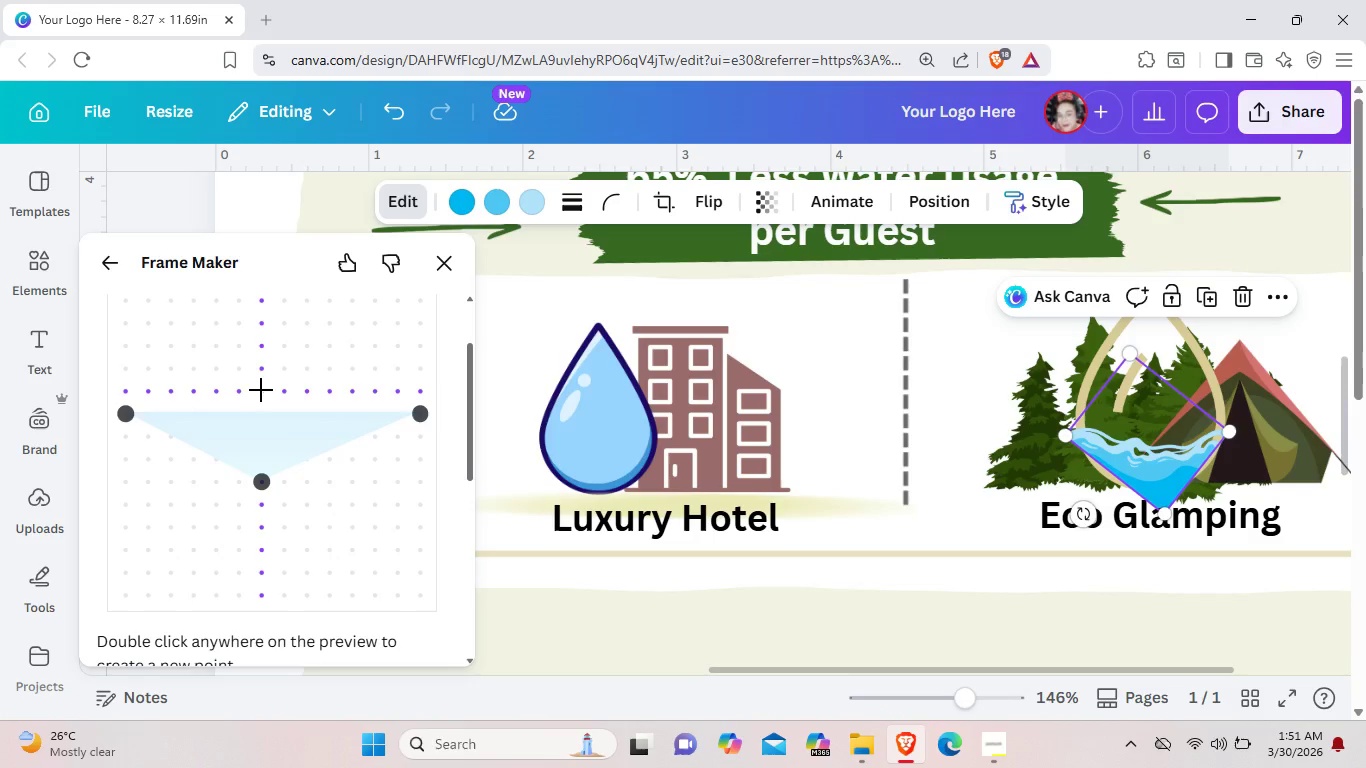 
left_click([261, 385])
 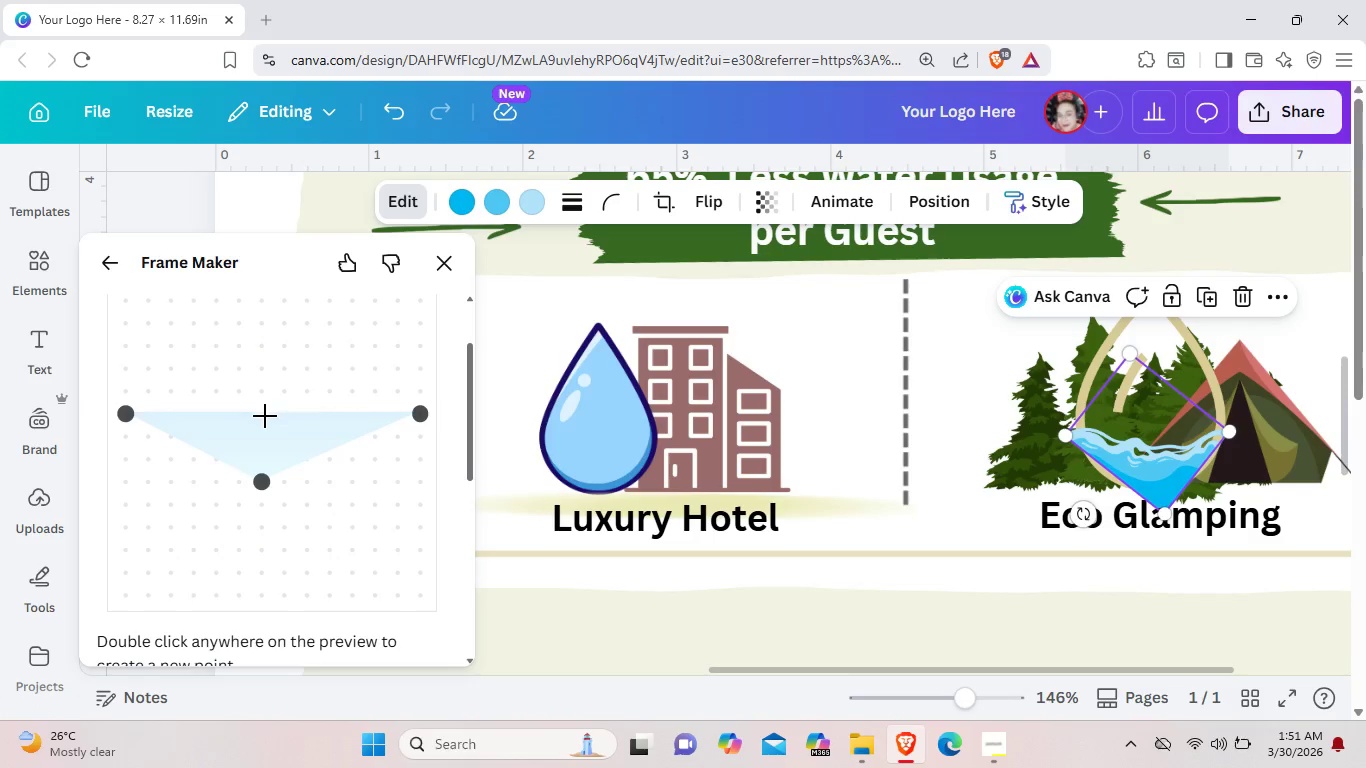 
left_click_drag(start_coordinate=[265, 416], to_coordinate=[267, 377])
 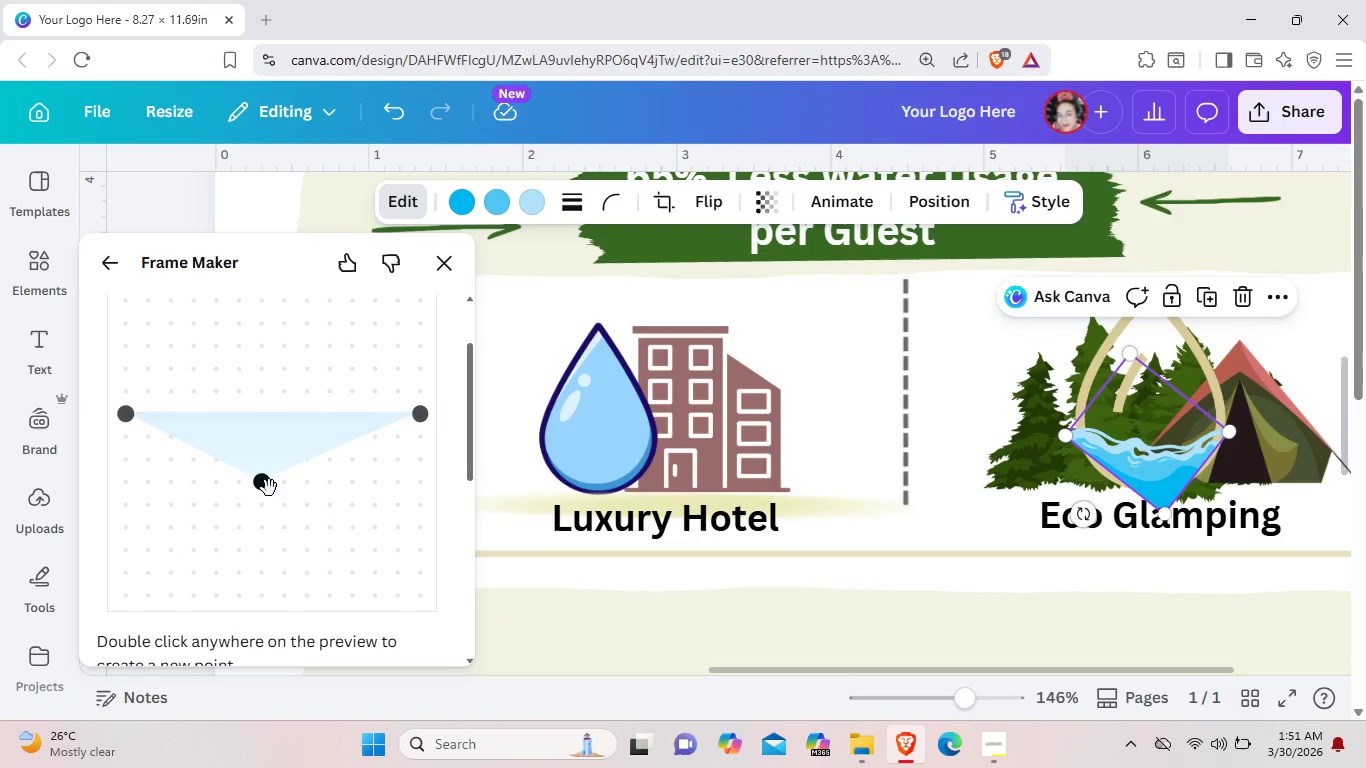 
left_click_drag(start_coordinate=[269, 487], to_coordinate=[264, 522])
 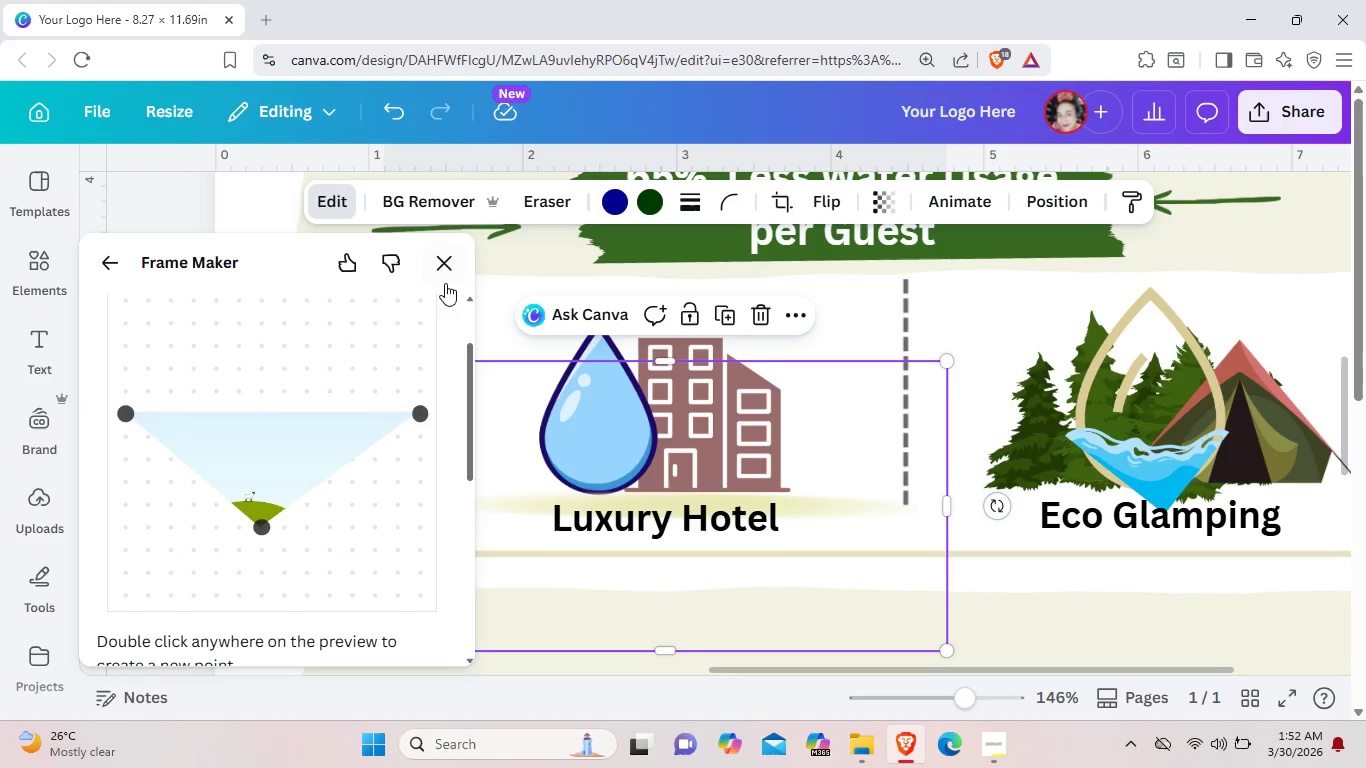 
left_click([446, 266])
 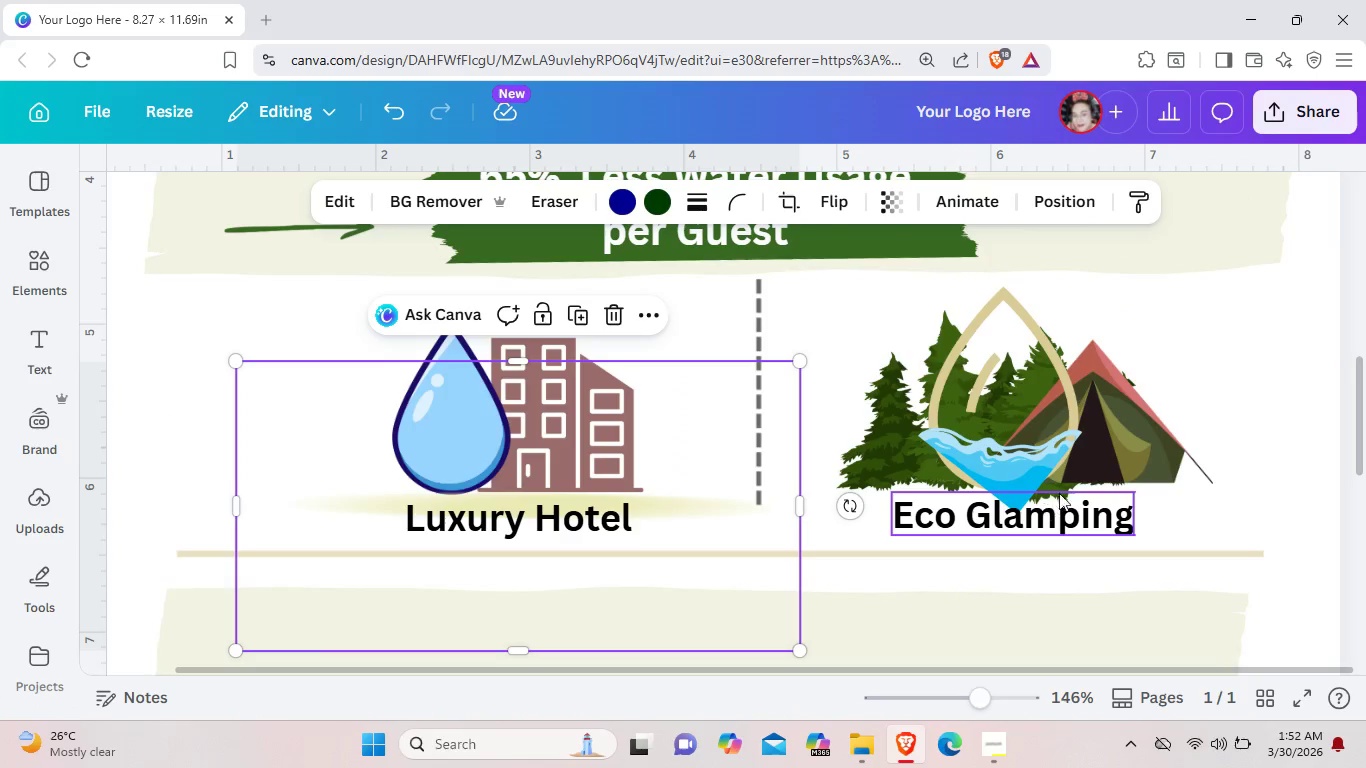 
left_click([1016, 439])
 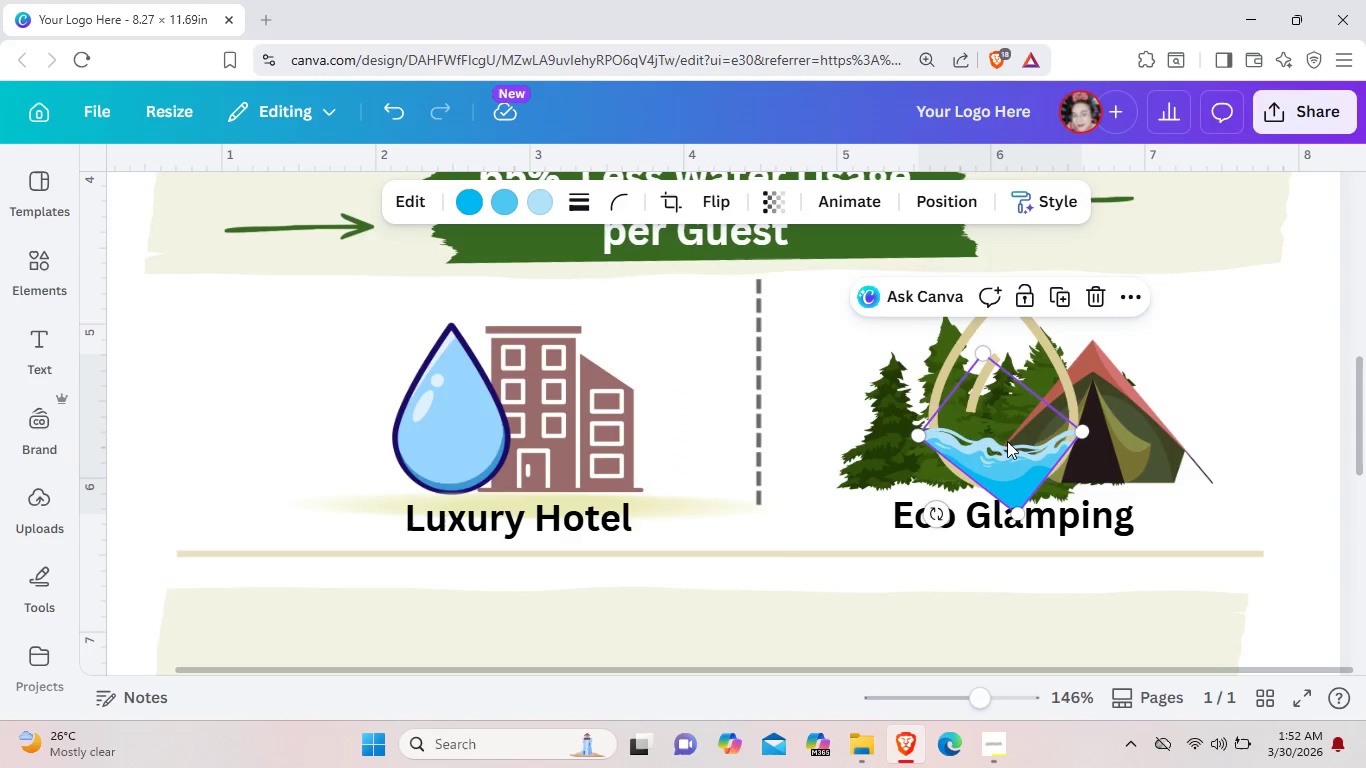 
left_click([1057, 209])
 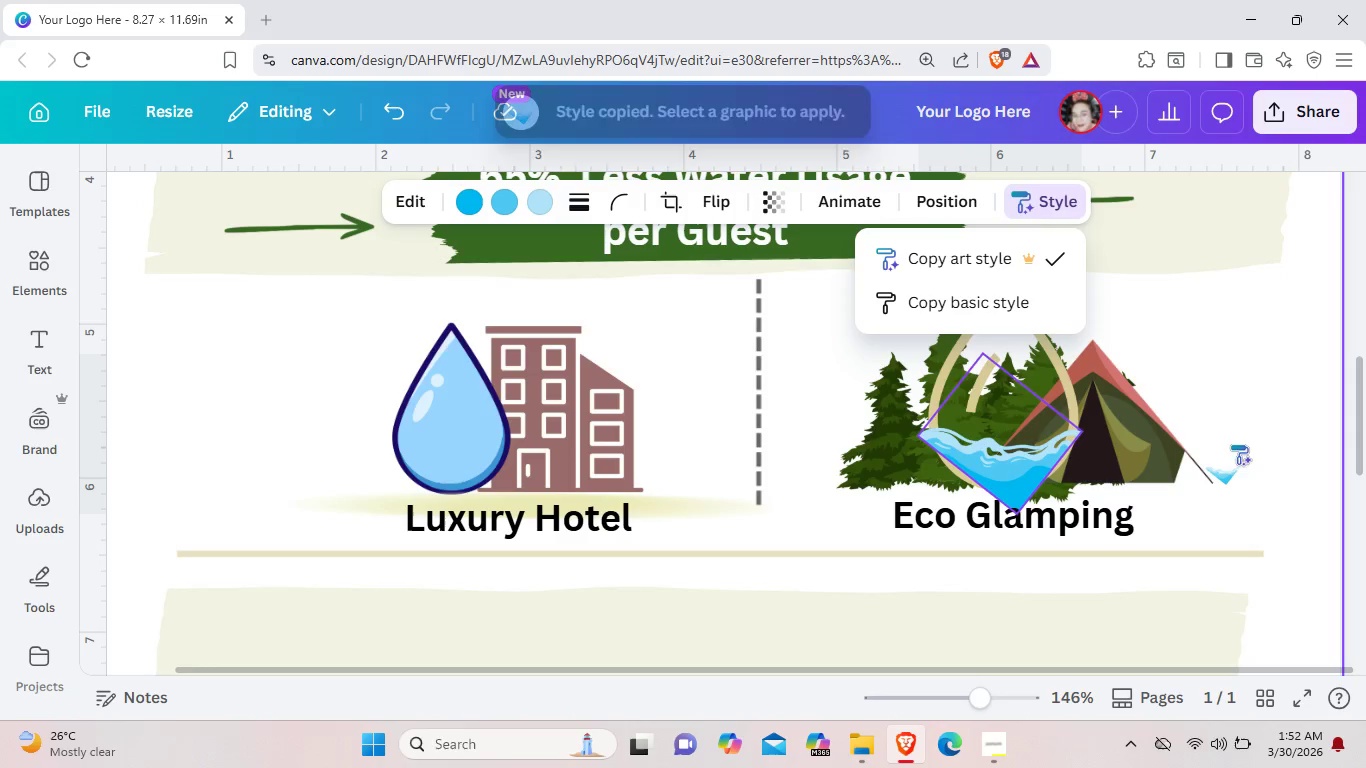 
wait(7.86)
 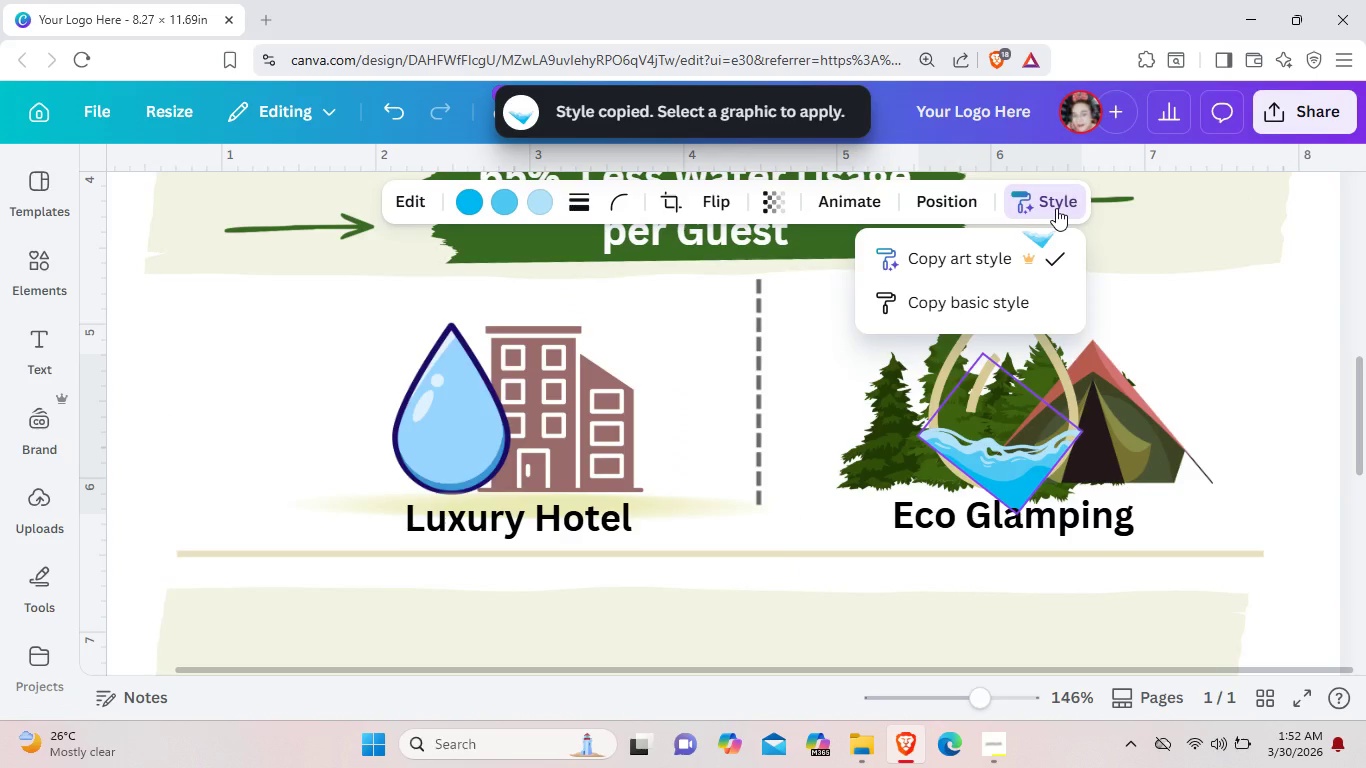 
left_click([1060, 199])
 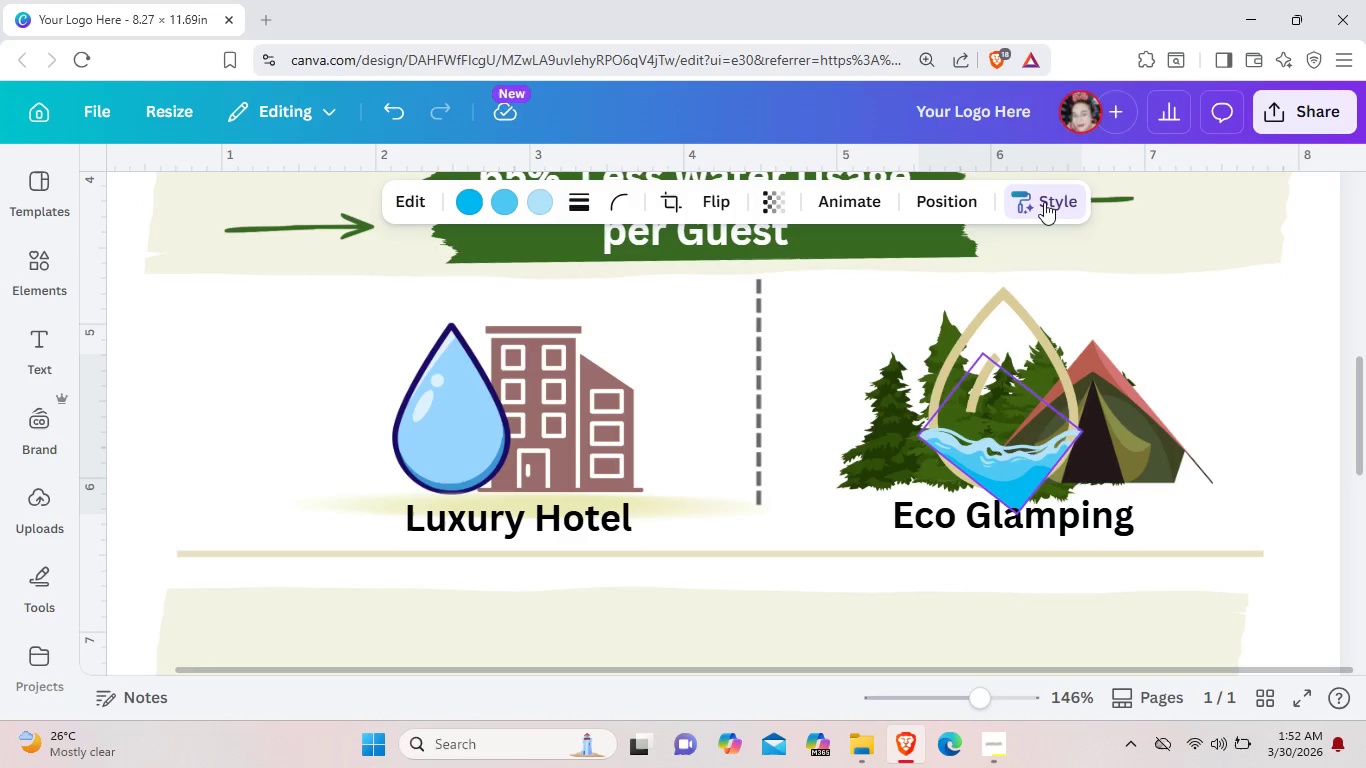 
left_click([1044, 202])
 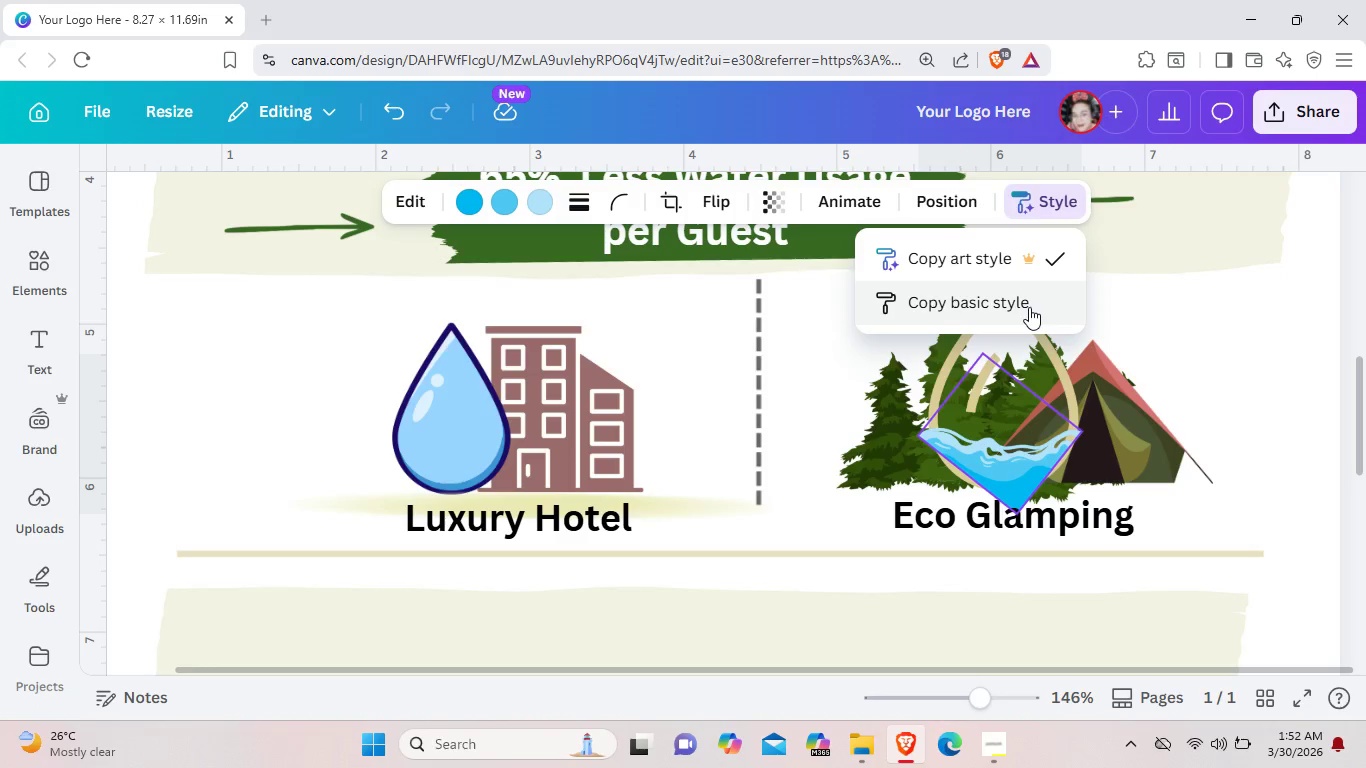 
left_click([1029, 307])
 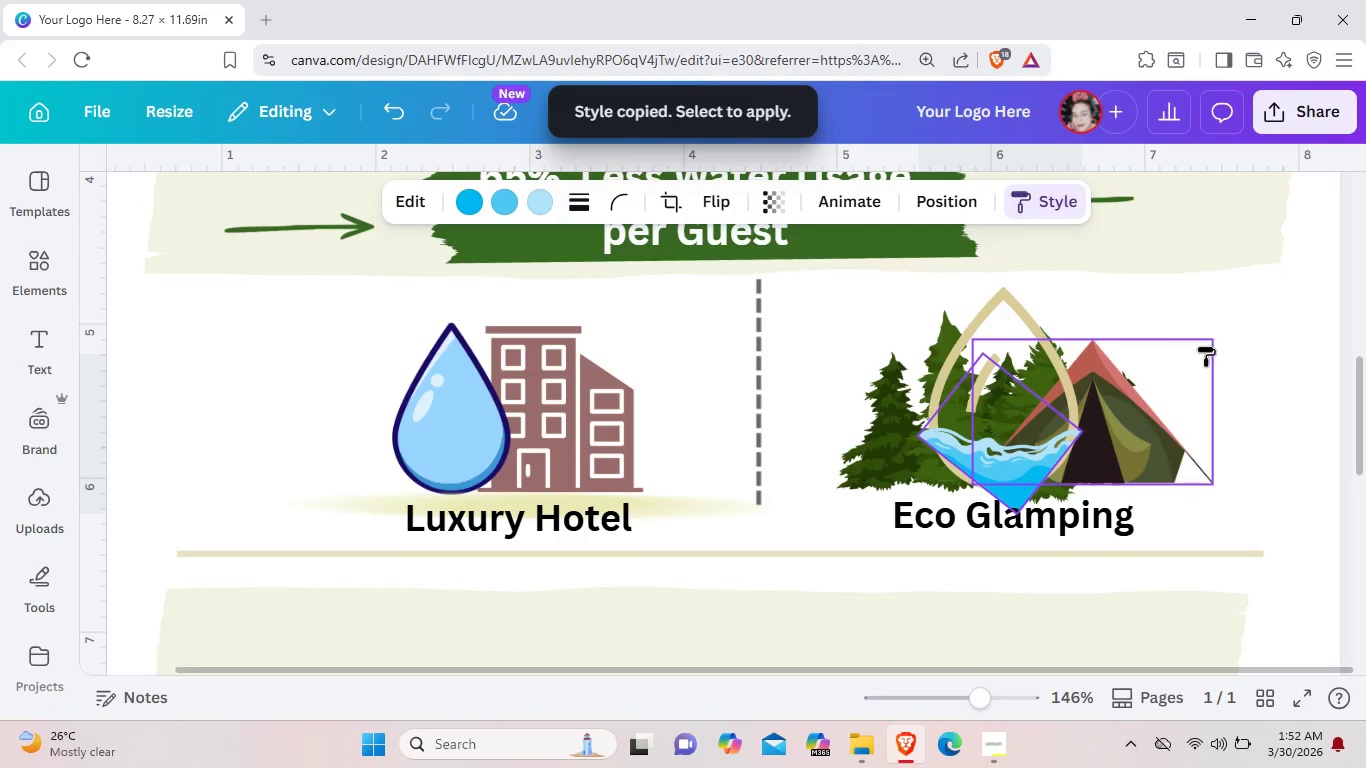 
left_click([1264, 391])
 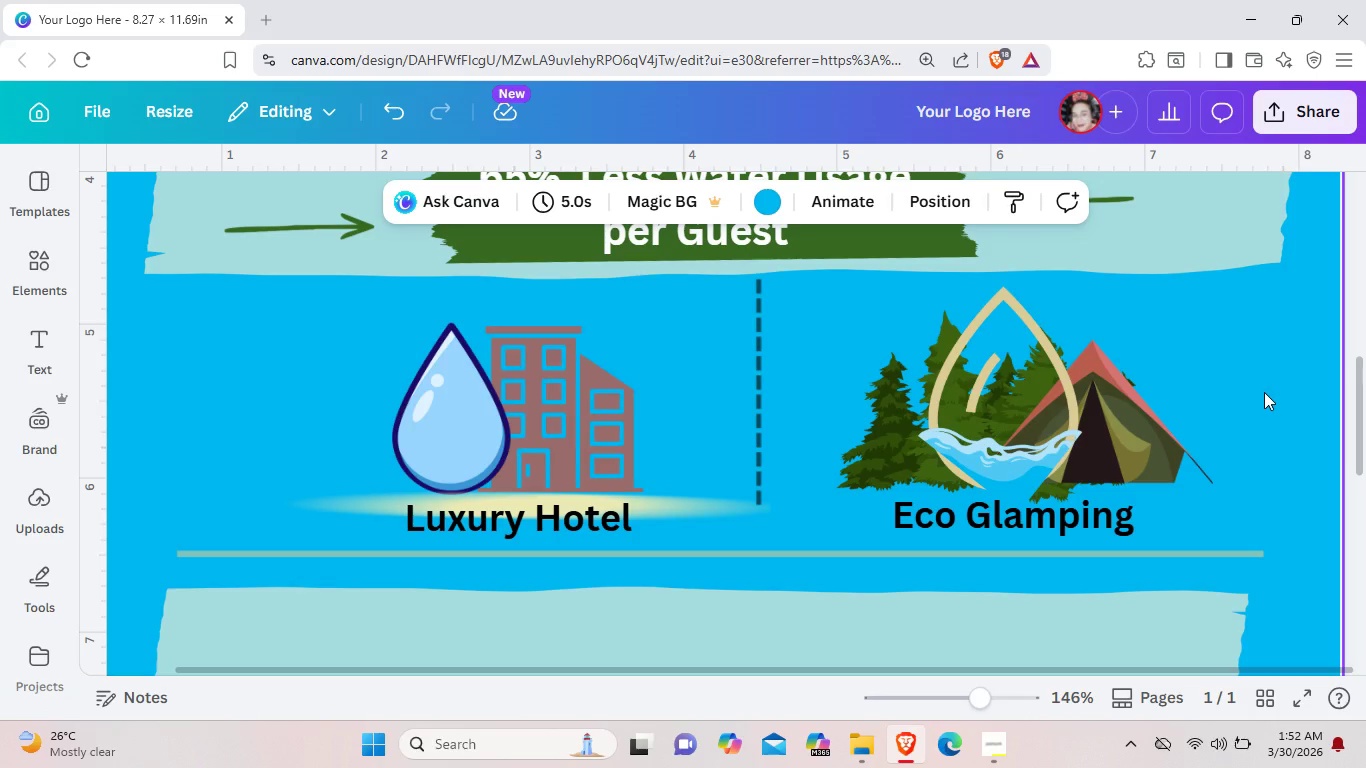 
scroll: coordinate [1273, 384], scroll_direction: down, amount: 3.0
 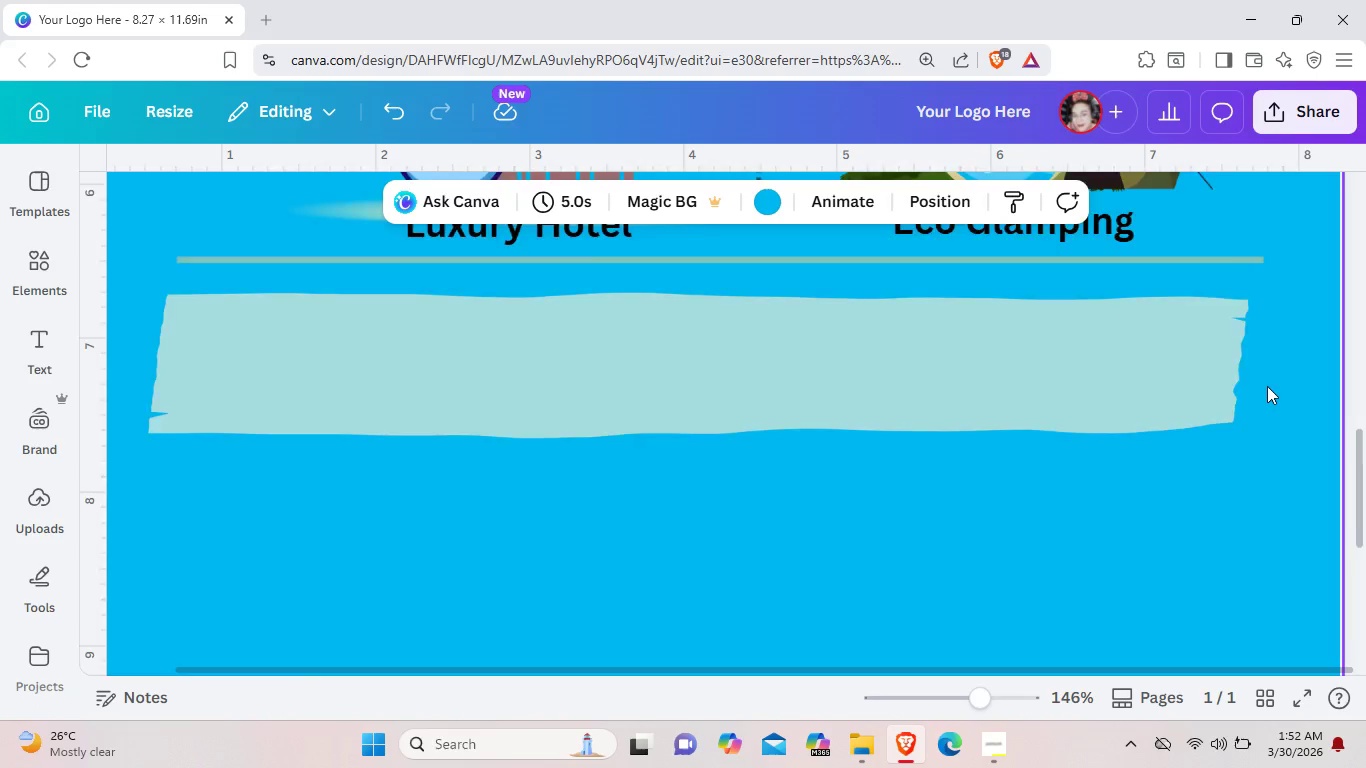 
scroll: coordinate [1267, 386], scroll_direction: up, amount: 2.0
 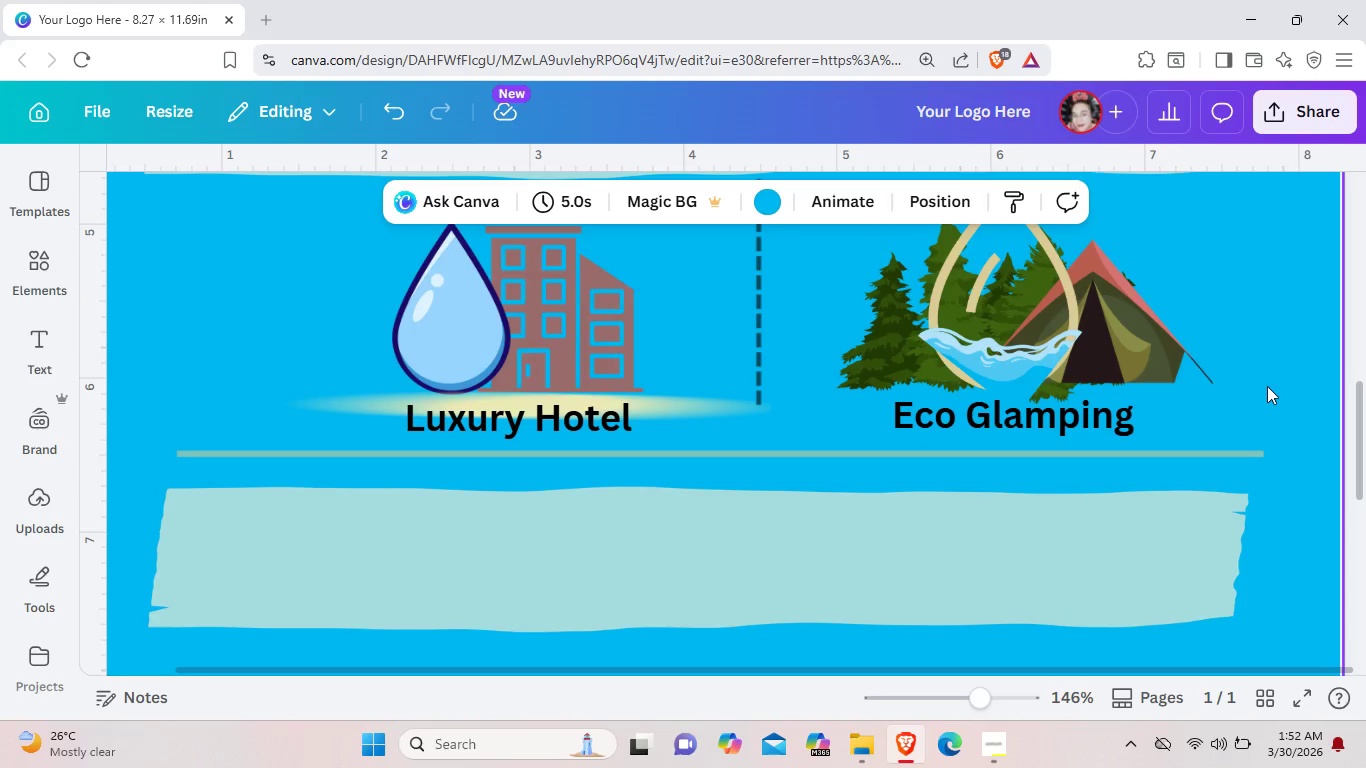 
key(Control+Z)
 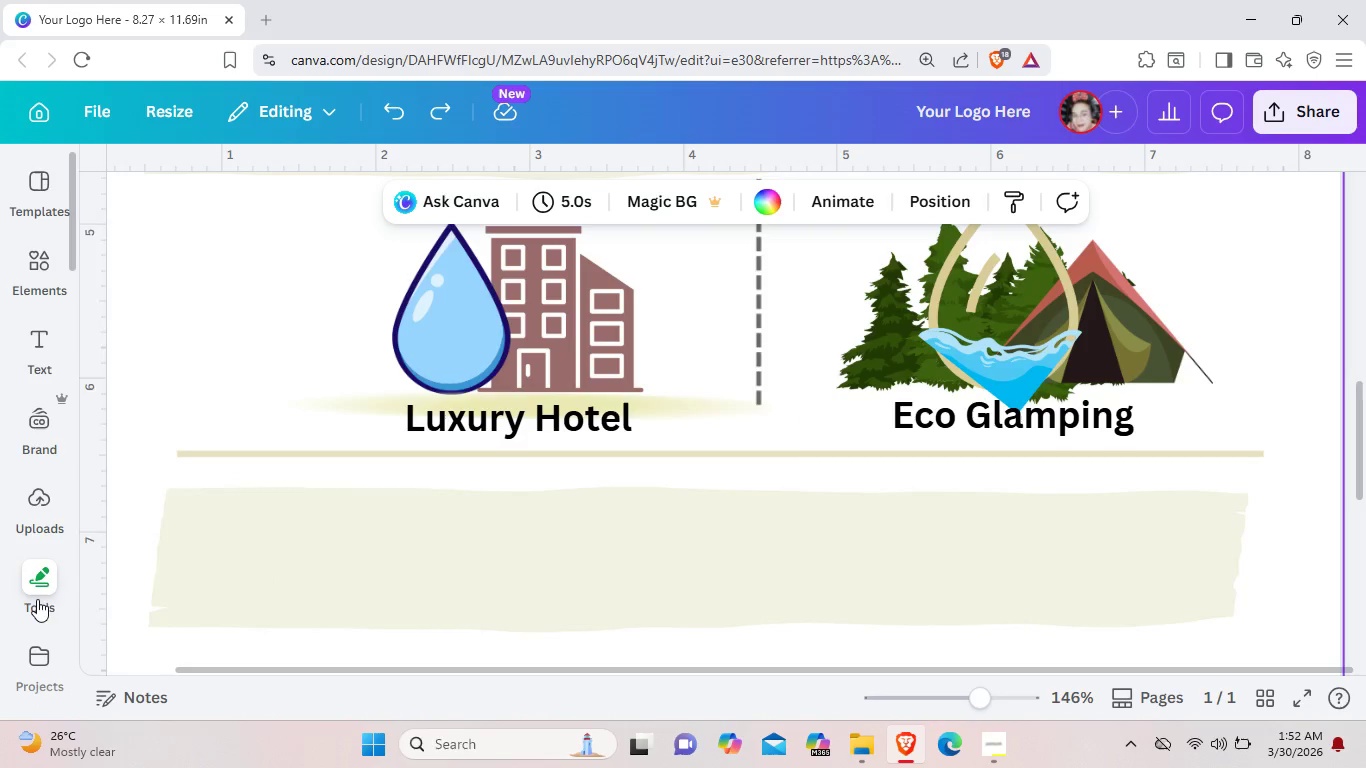 
scroll: coordinate [28, 602], scroll_direction: down, amount: 2.0
 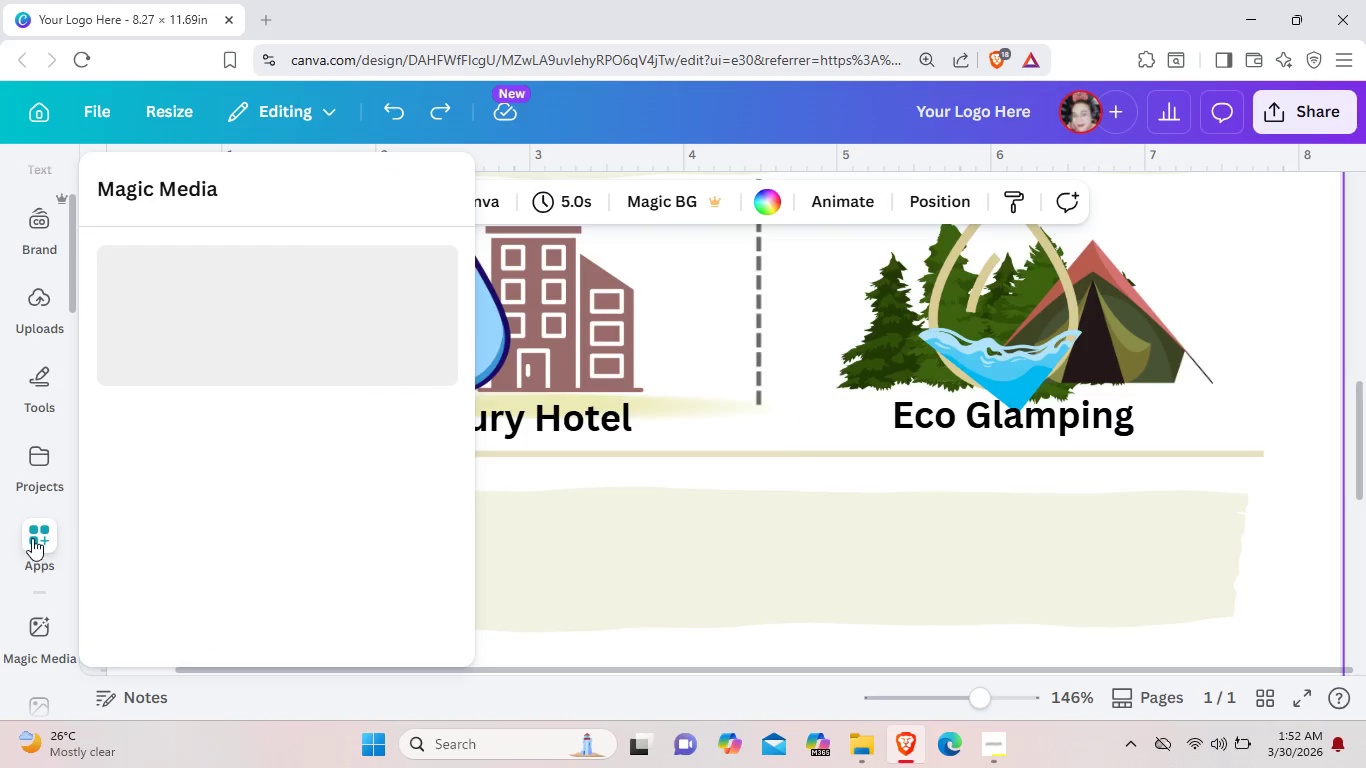 
left_click([32, 538])
 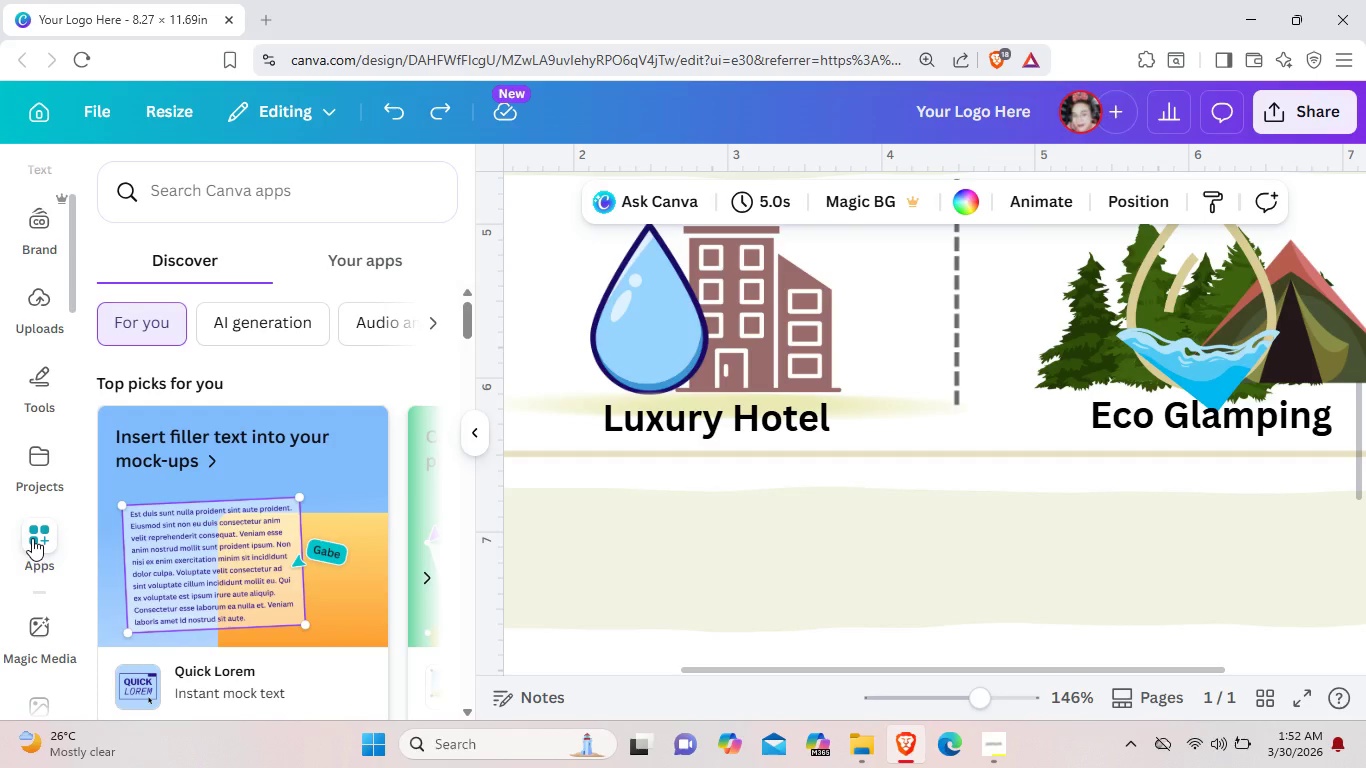 
scroll: coordinate [211, 565], scroll_direction: down, amount: 9.0
 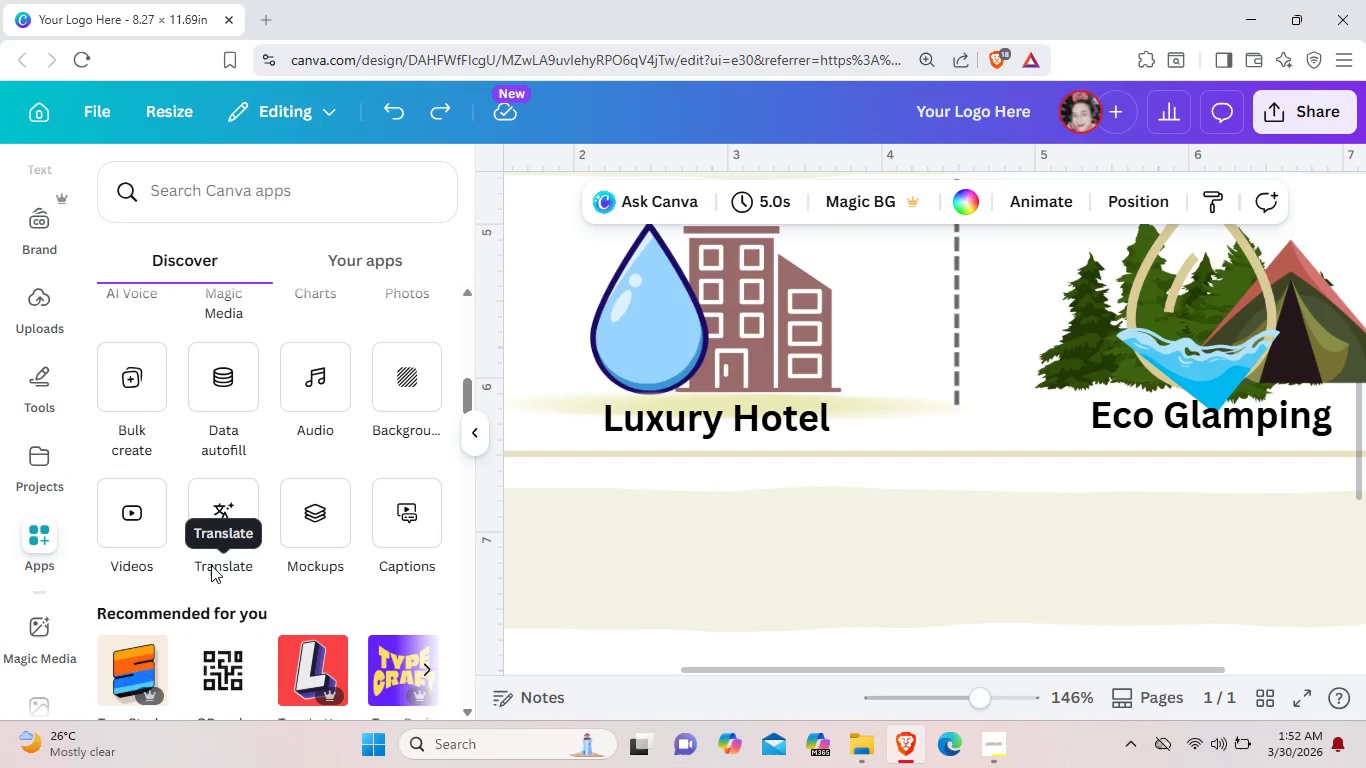 
scroll: coordinate [211, 565], scroll_direction: up, amount: 1.0
 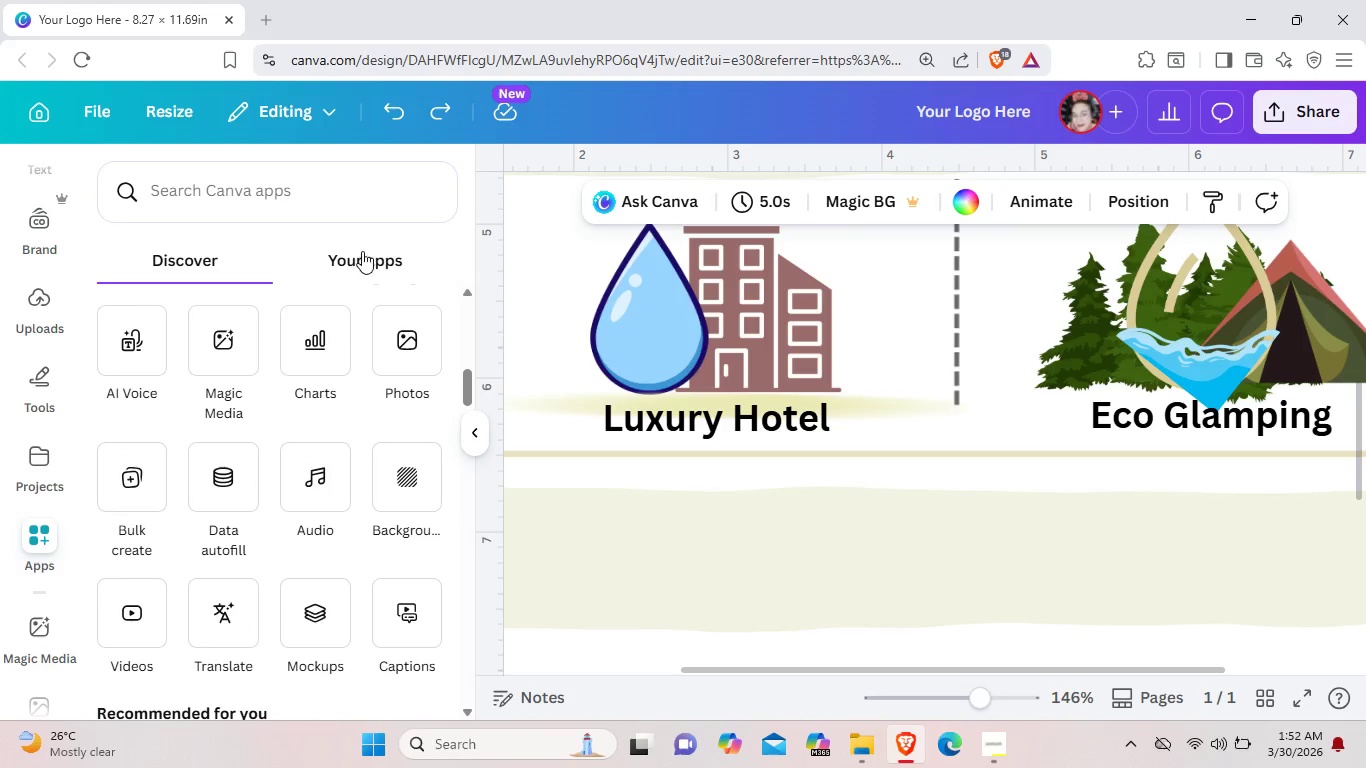 
left_click([362, 251])
 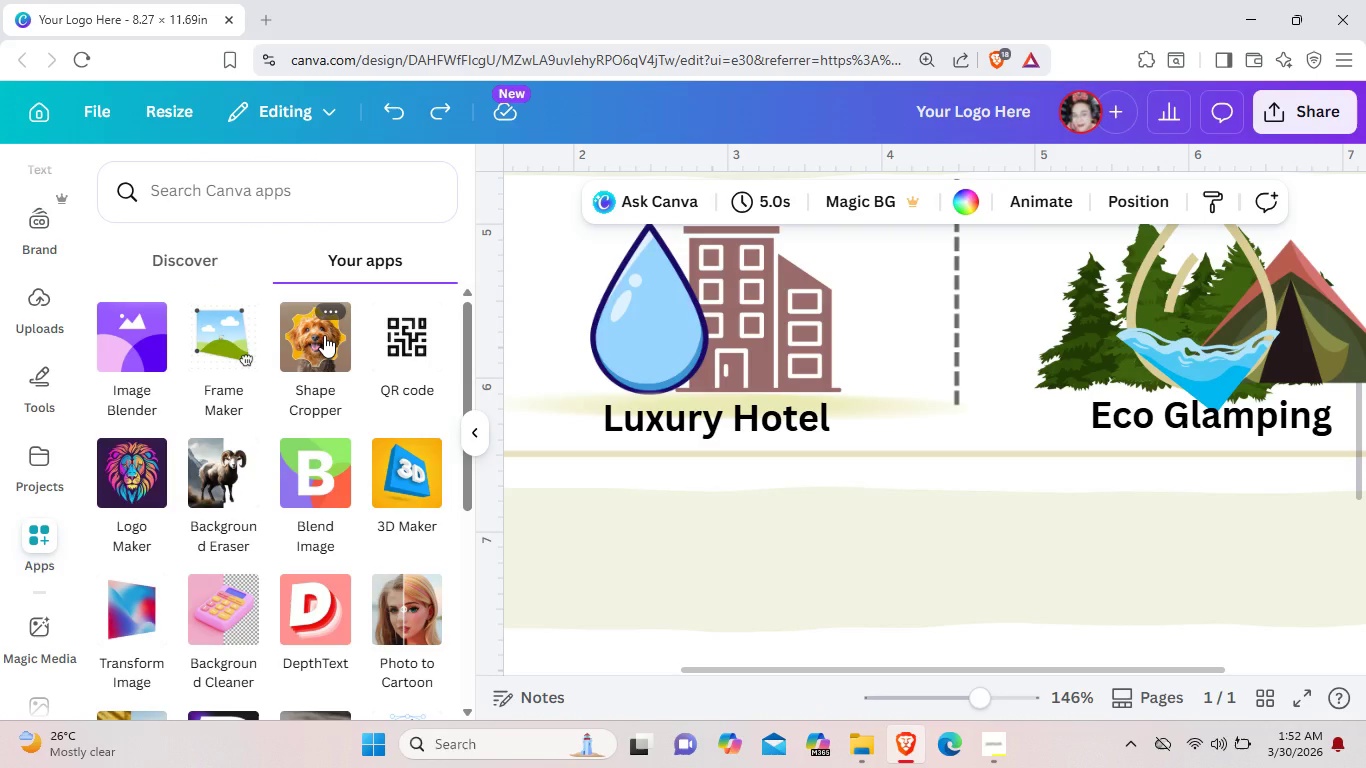 
wait(6.11)
 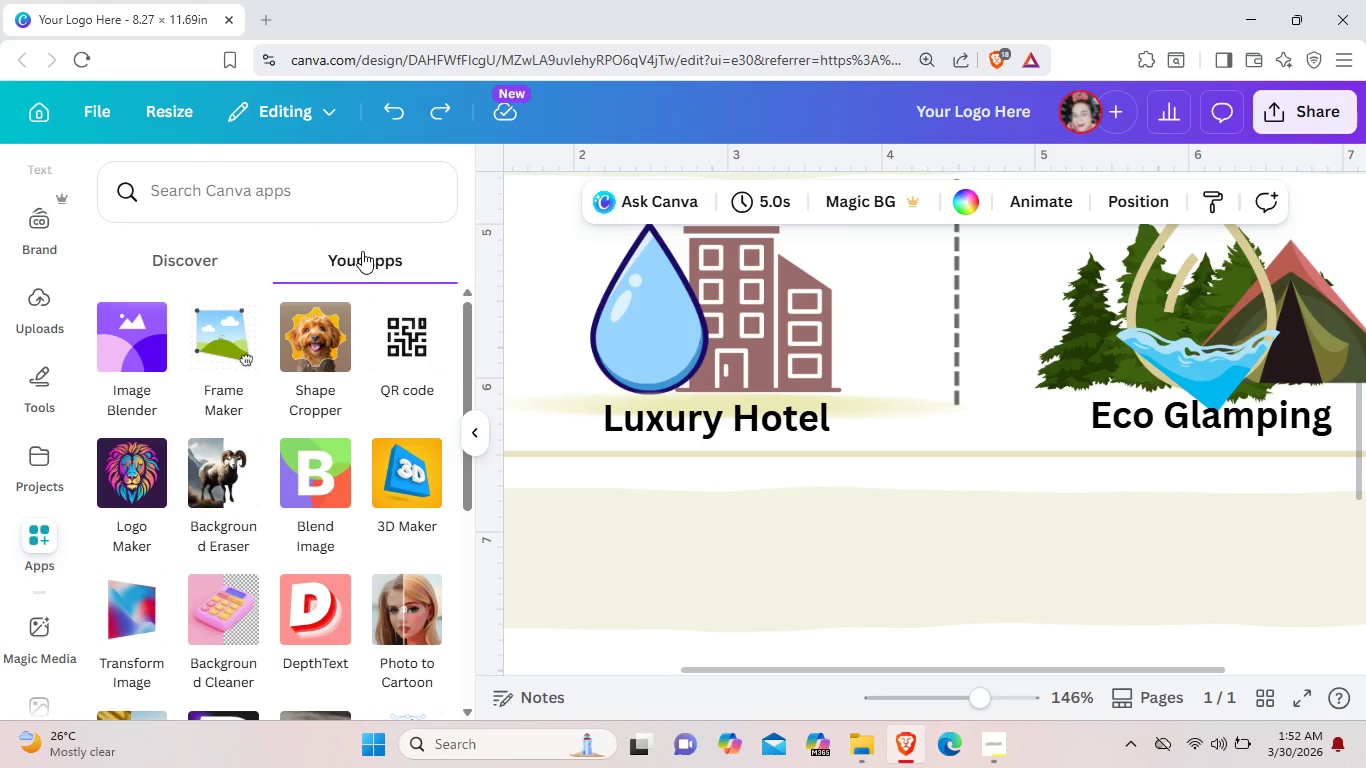 
left_click([324, 335])
 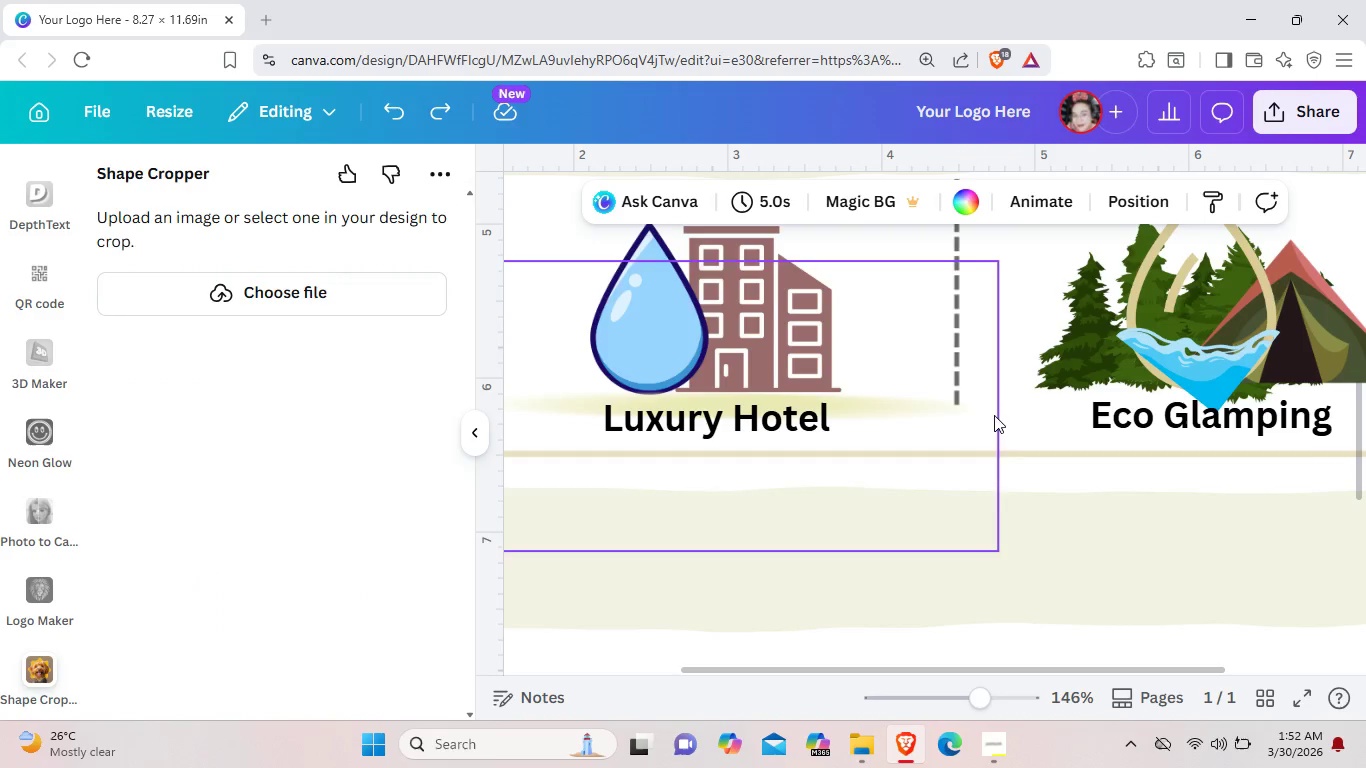 
wait(7.31)
 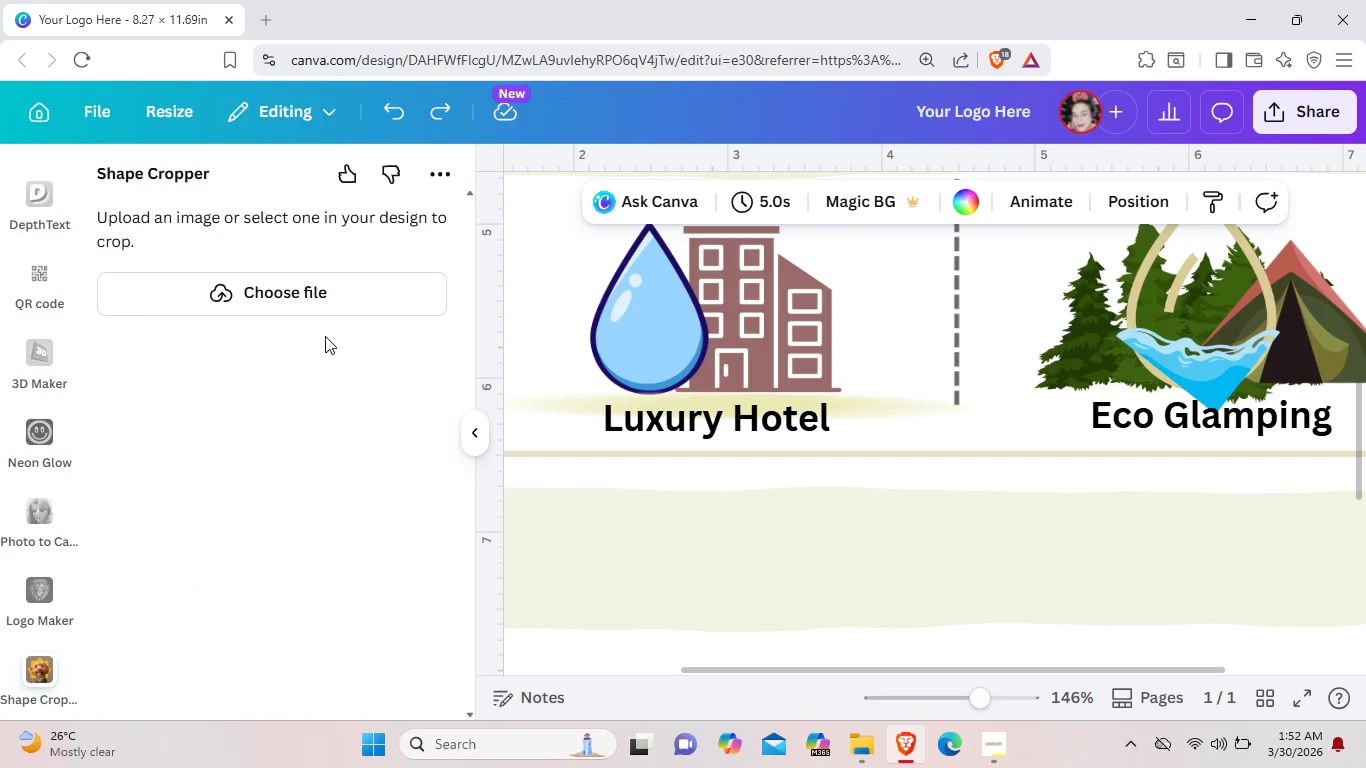 
left_click([344, 284])
 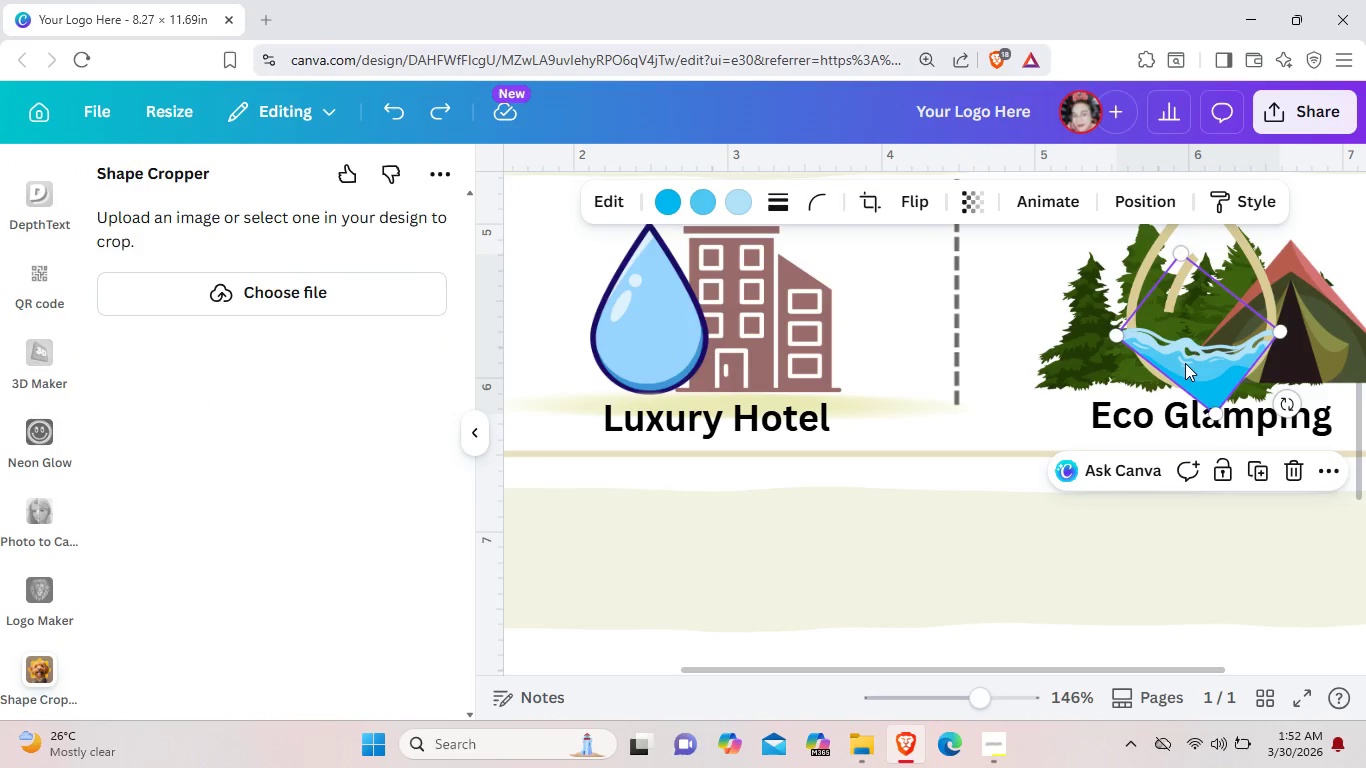 
wait(12.39)
 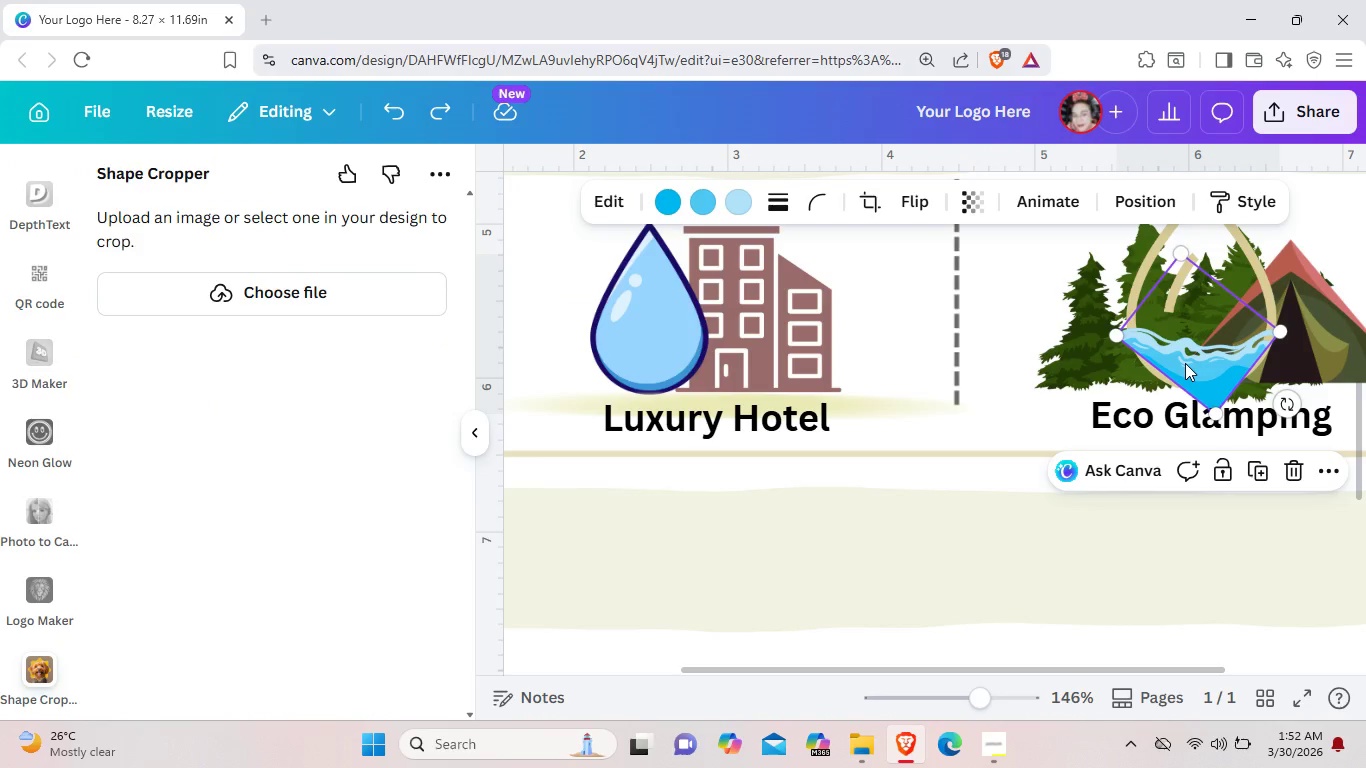 
scroll: coordinate [20, 642], scroll_direction: down, amount: 1.0
 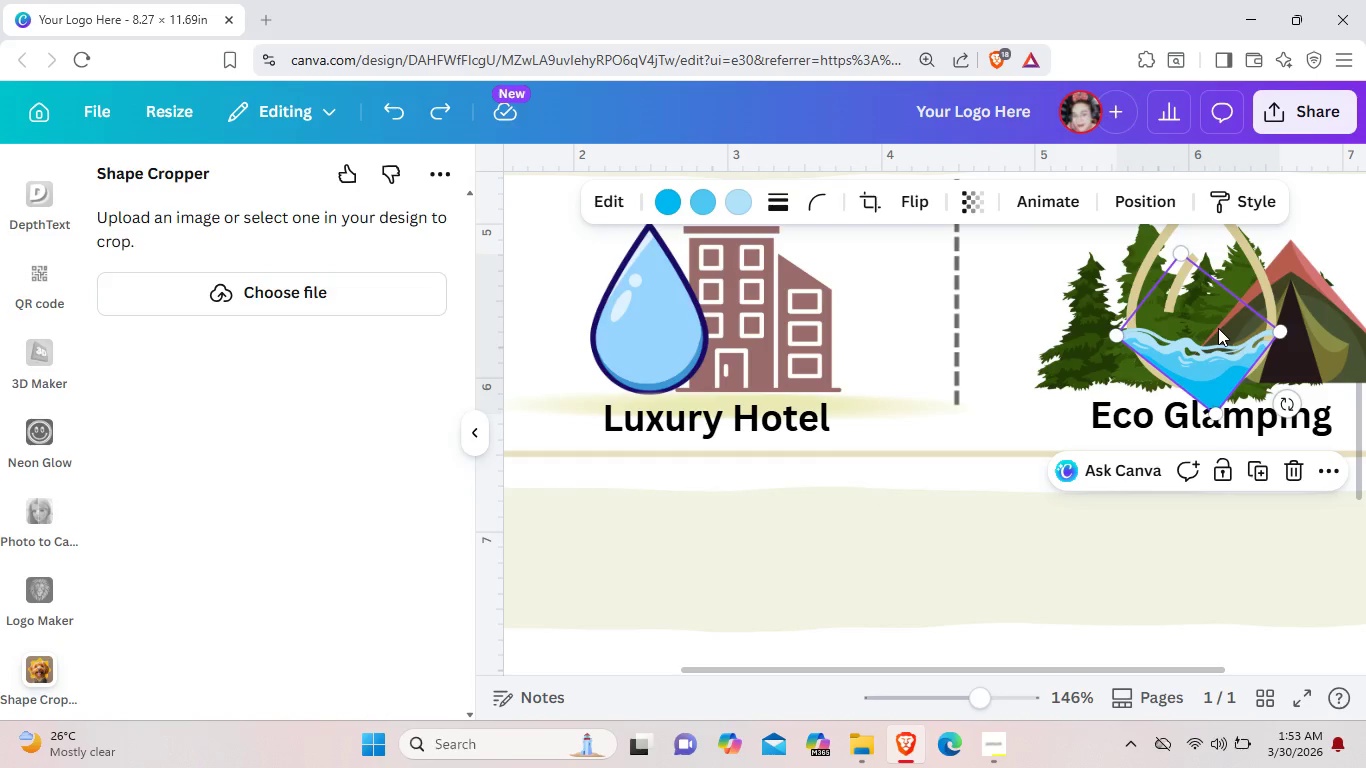 
right_click([1207, 337])
 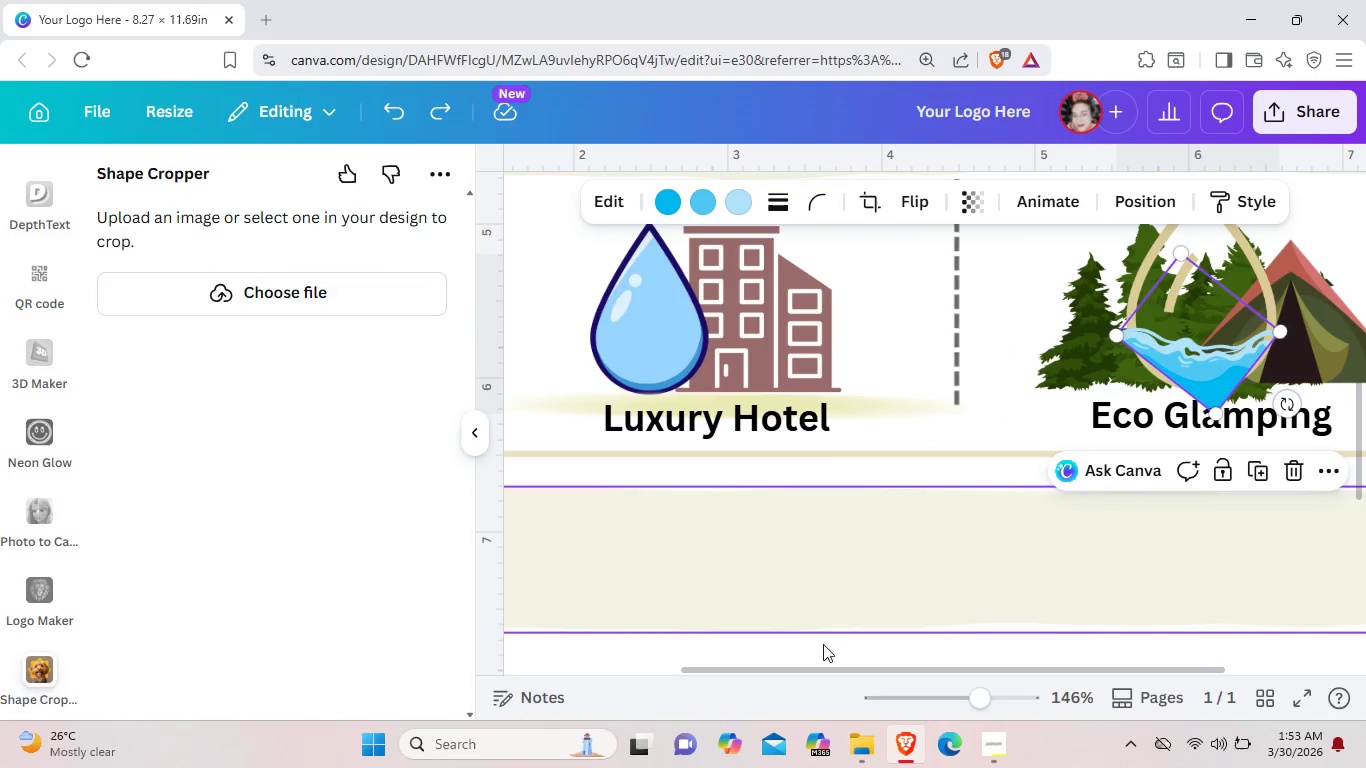 
wait(5.72)
 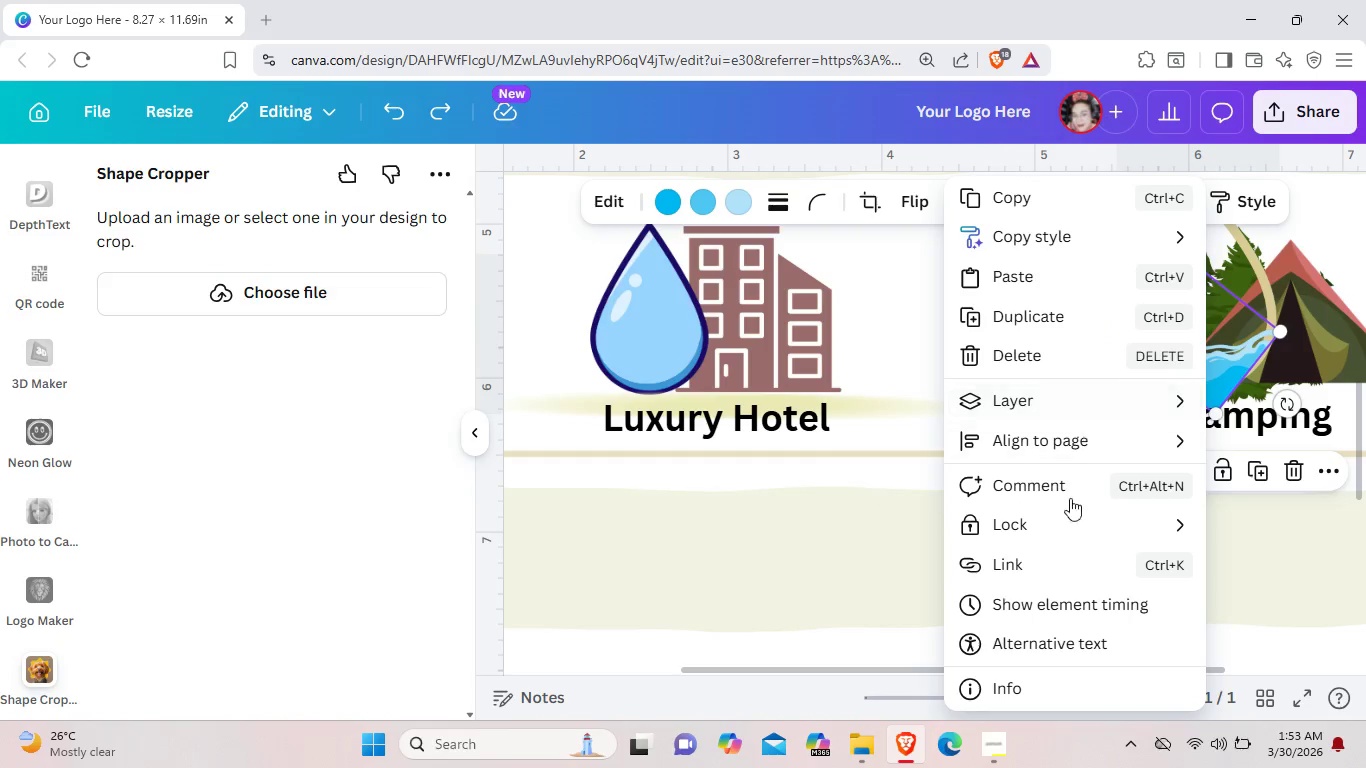 
left_click([939, 700])
 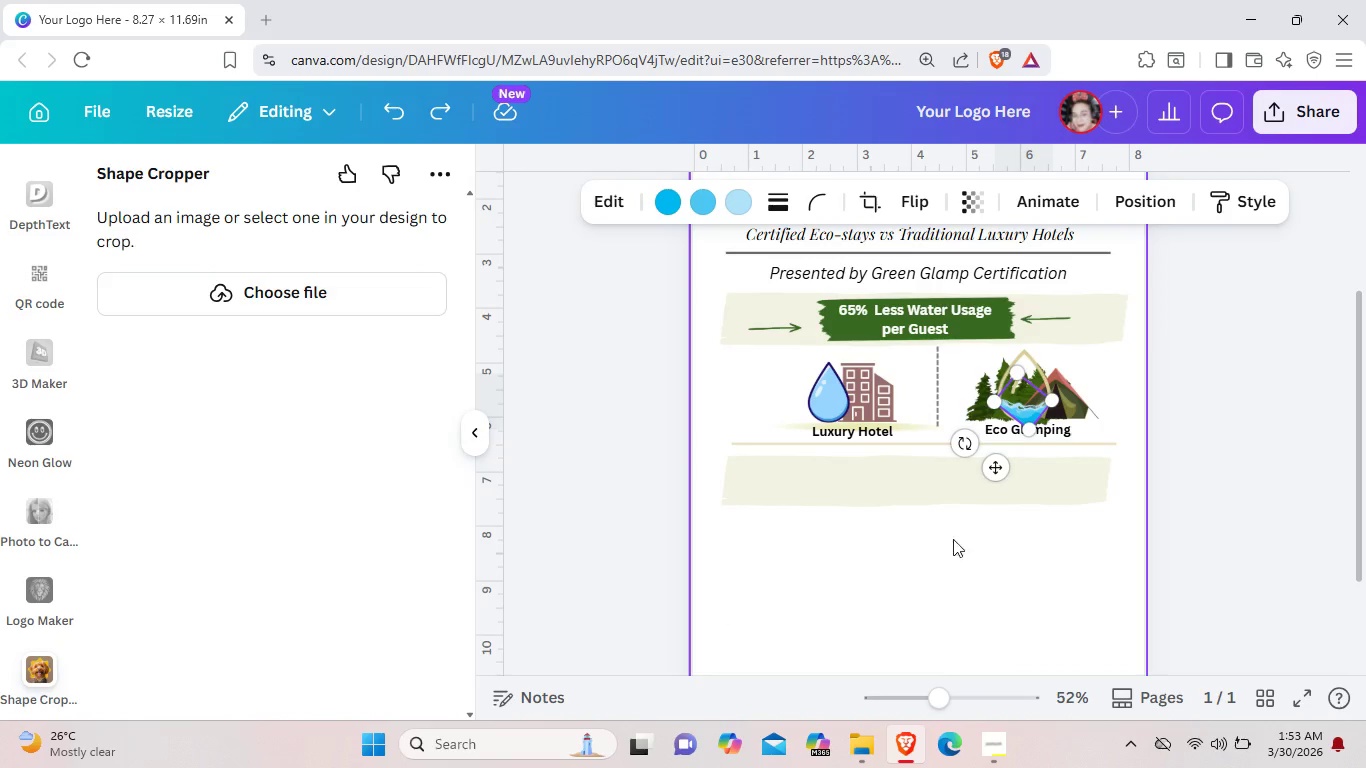 
scroll: coordinate [923, 589], scroll_direction: none, amount: 0.0
 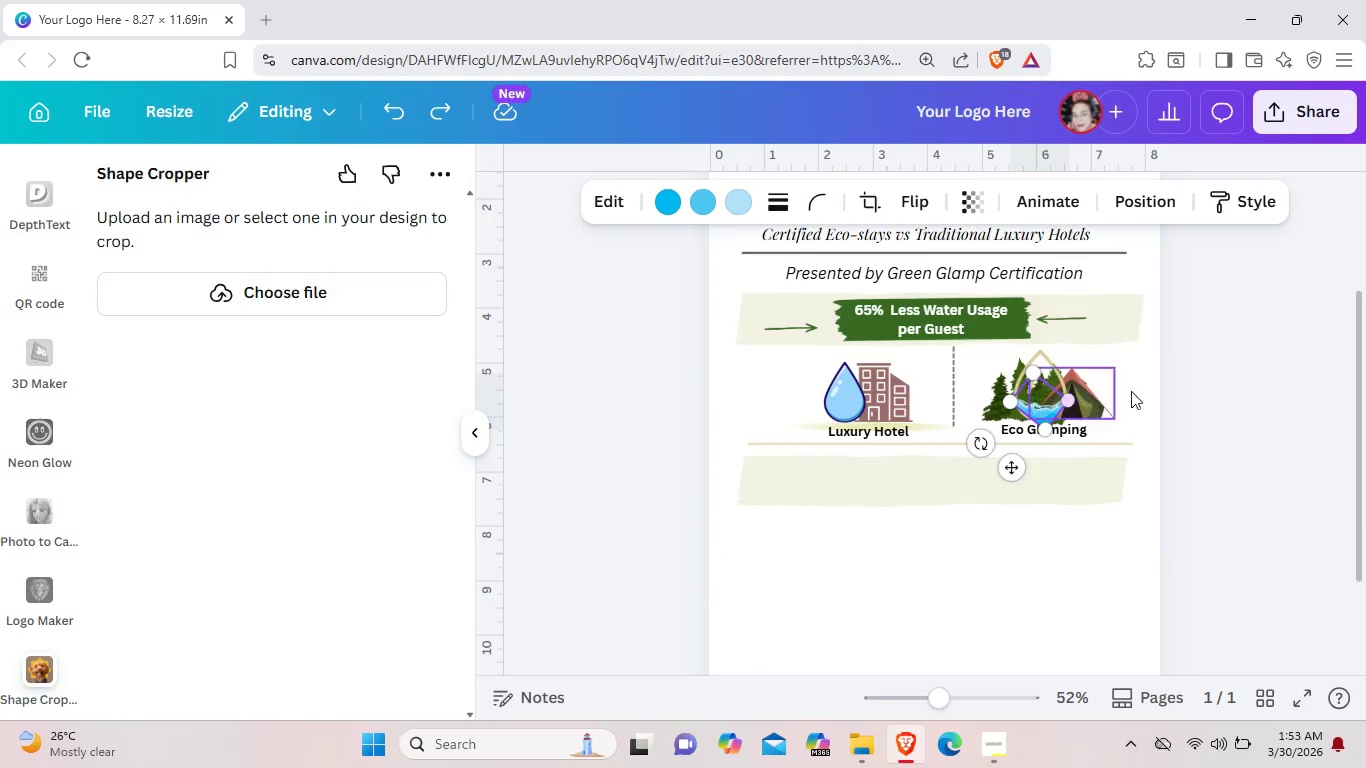 
left_click([1263, 379])
 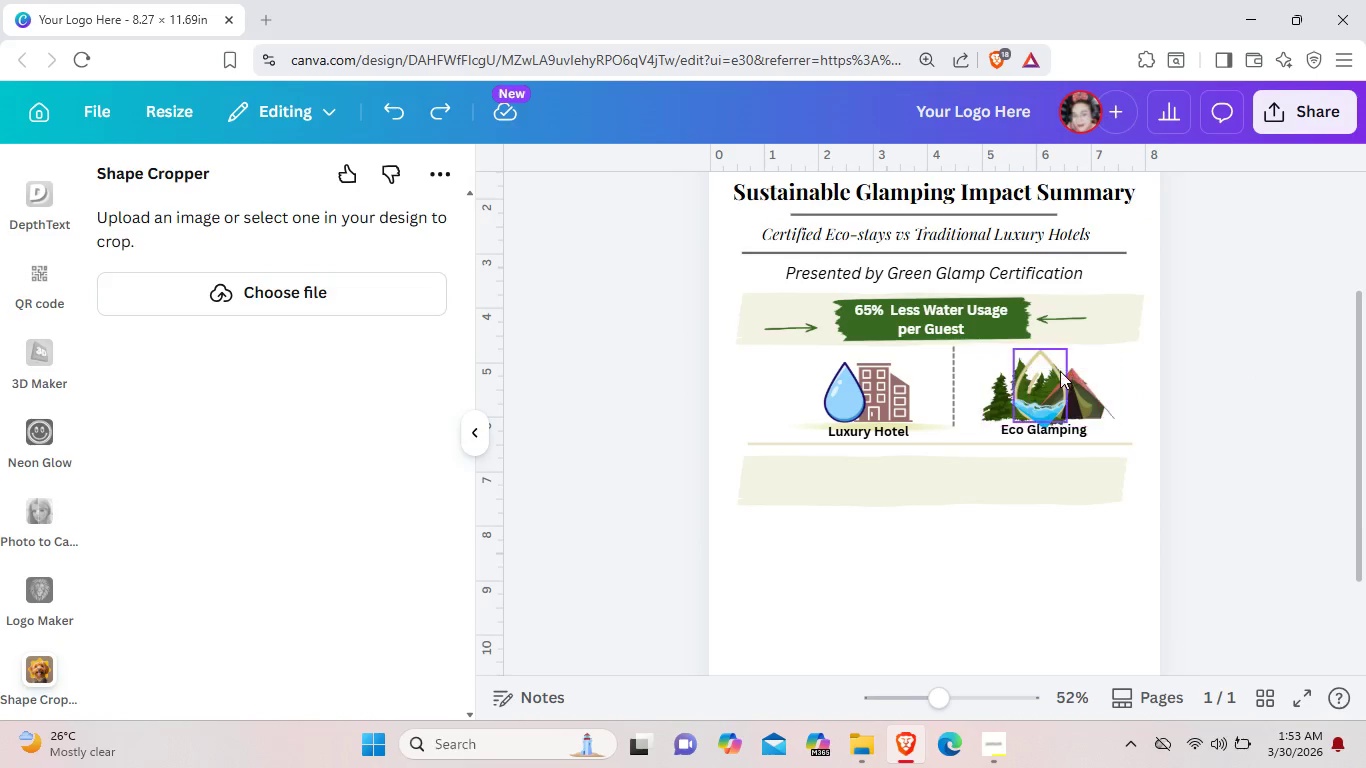 
left_click([1054, 372])
 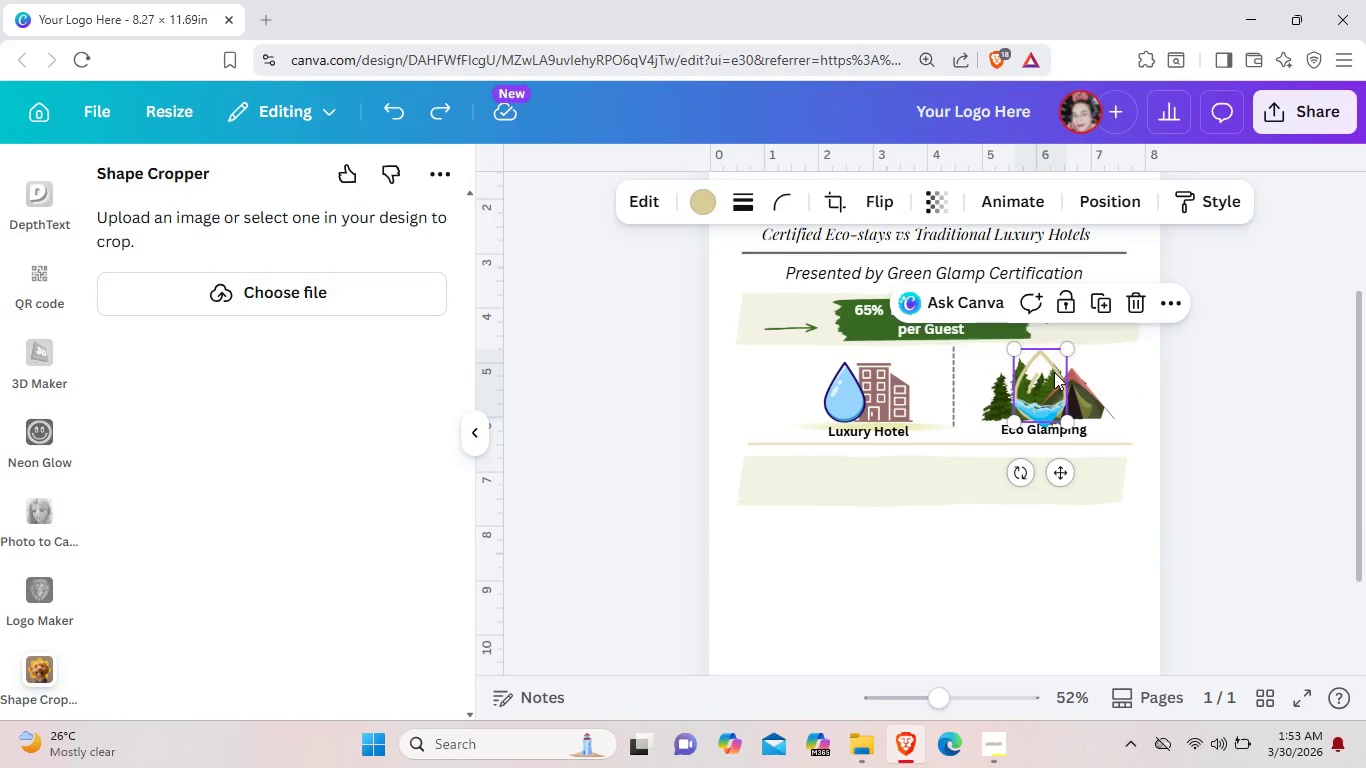 
right_click([1054, 372])
 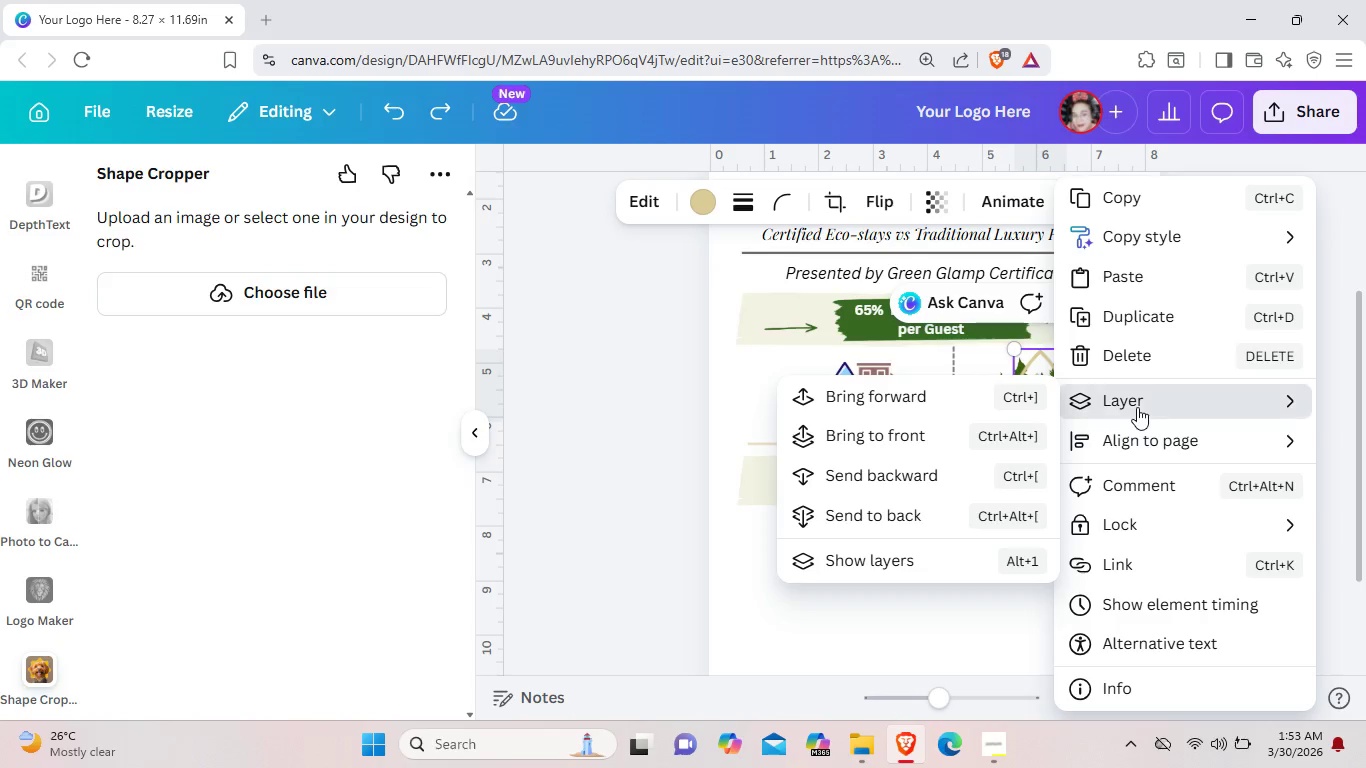 
wait(7.27)
 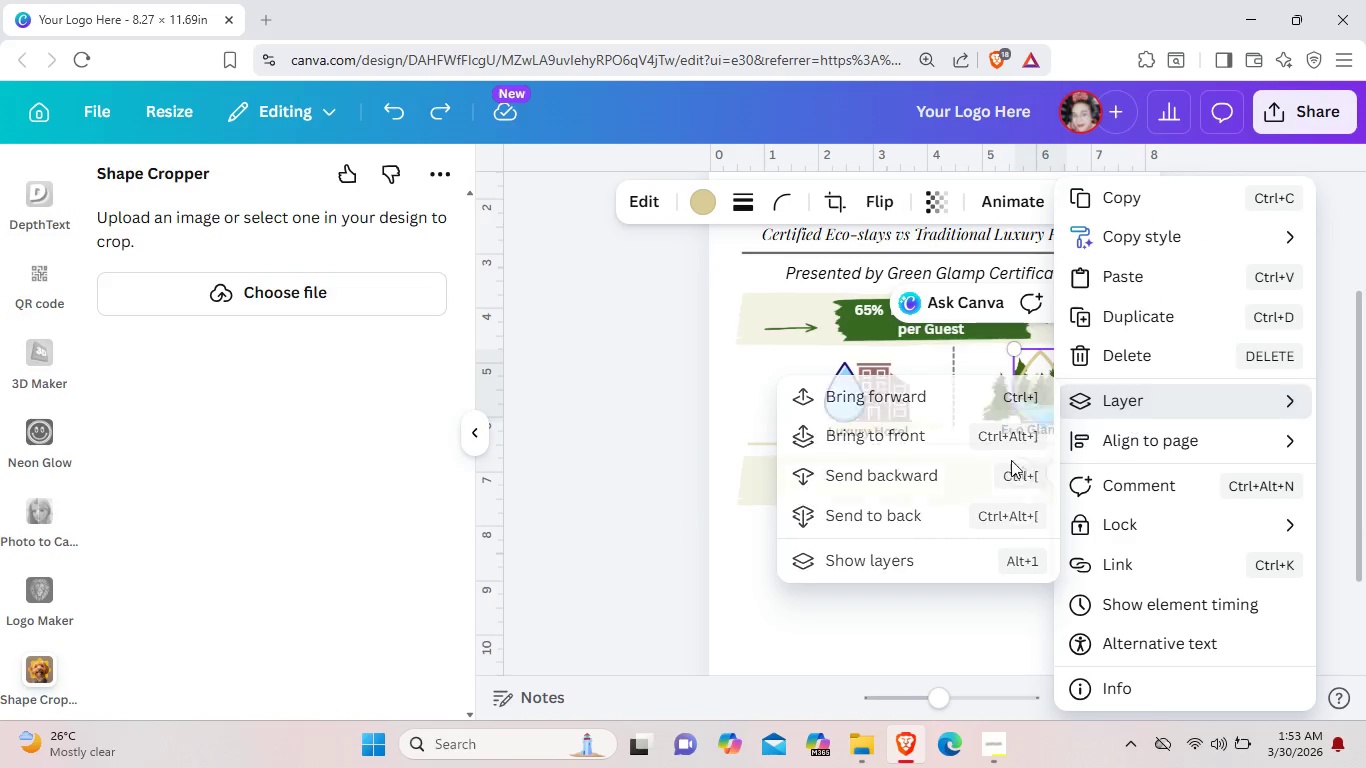 
left_click([910, 438])
 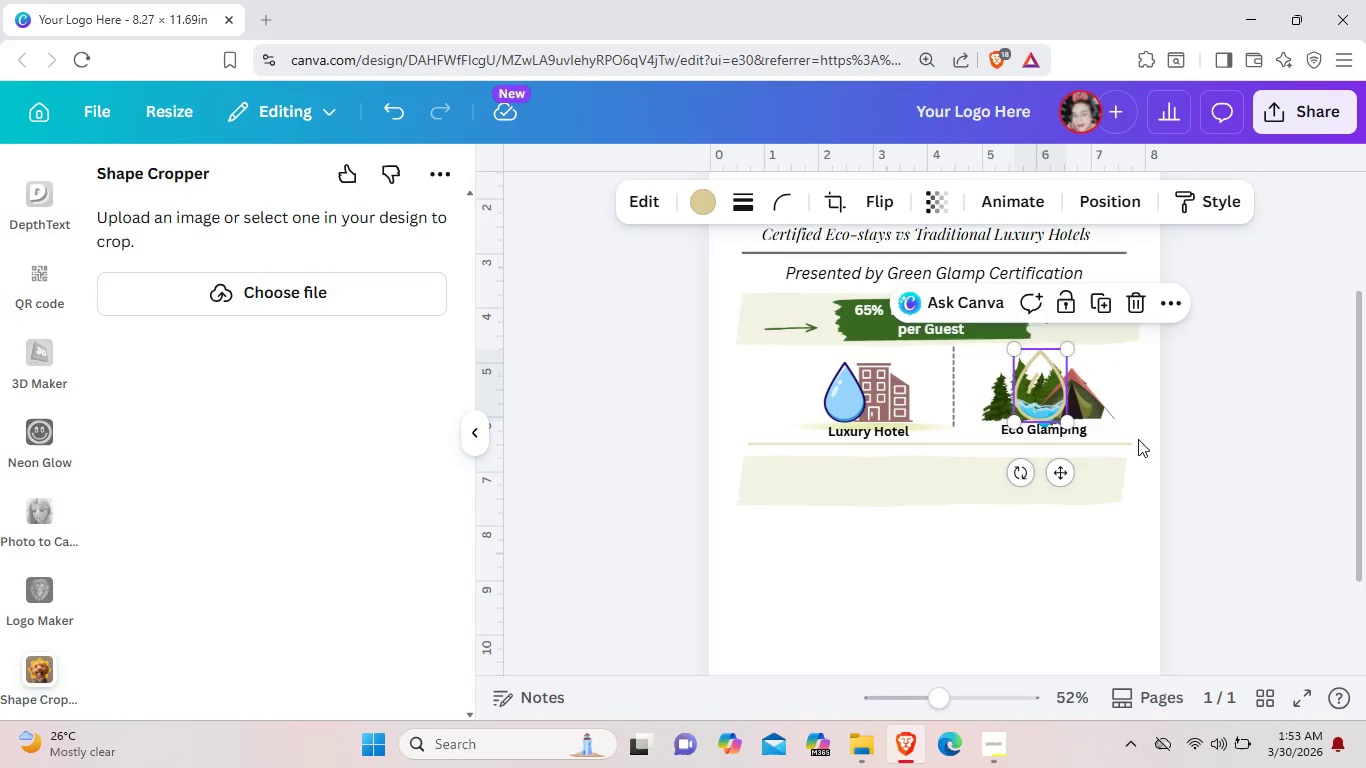 
left_click([1167, 449])
 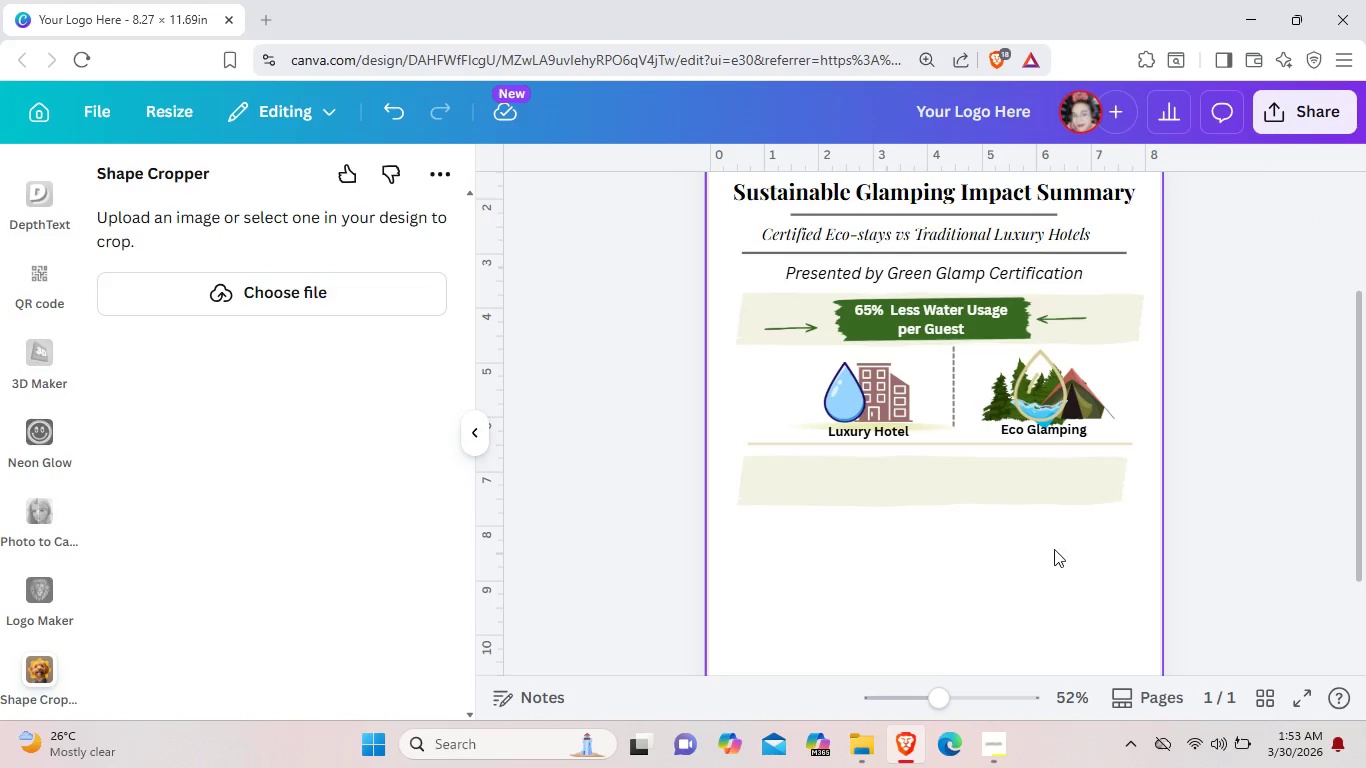 
left_click([983, 696])
 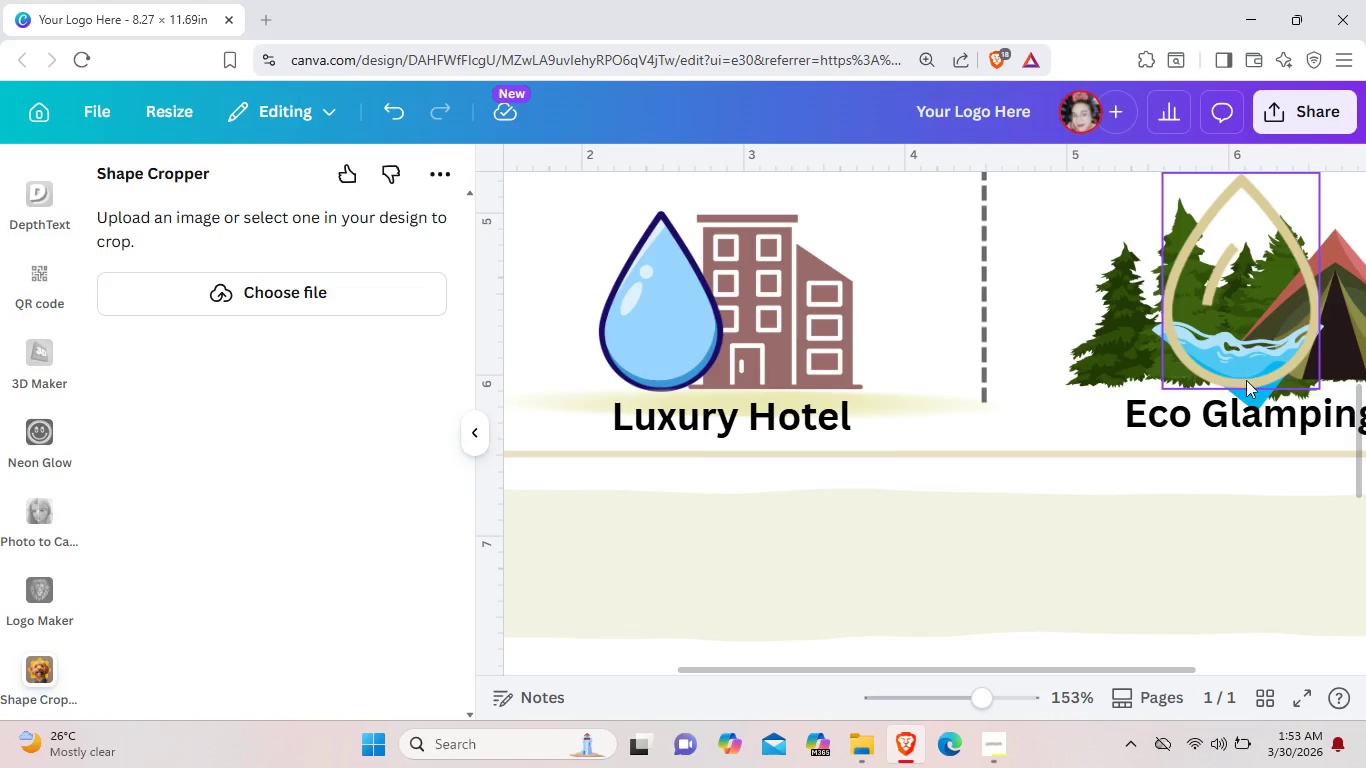 
wait(6.06)
 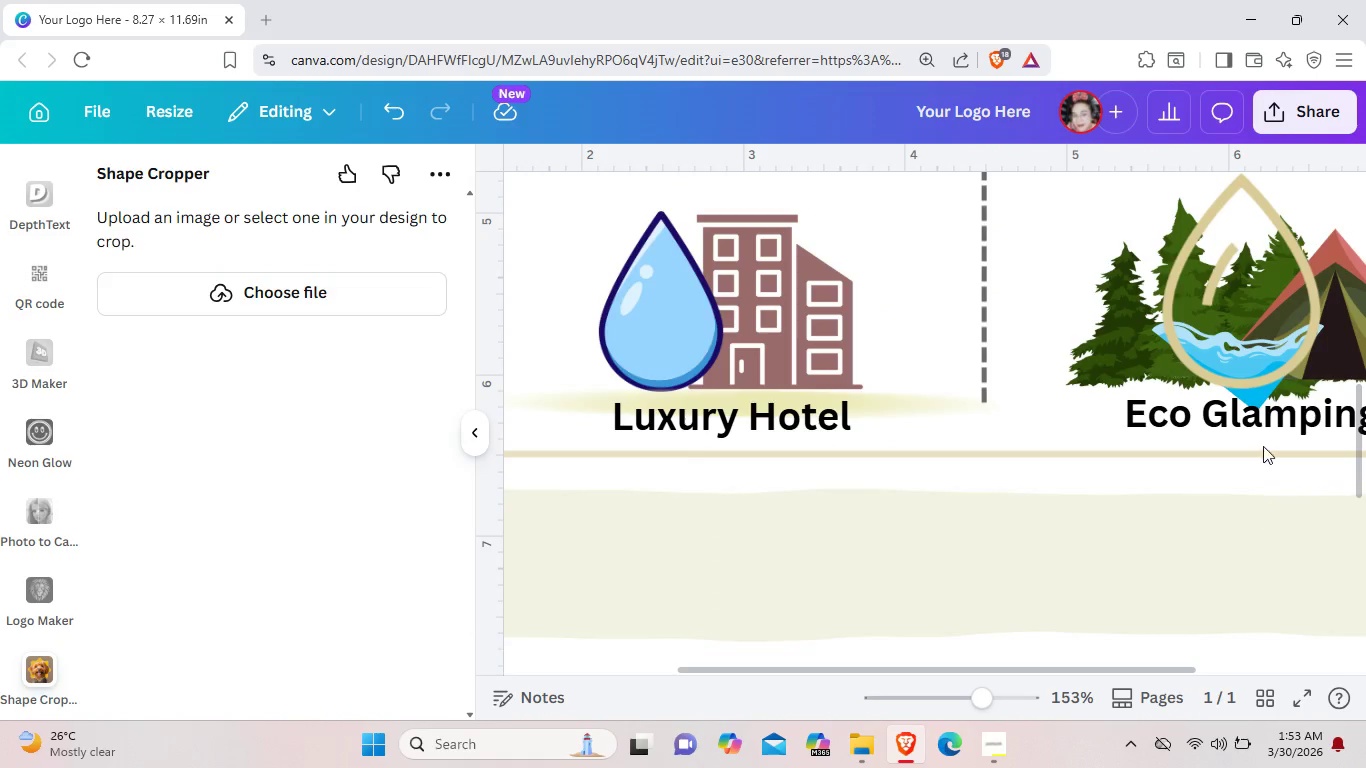 
left_click_drag(start_coordinate=[1268, 403], to_coordinate=[1248, 565])
 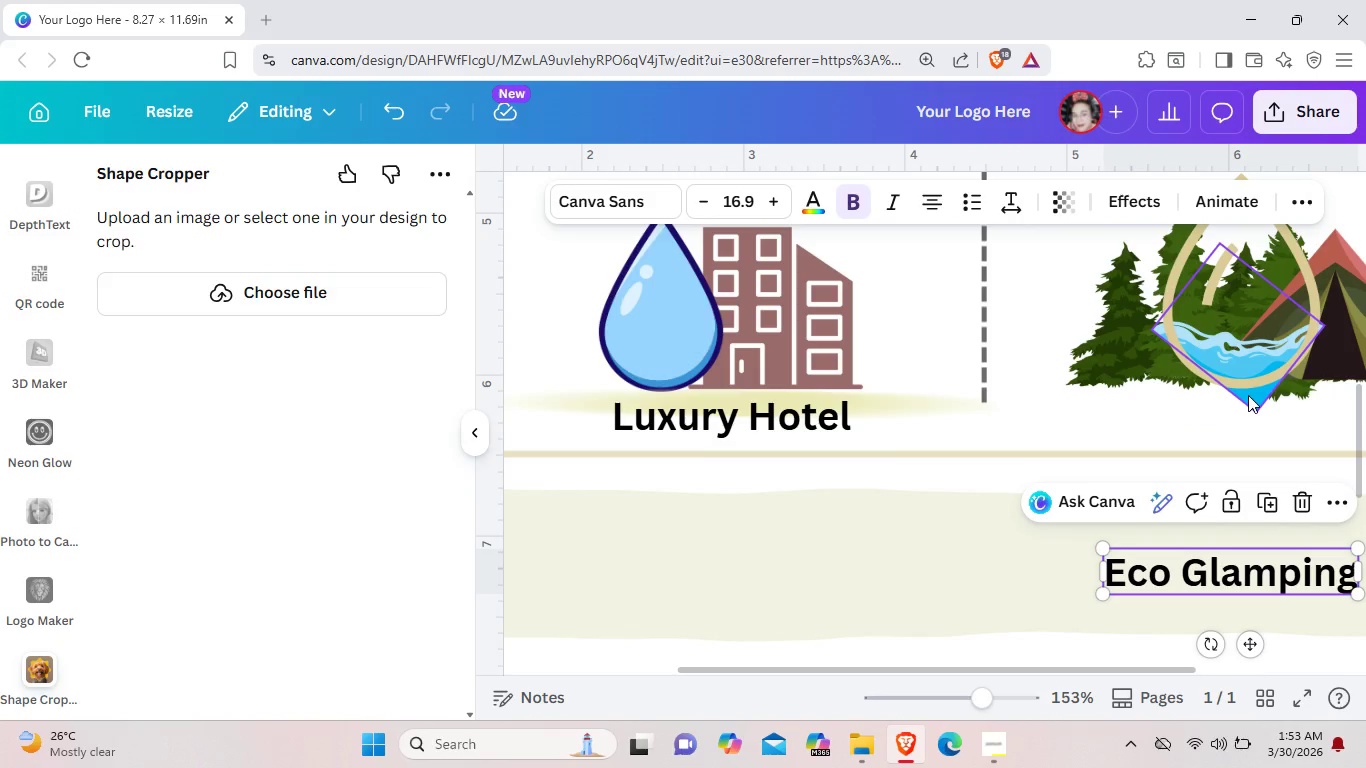 
left_click([1247, 395])
 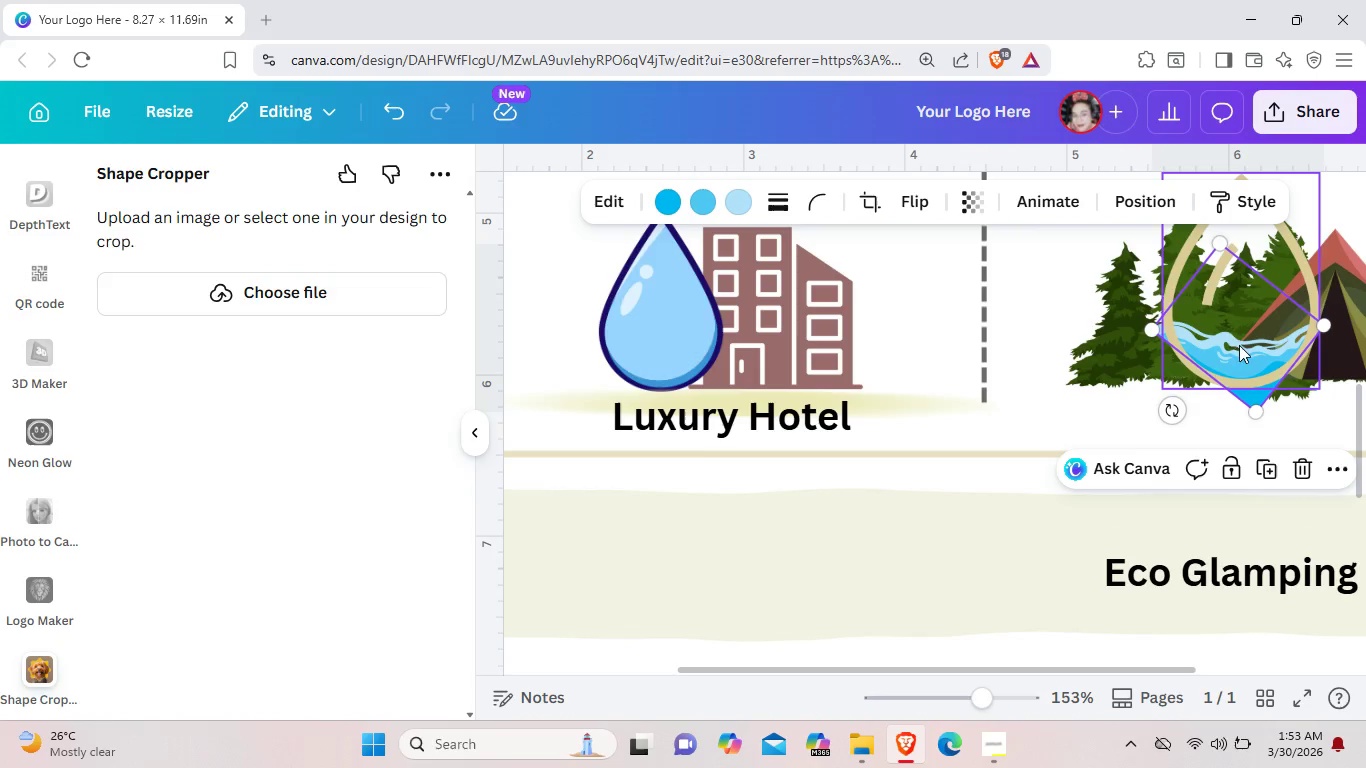 
wait(5.45)
 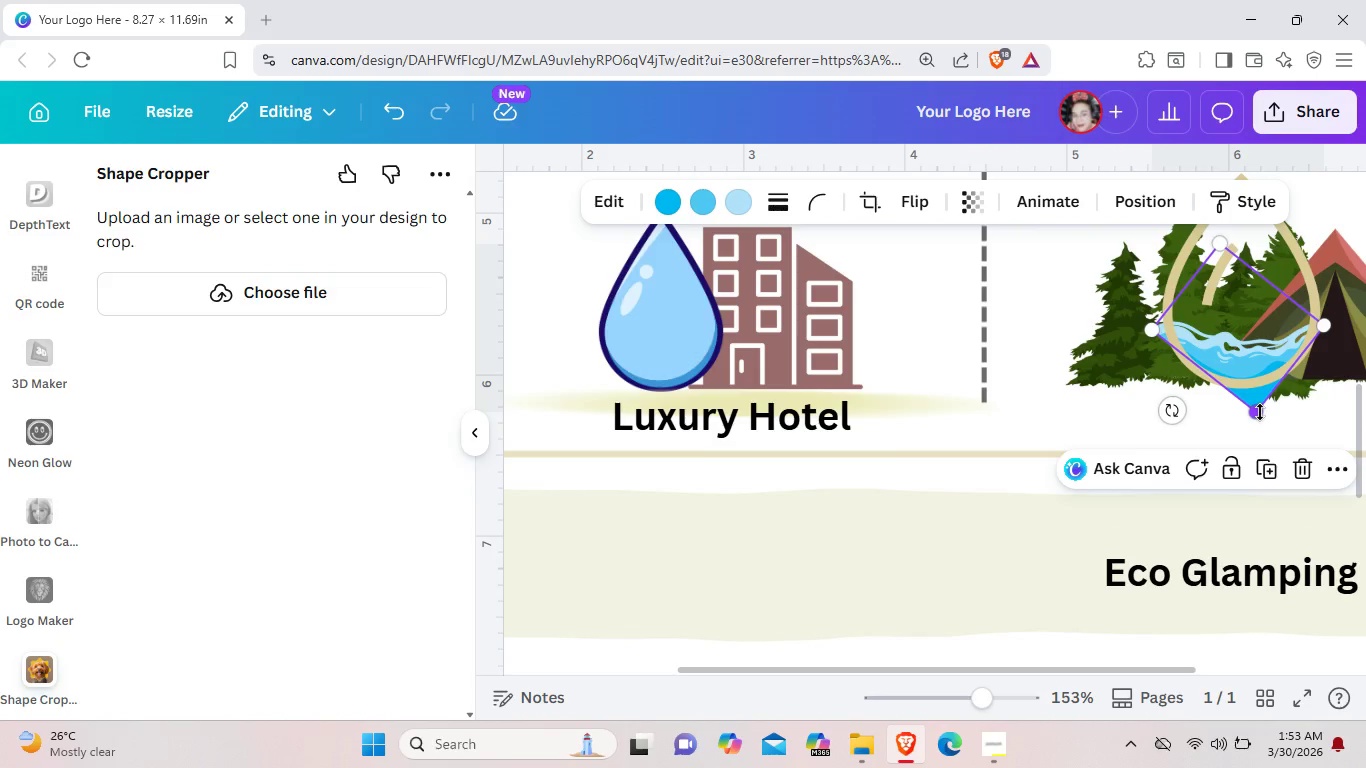 
left_click([879, 203])
 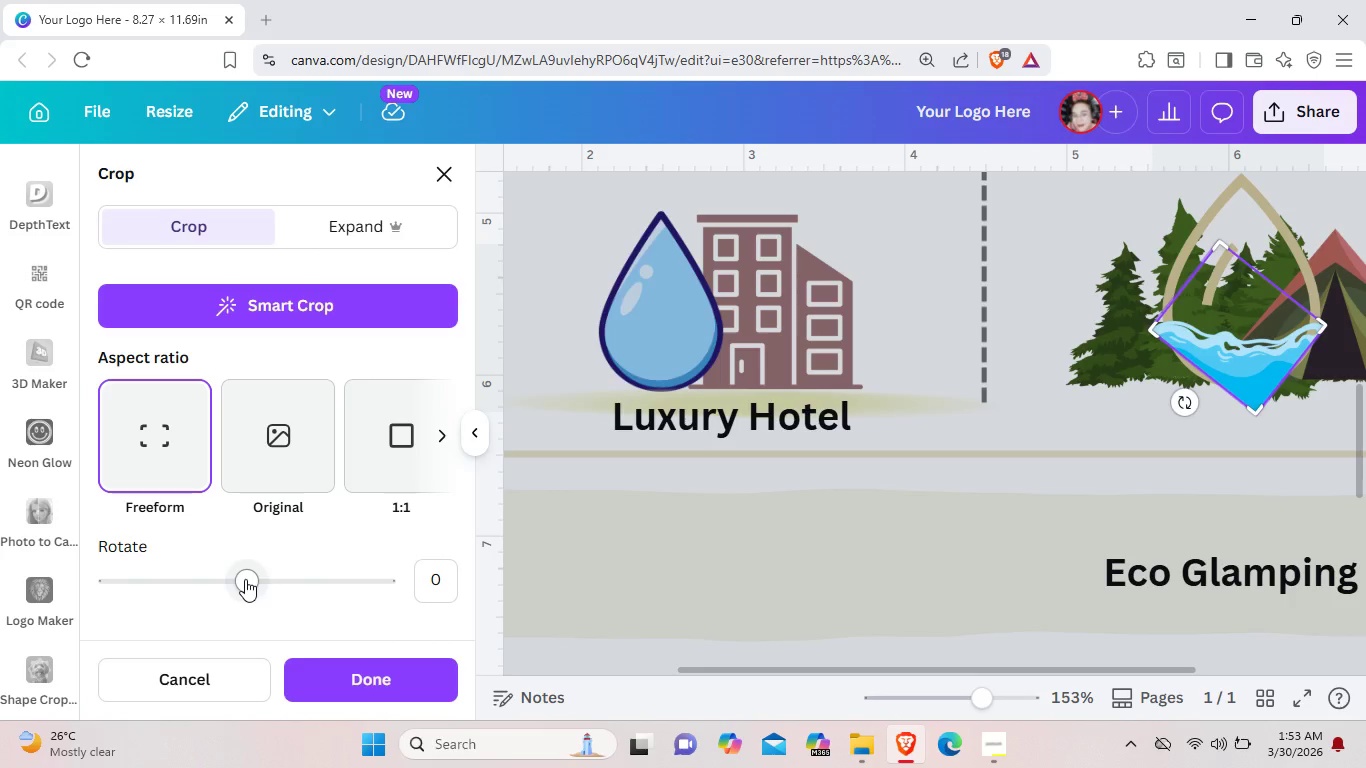 
wait(5.08)
 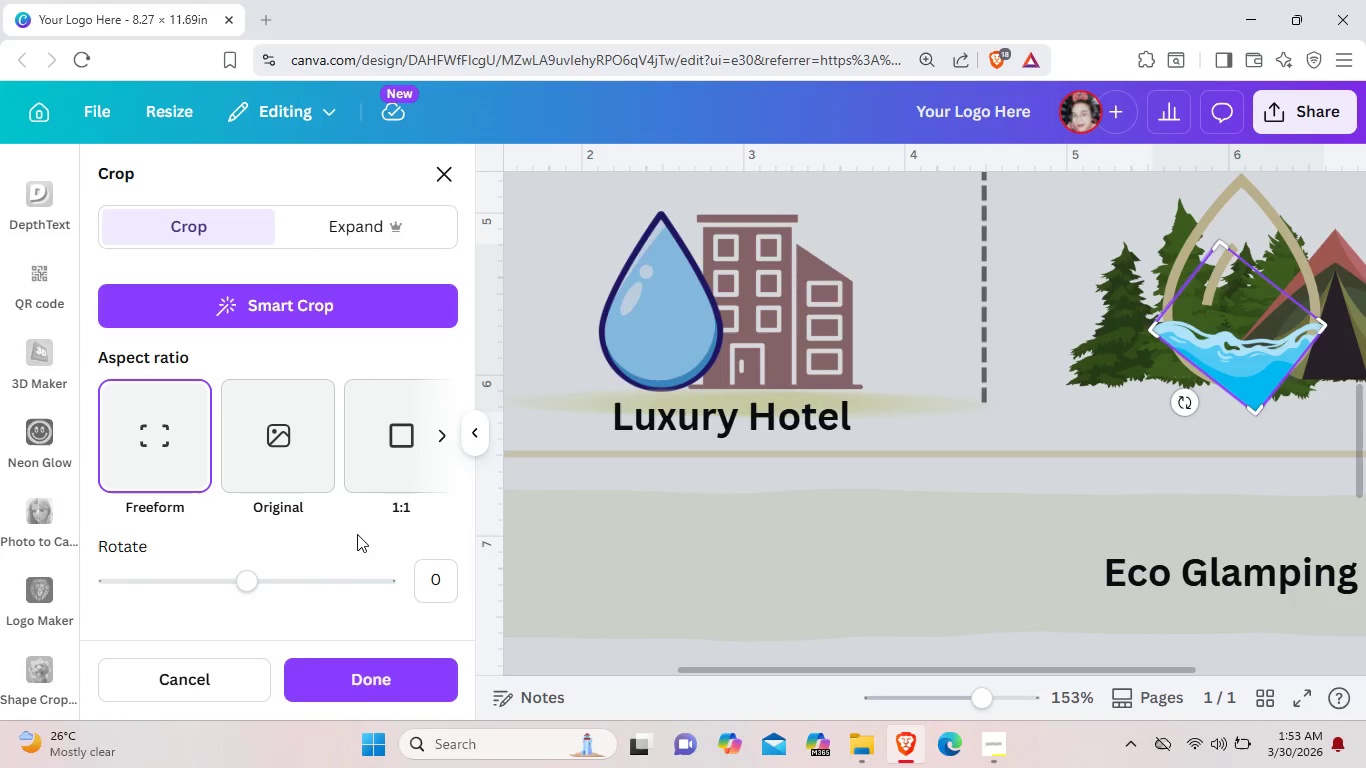 
left_click_drag(start_coordinate=[1258, 411], to_coordinate=[1257, 405])
 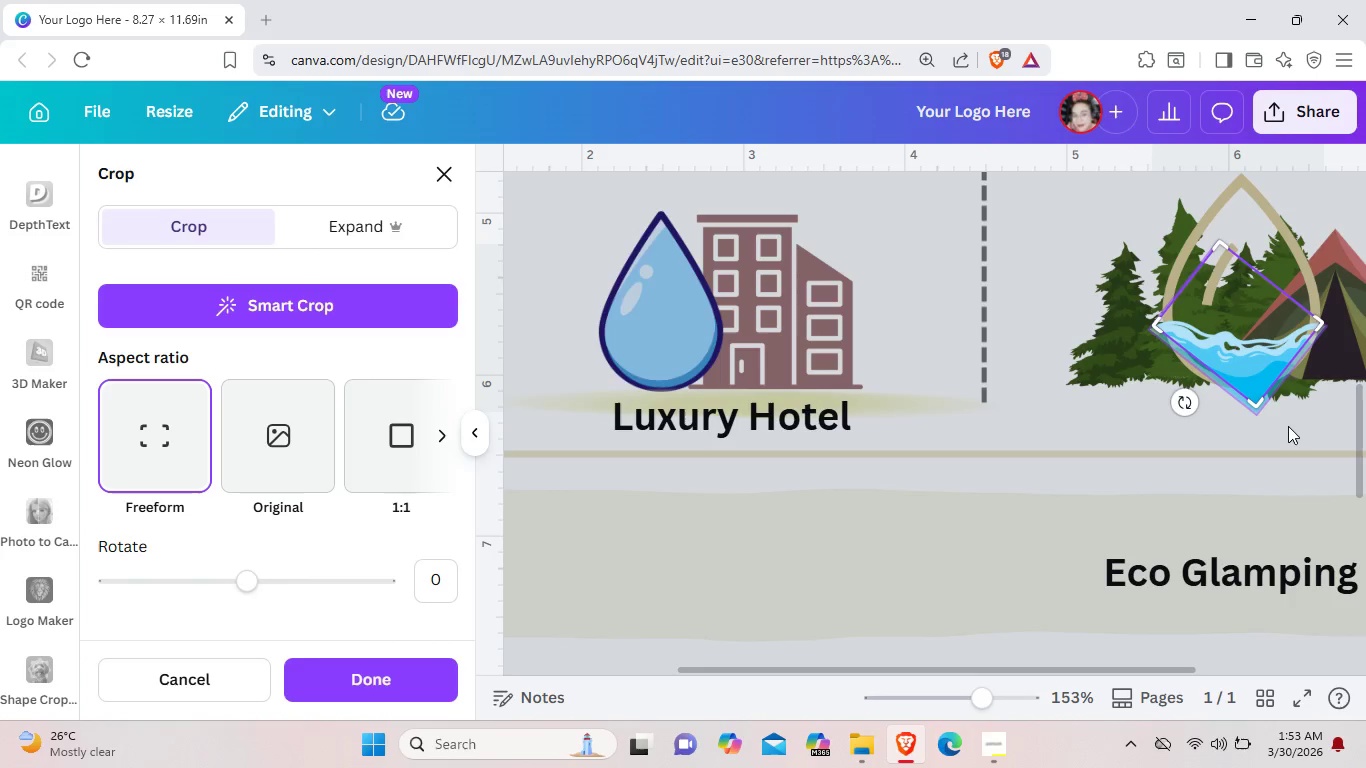 
left_click([1288, 426])
 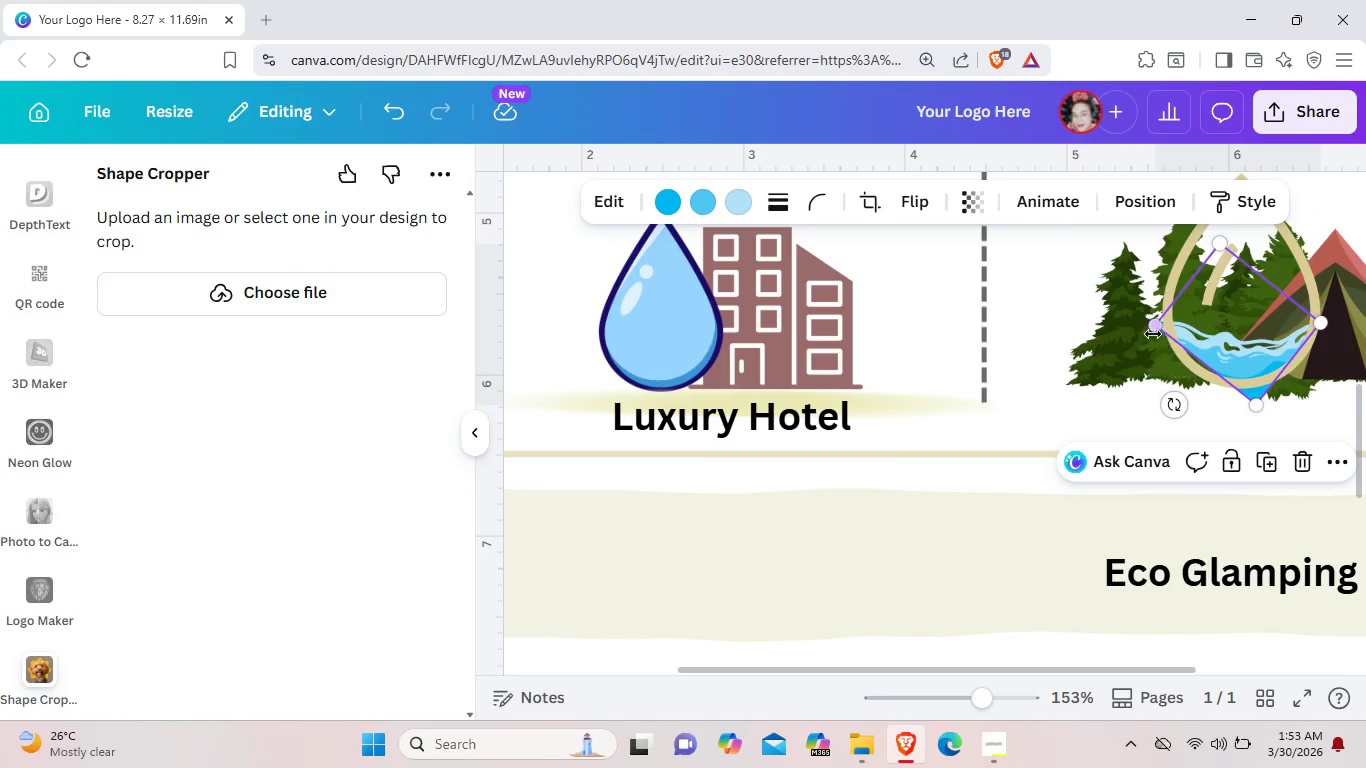 
left_click_drag(start_coordinate=[1150, 330], to_coordinate=[1147, 335])
 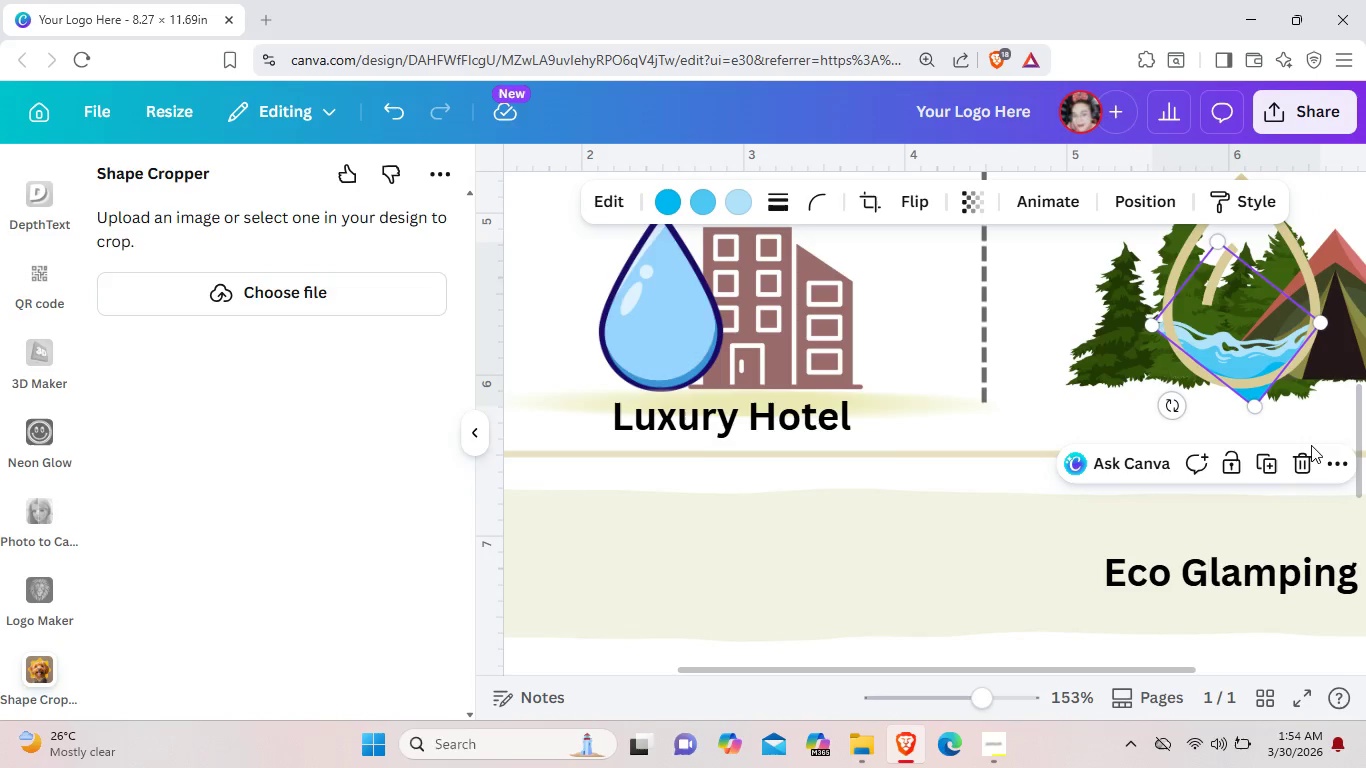 
left_click([1311, 445])
 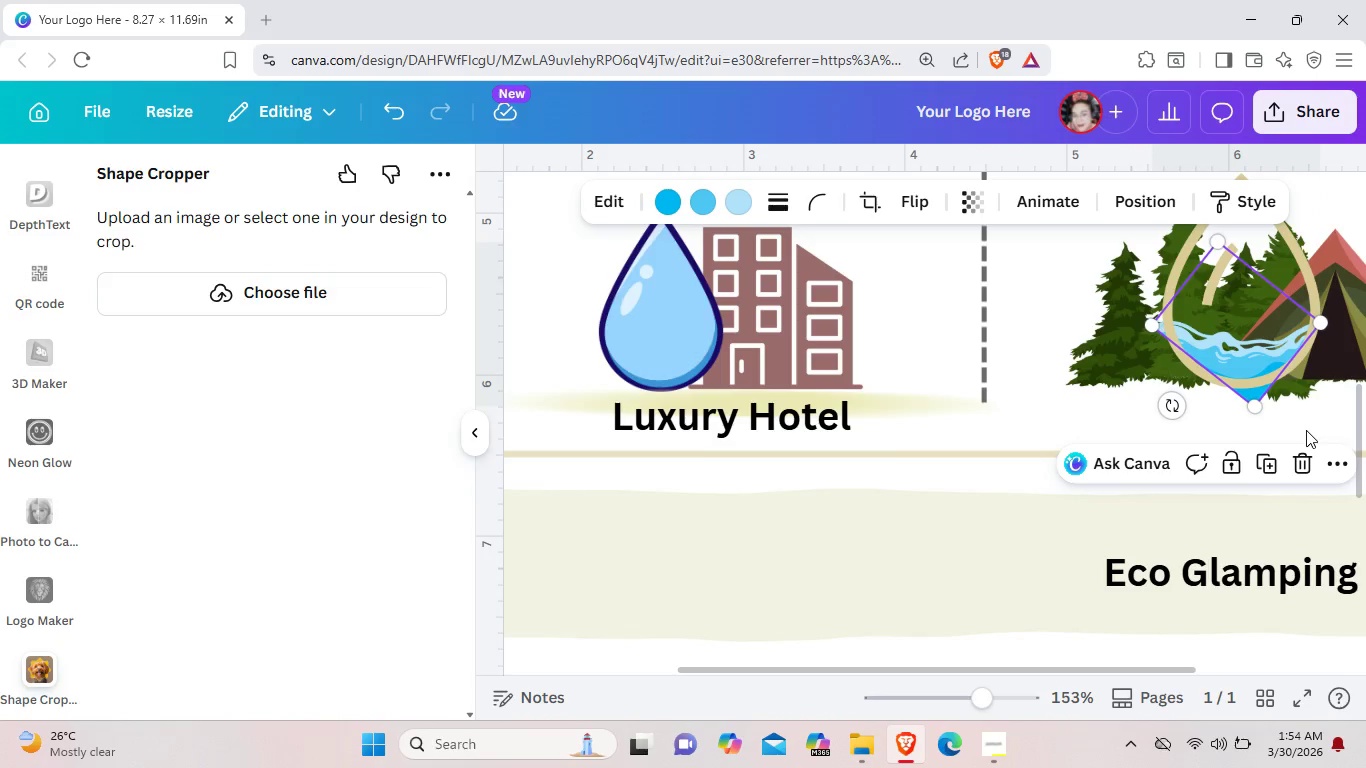 
left_click([1306, 430])
 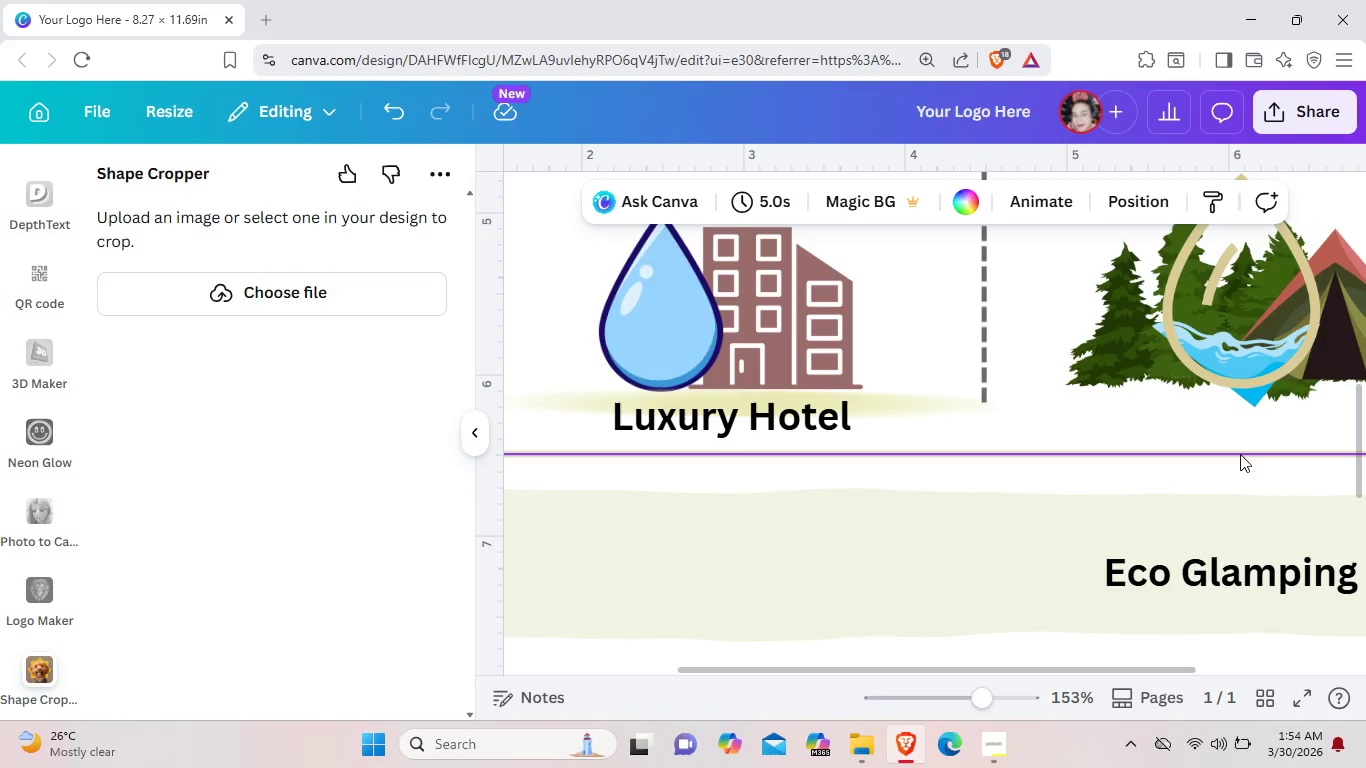 
left_click_drag(start_coordinate=[1083, 667], to_coordinate=[1202, 667])
 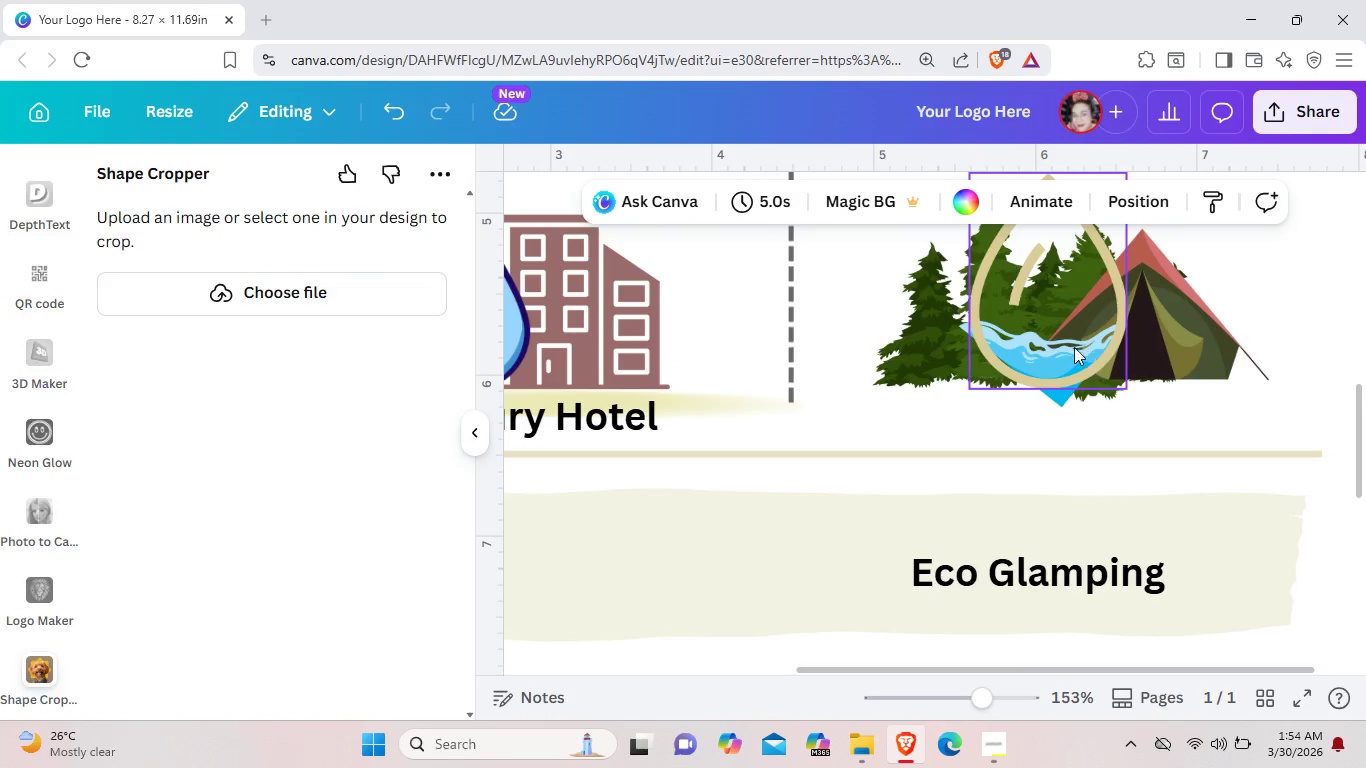 
left_click([1057, 344])
 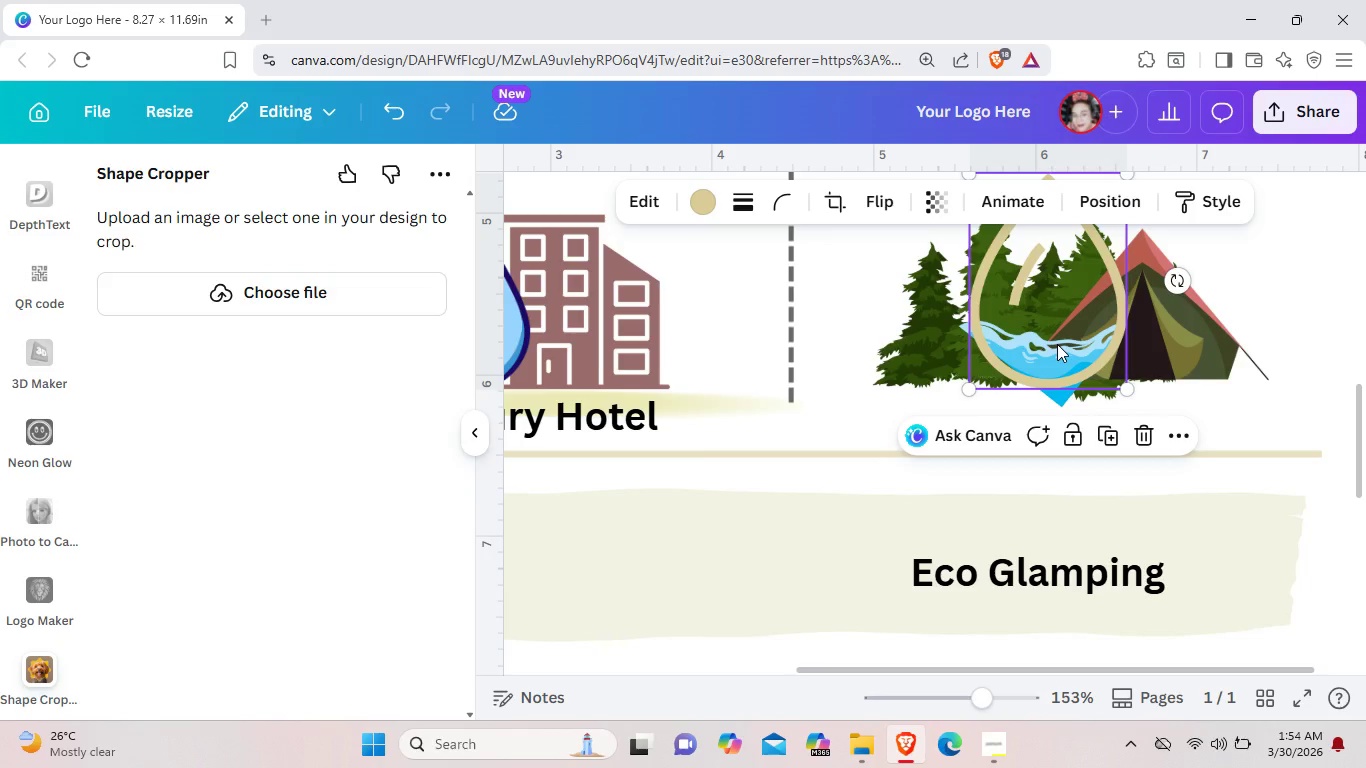 
scroll: coordinate [1057, 344], scroll_direction: up, amount: 1.0
 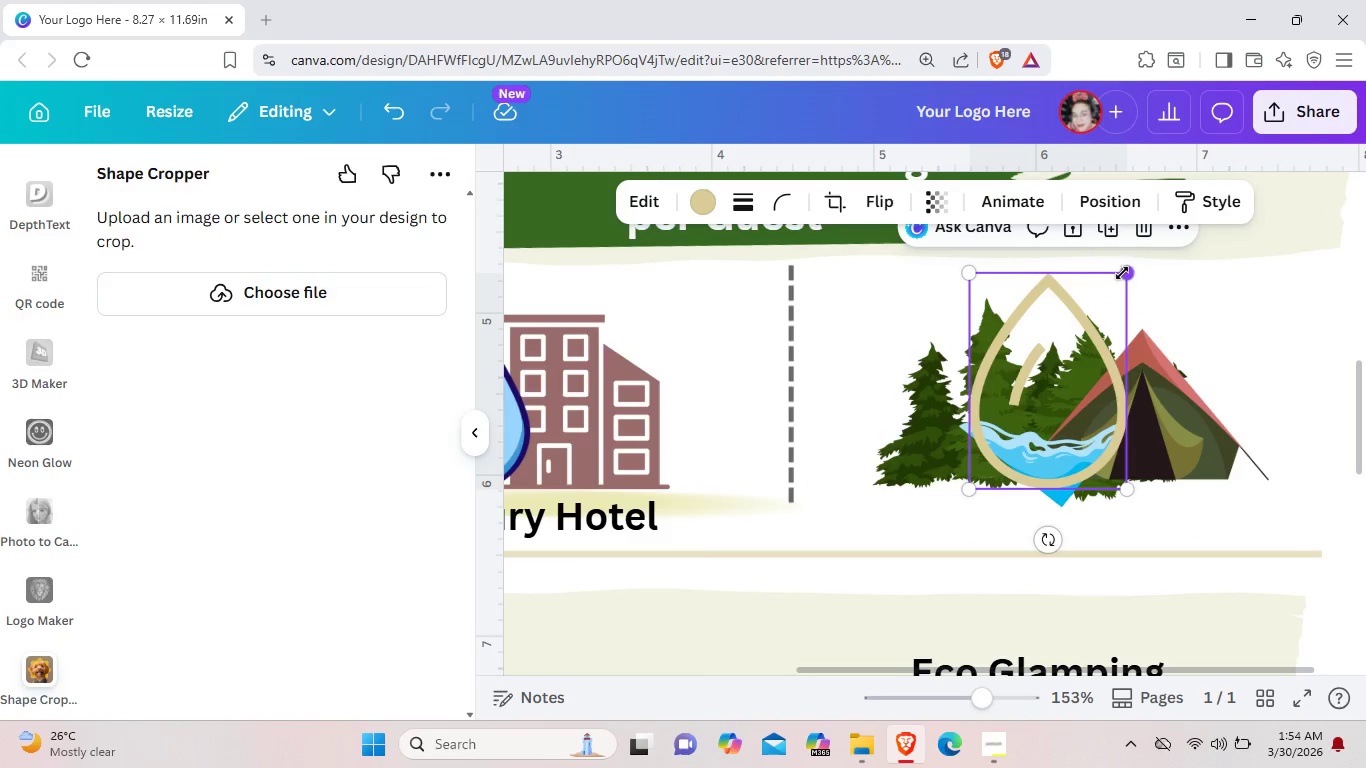 
left_click_drag(start_coordinate=[1122, 273], to_coordinate=[1115, 284])
 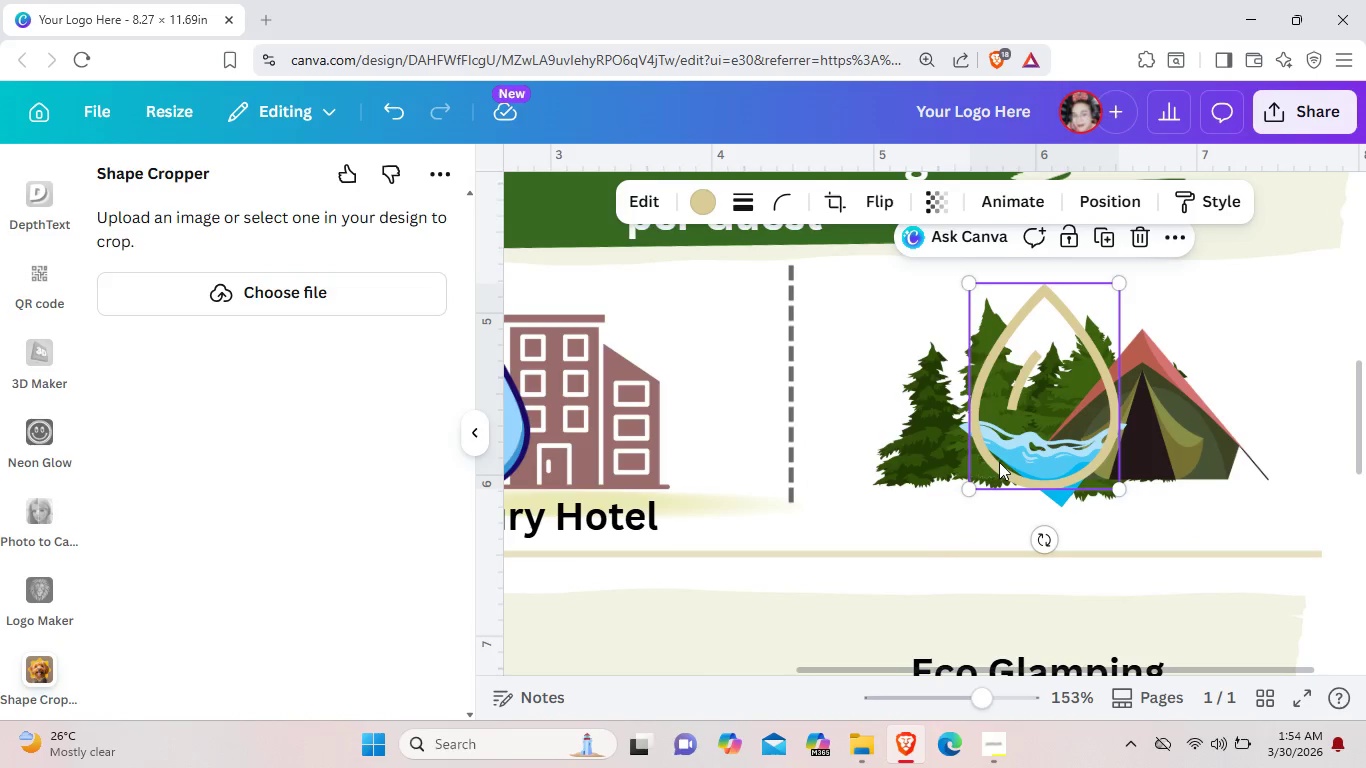 
left_click([1141, 527])
 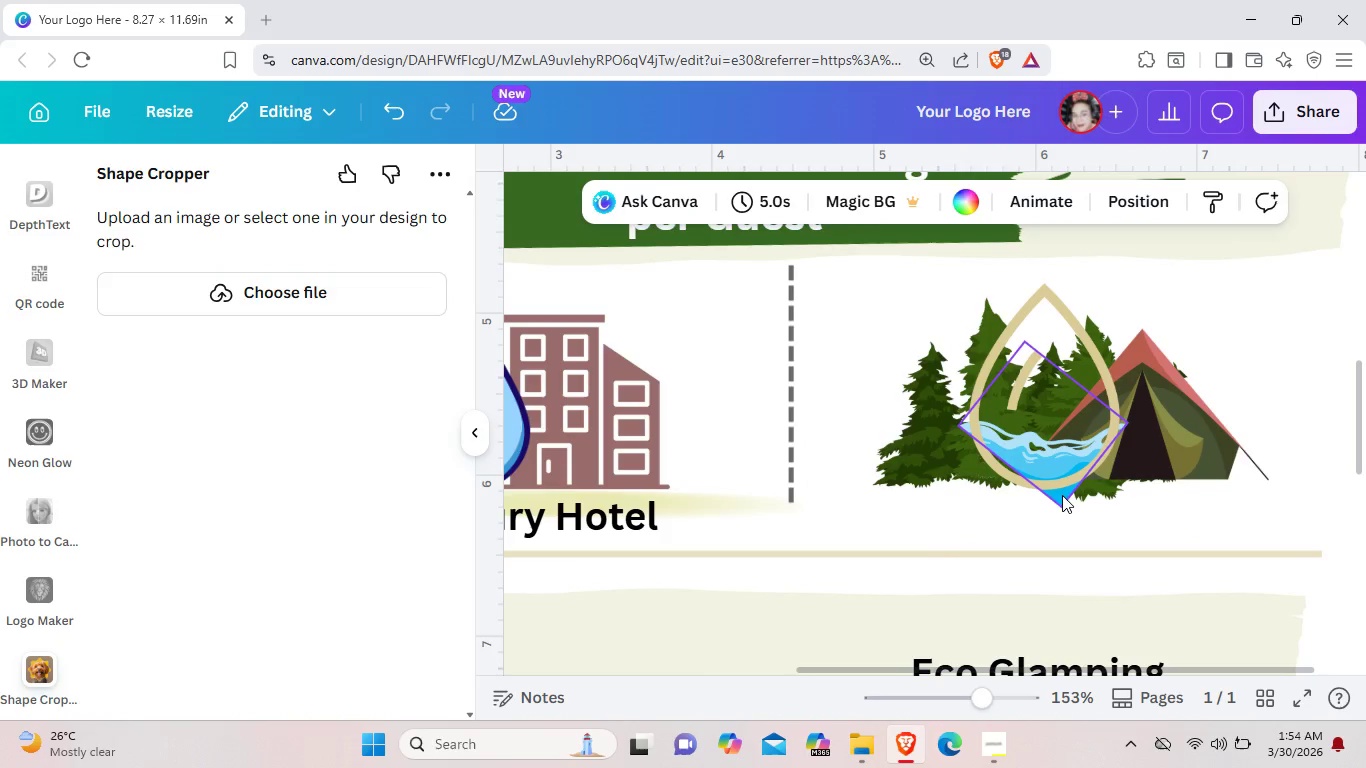 
left_click([1062, 495])
 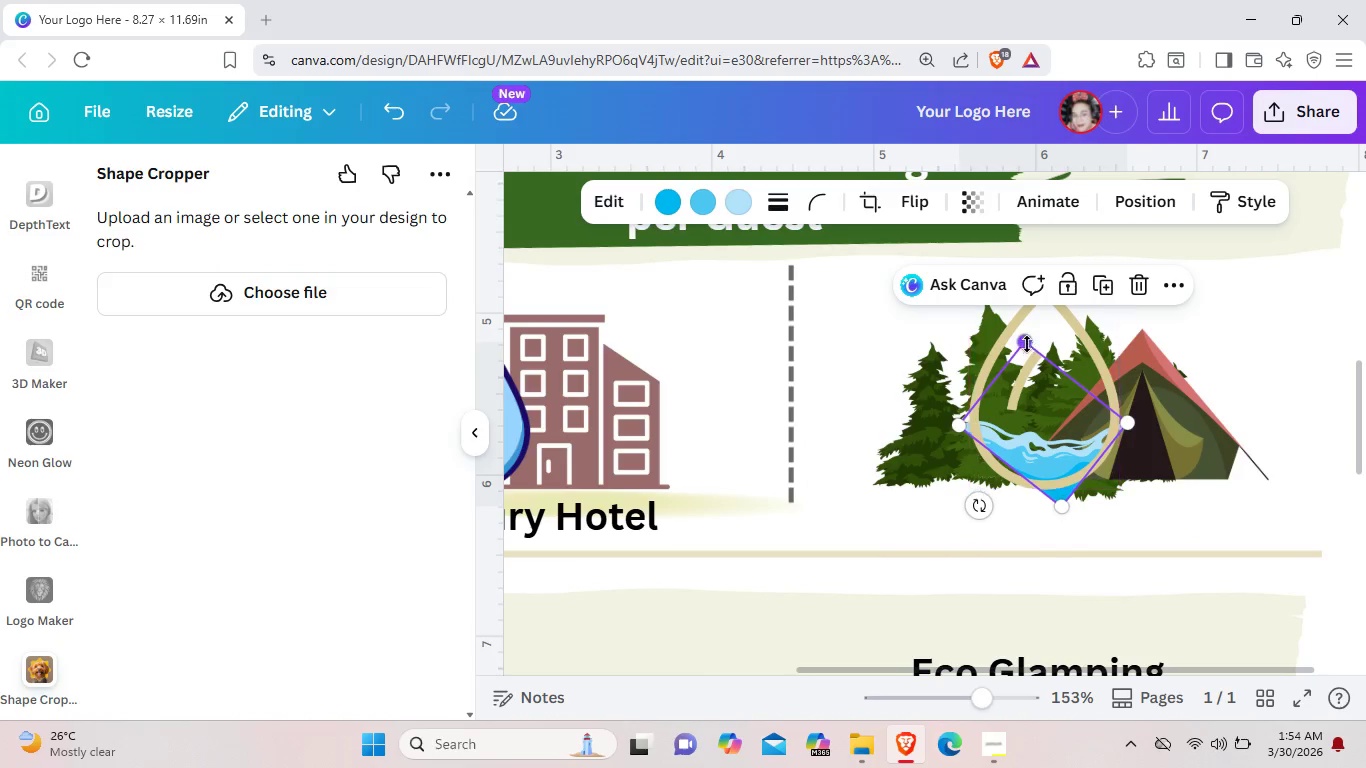 
left_click_drag(start_coordinate=[1026, 342], to_coordinate=[1026, 324])
 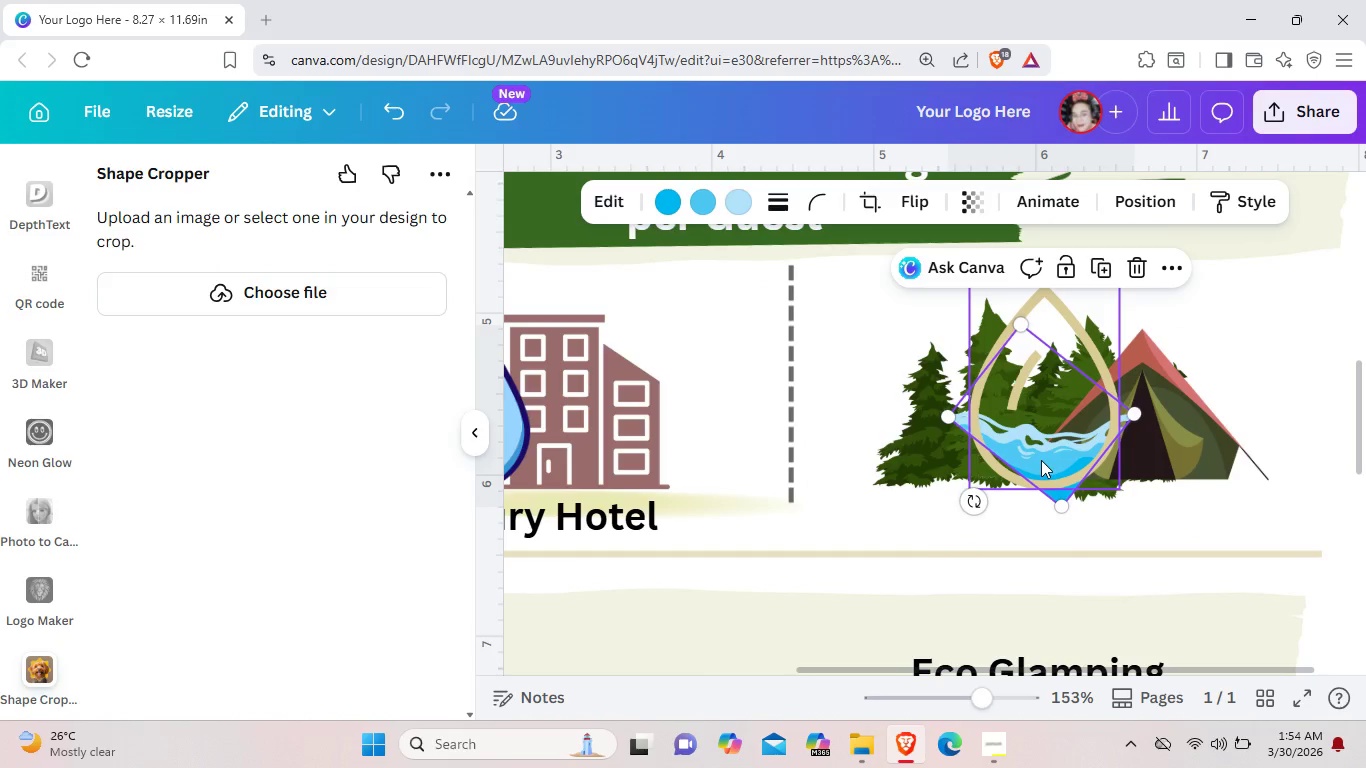 
left_click_drag(start_coordinate=[1041, 460], to_coordinate=[1044, 472])
 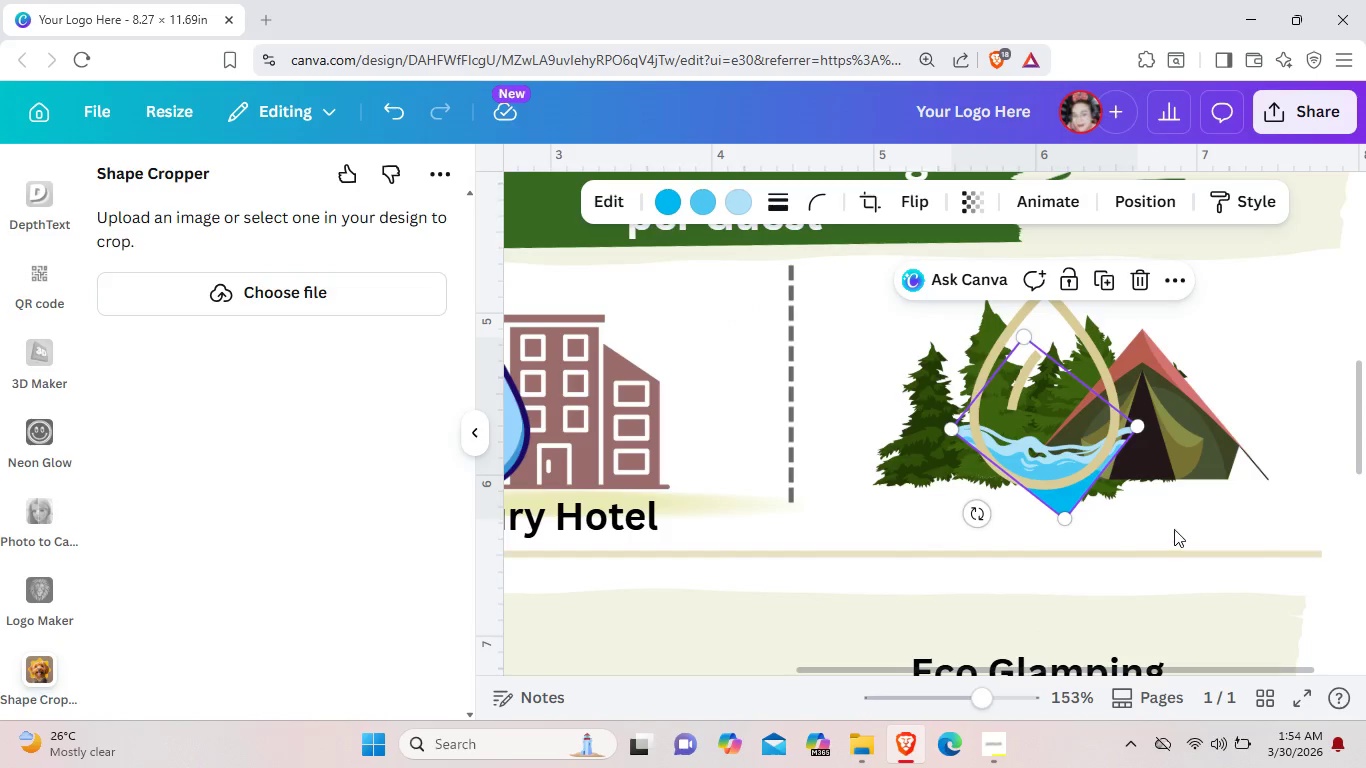 
left_click([1174, 529])
 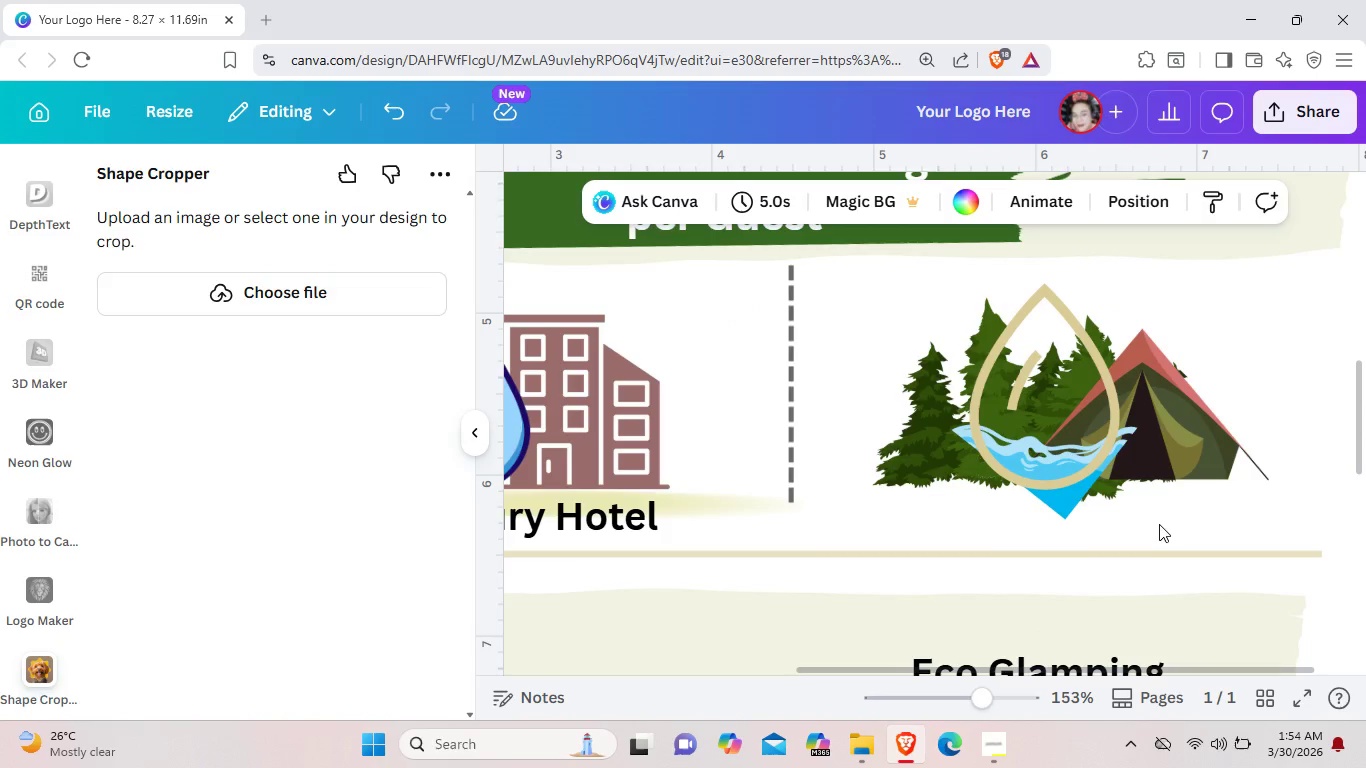 
left_click([1063, 508])
 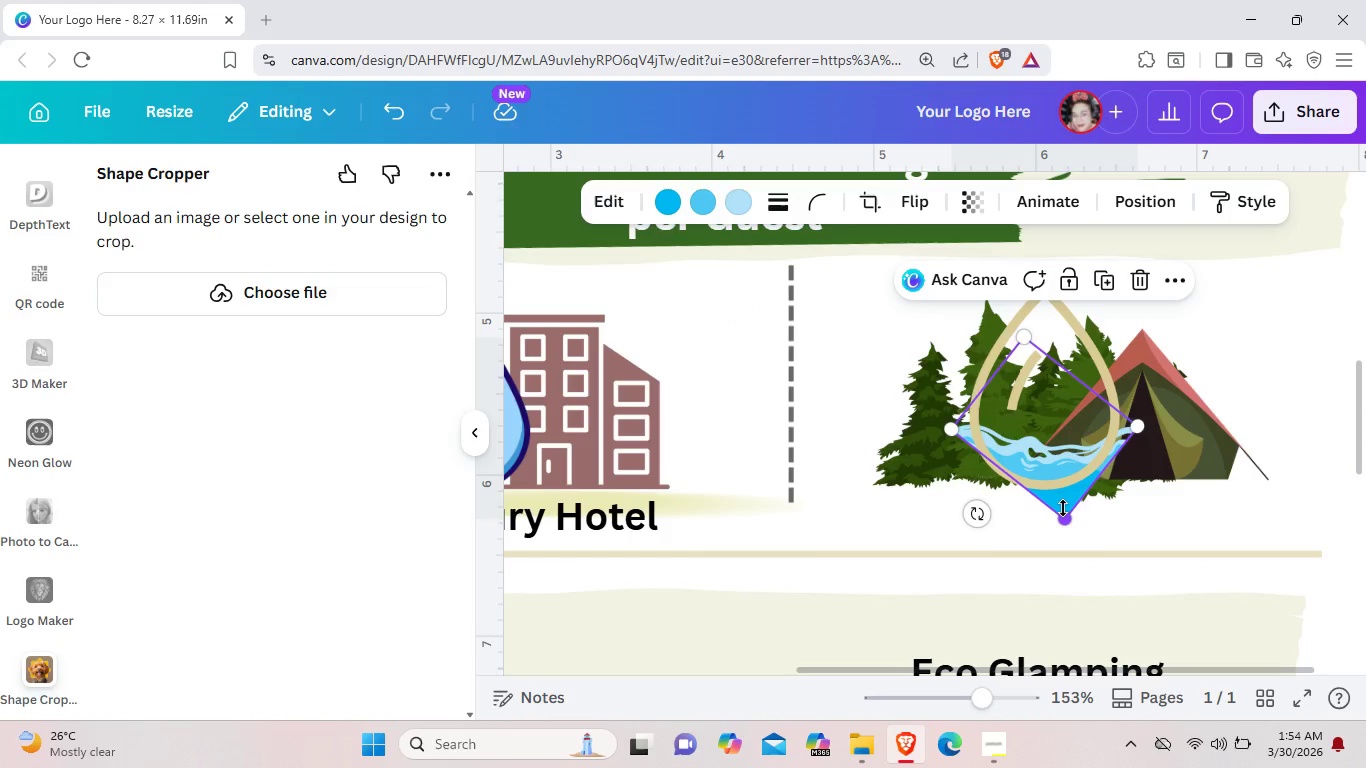 
wait(9.25)
 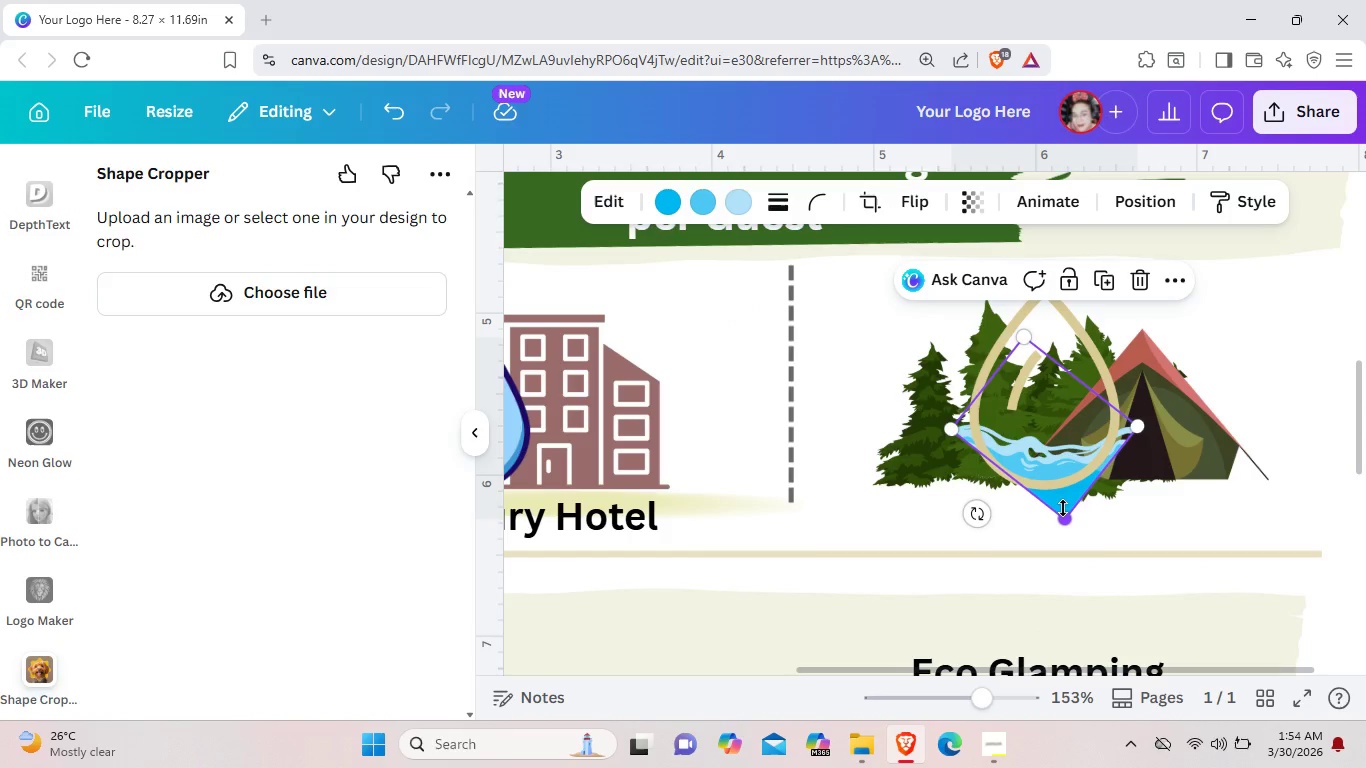 
right_click([1063, 452])
 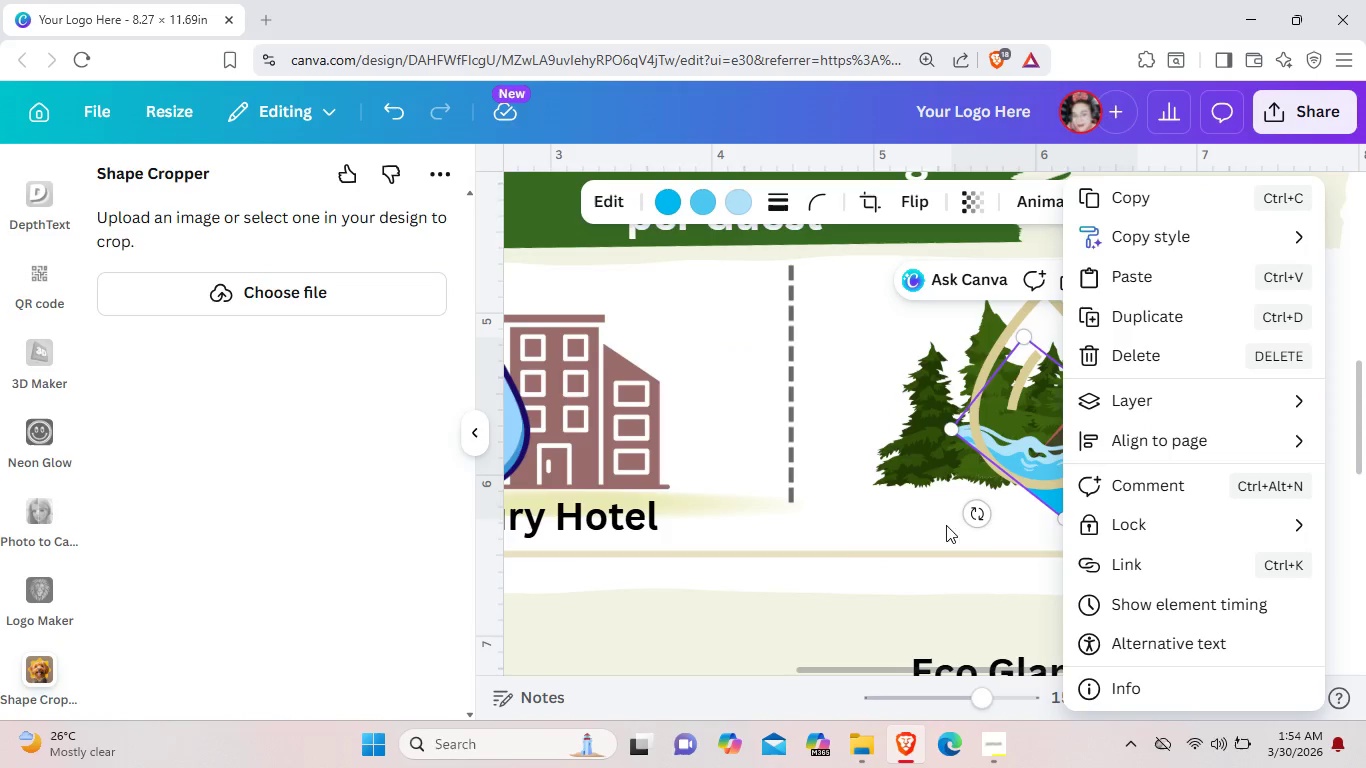 
left_click([886, 514])
 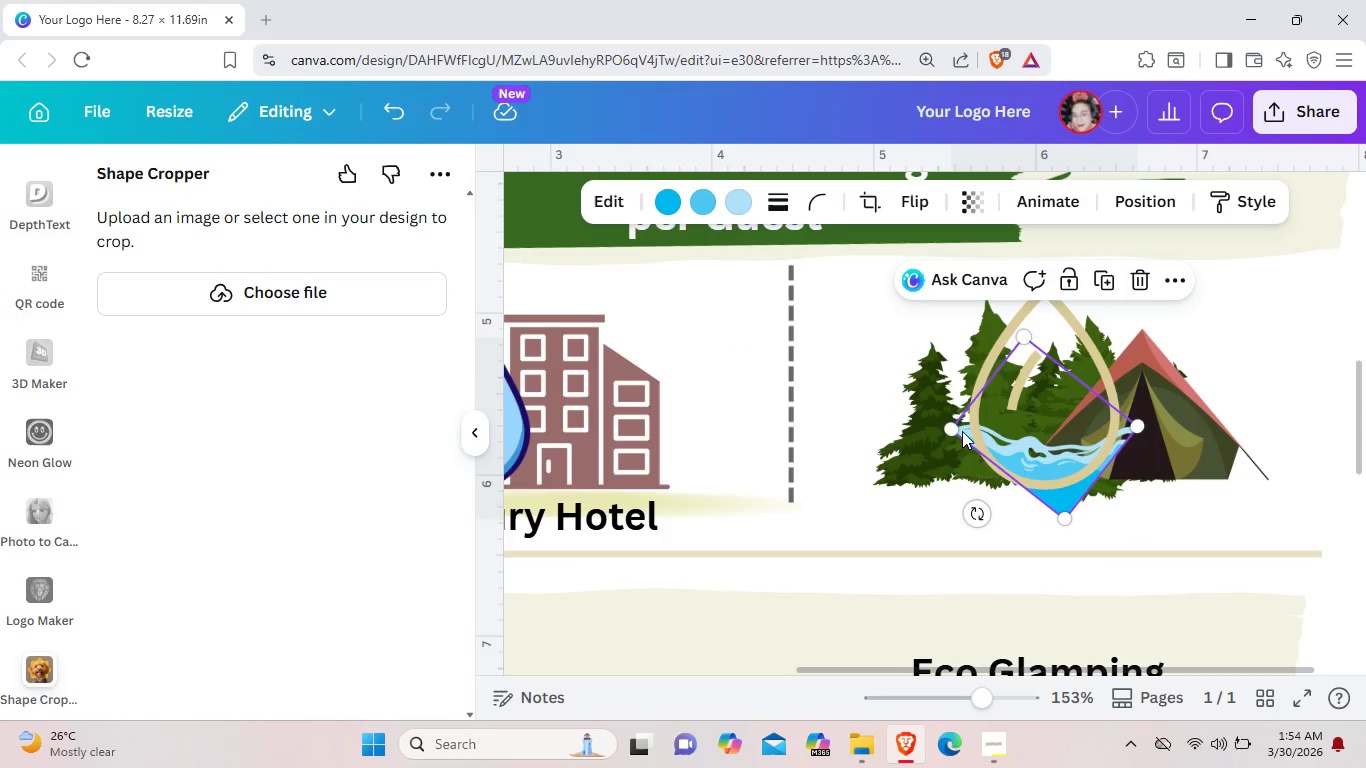 
left_click([962, 431])
 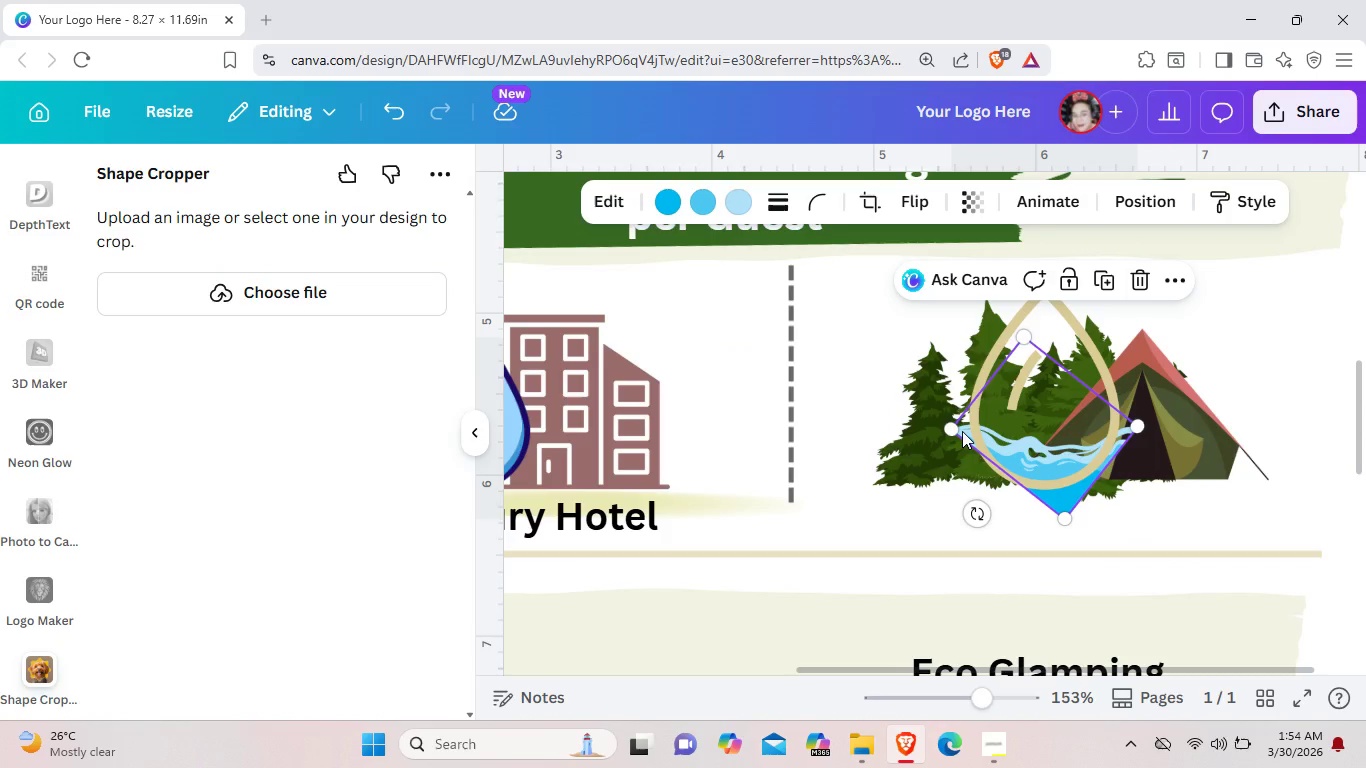 
right_click([962, 431])
 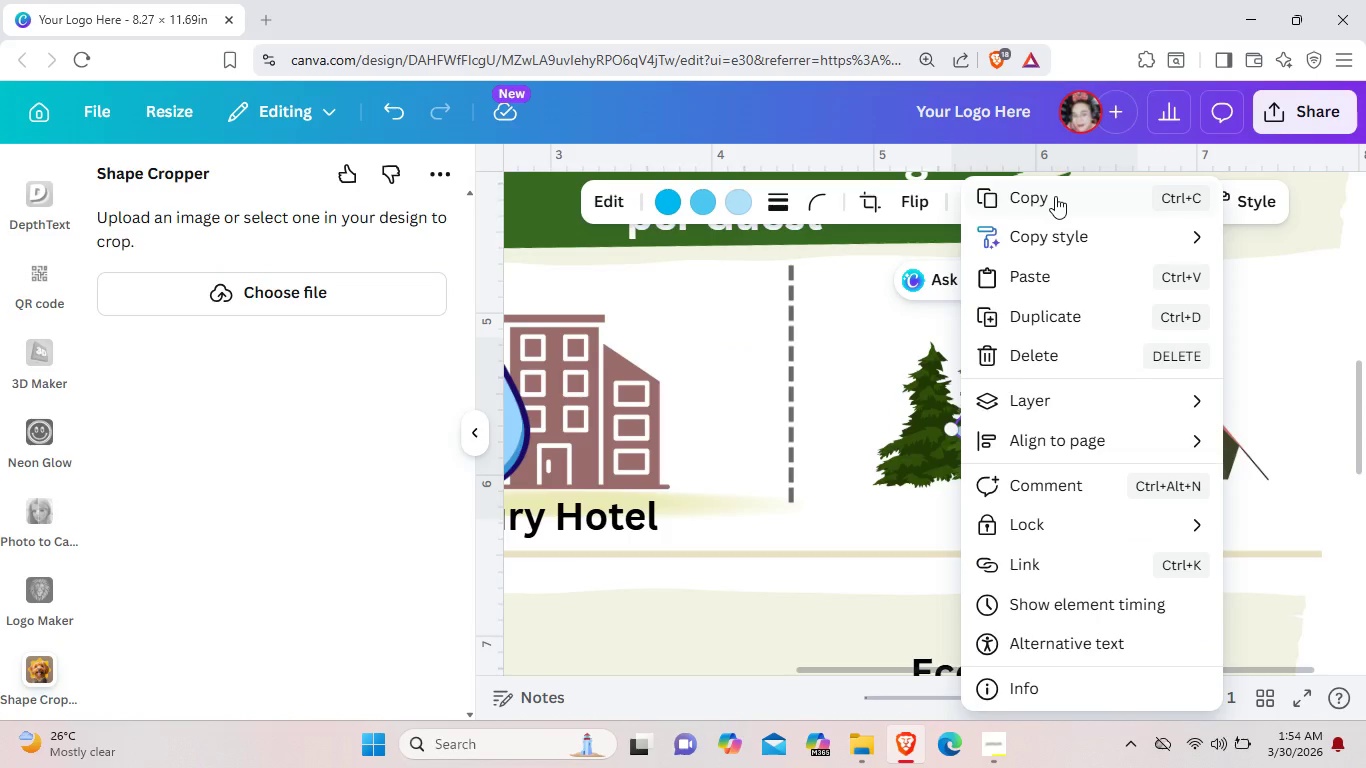 
left_click([1053, 191])
 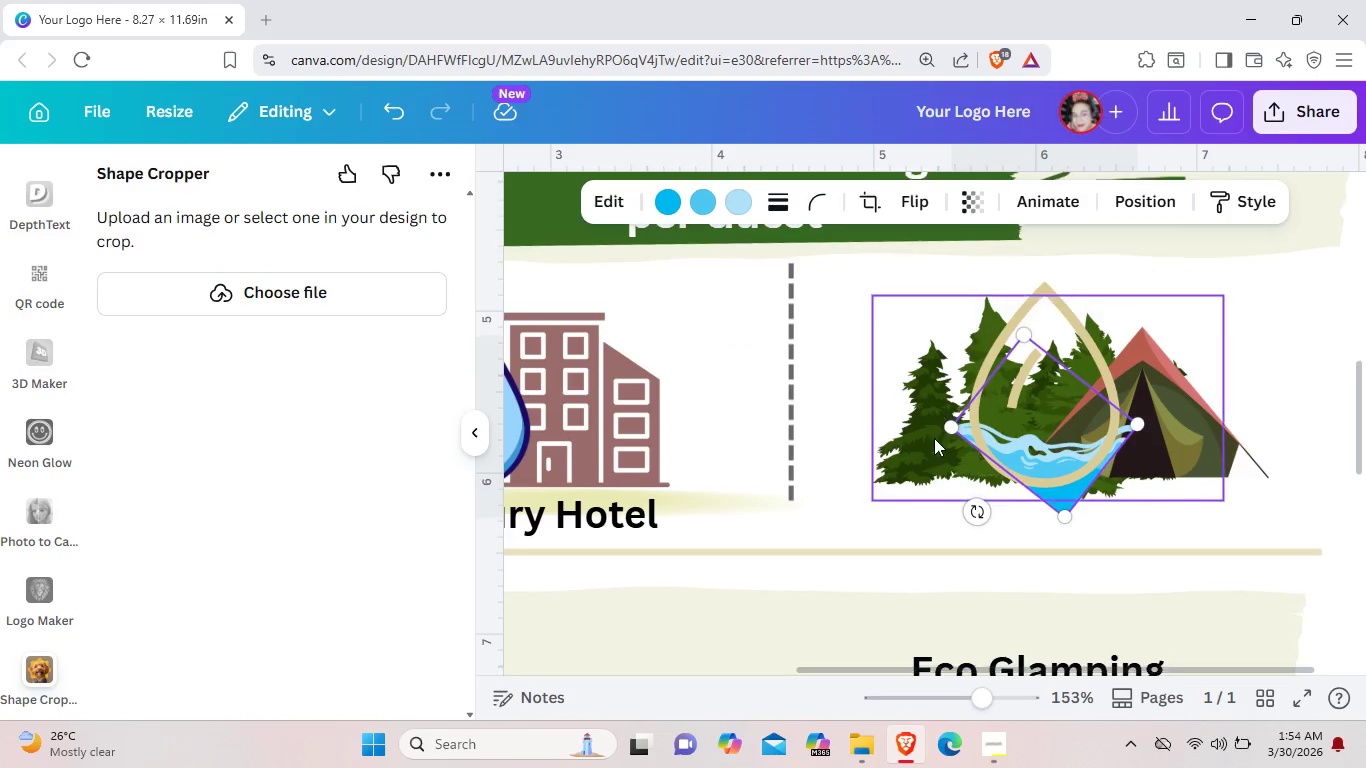 
scroll: coordinate [934, 433], scroll_direction: down, amount: 3.0
 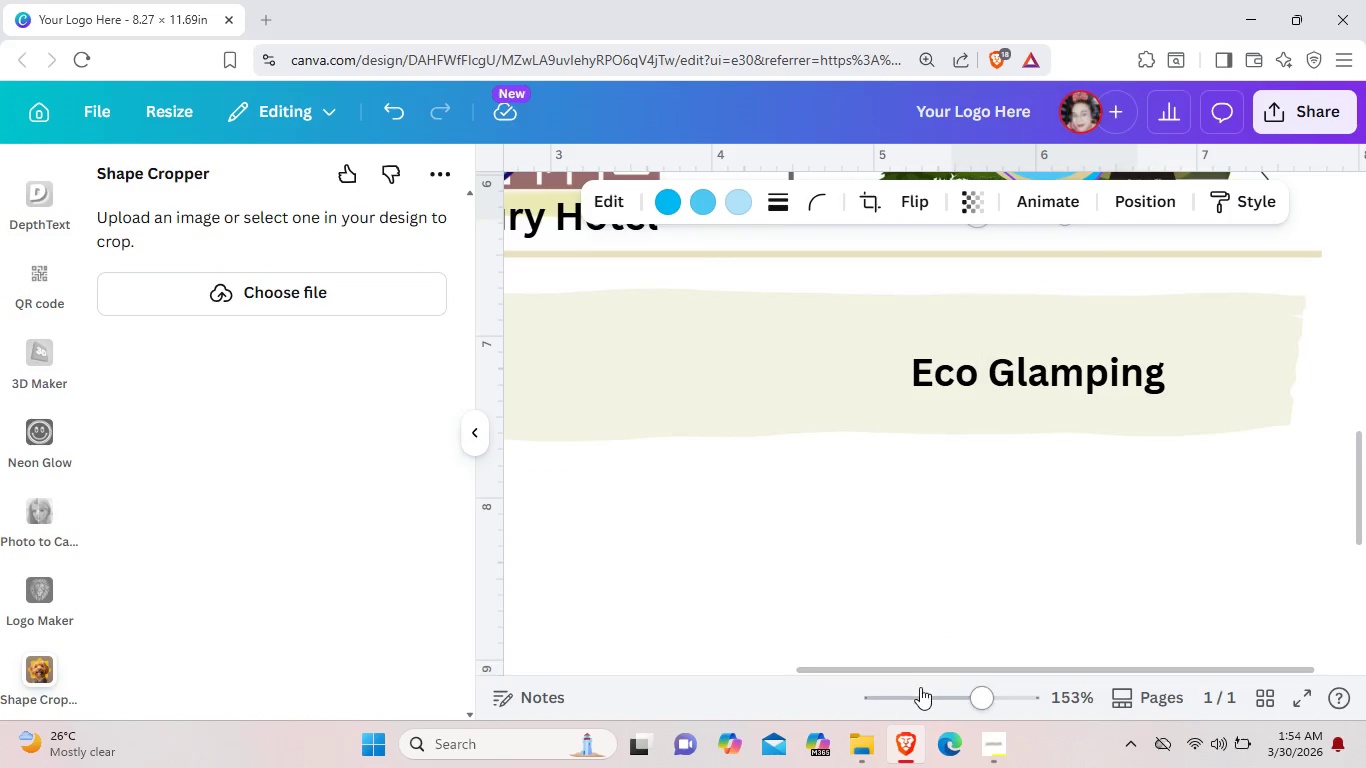 
left_click([920, 691])
 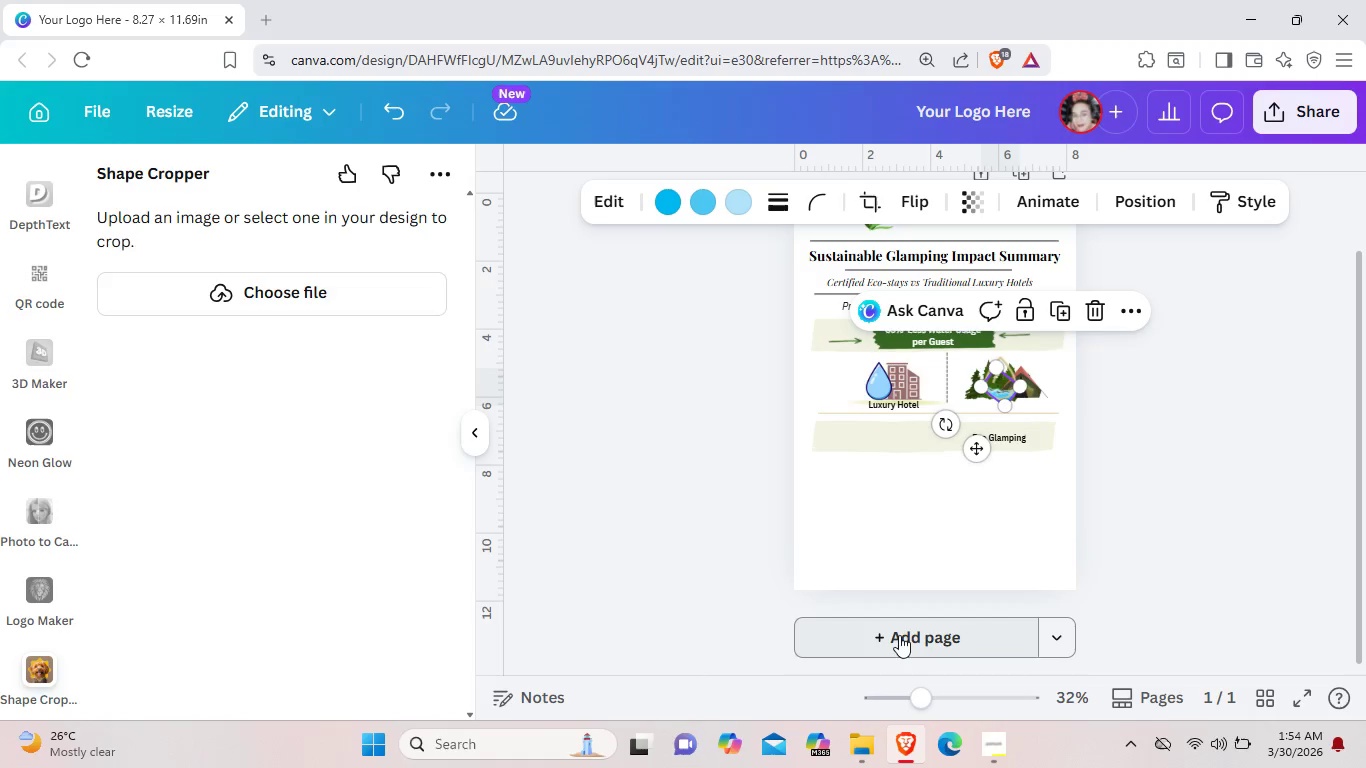 
left_click([904, 643])
 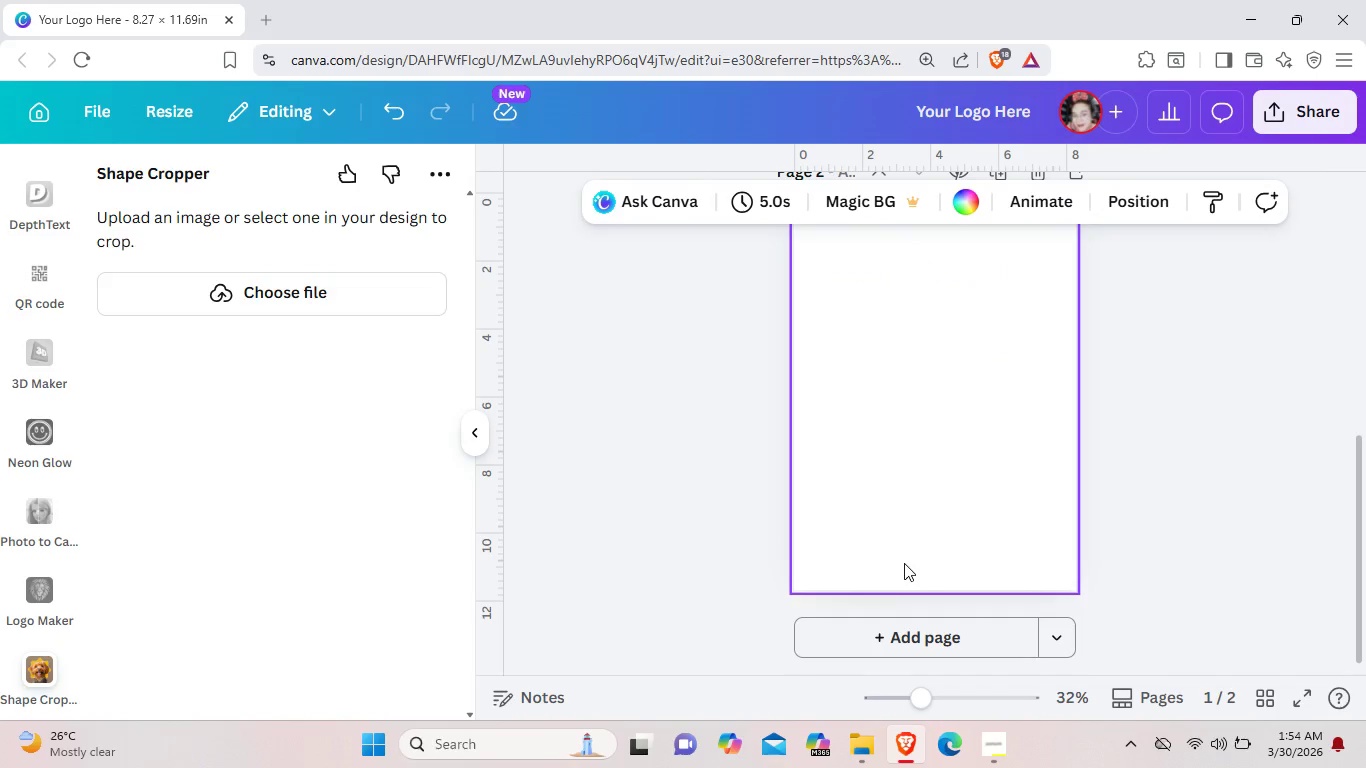 
right_click([928, 345])
 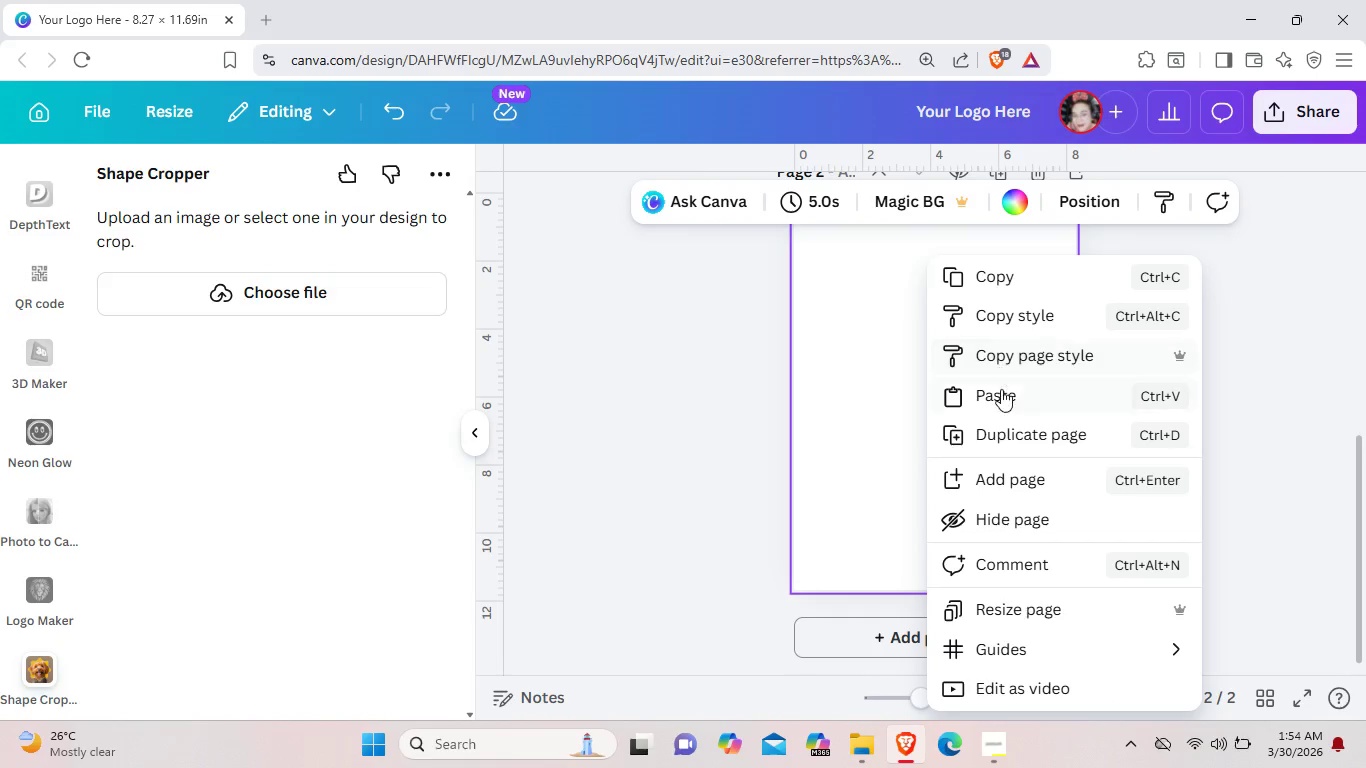 
scroll: coordinate [904, 563], scroll_direction: down, amount: 1.0
 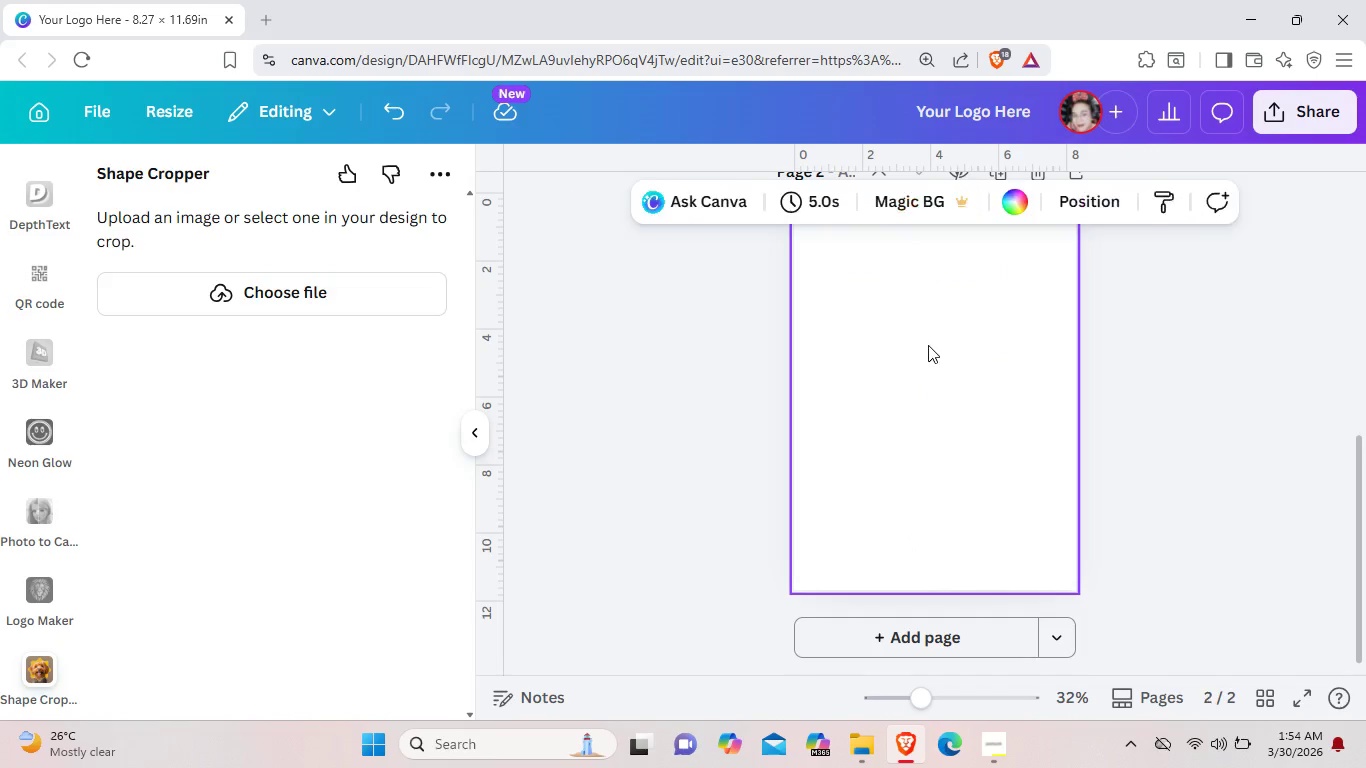 
left_click([1001, 389])
 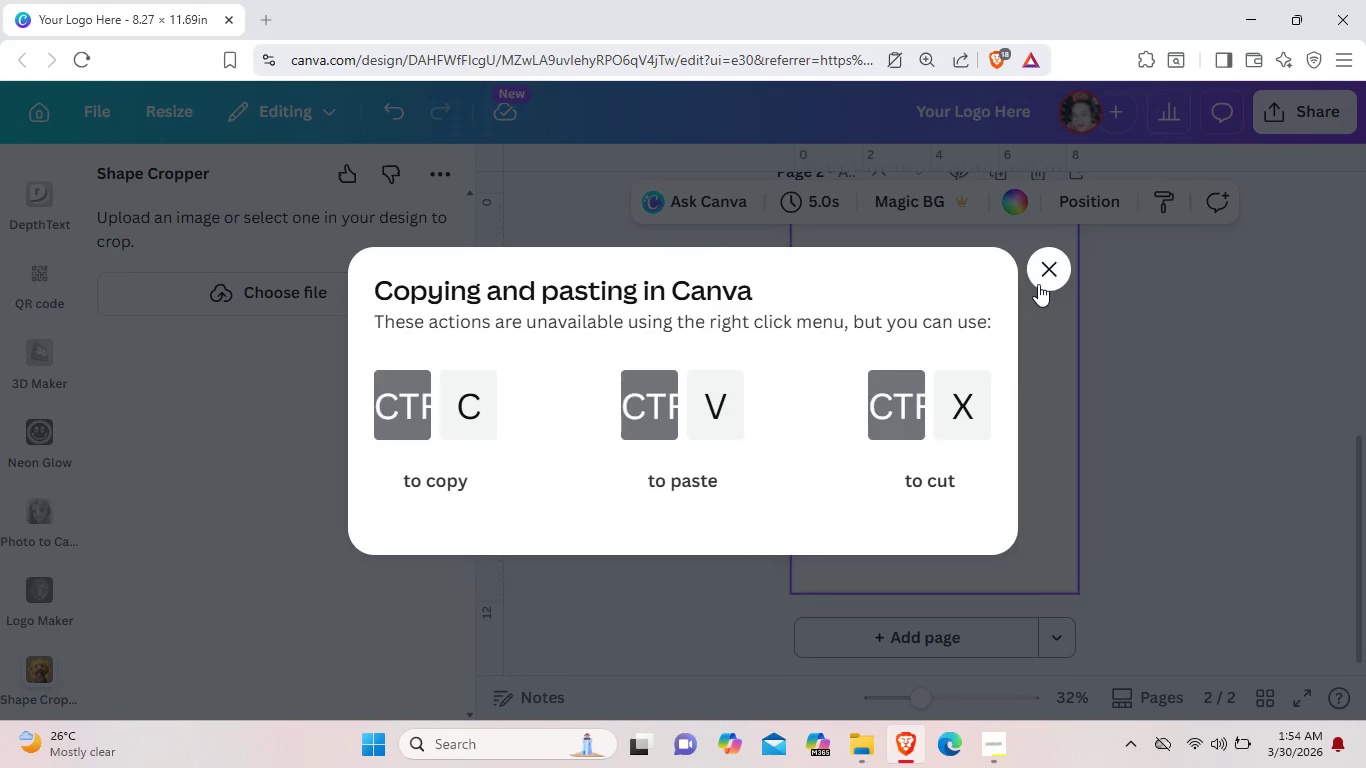 
left_click([1056, 264])
 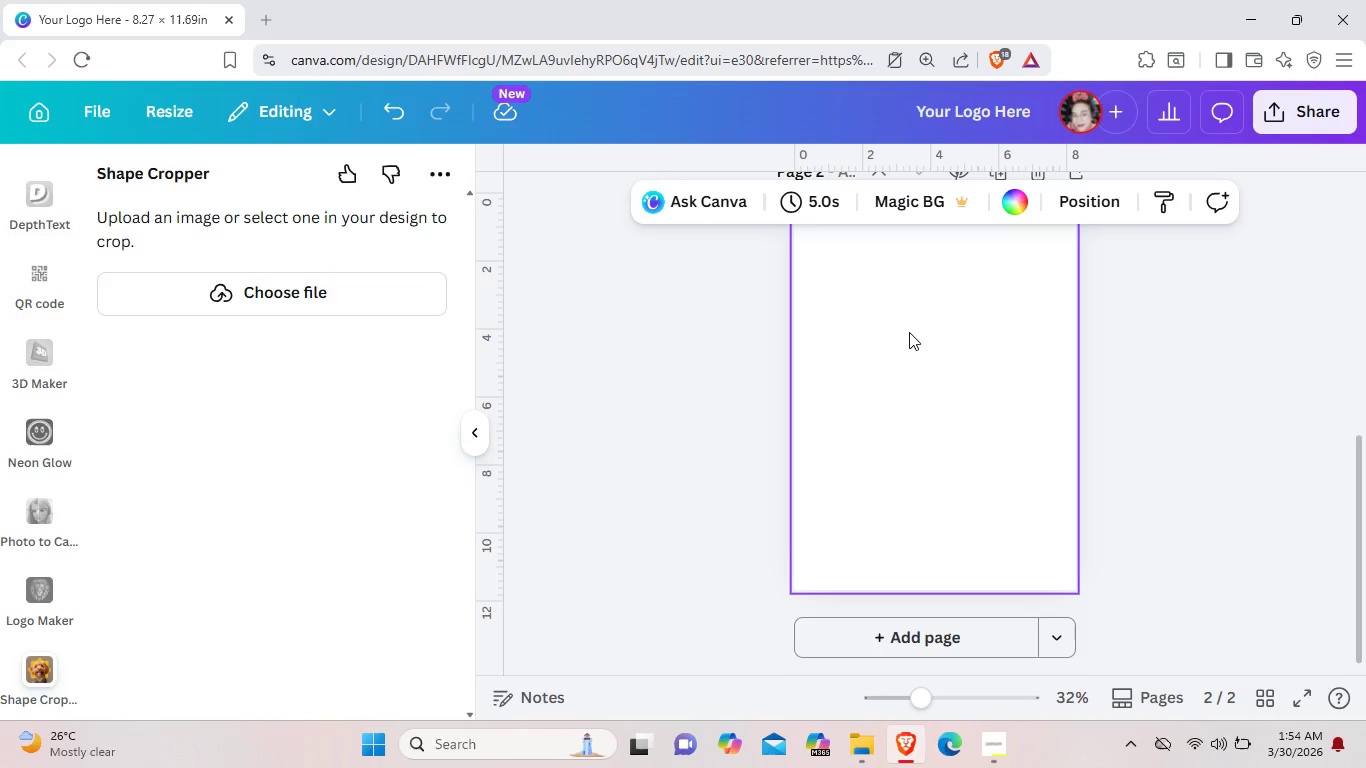 
key(Control+V)
 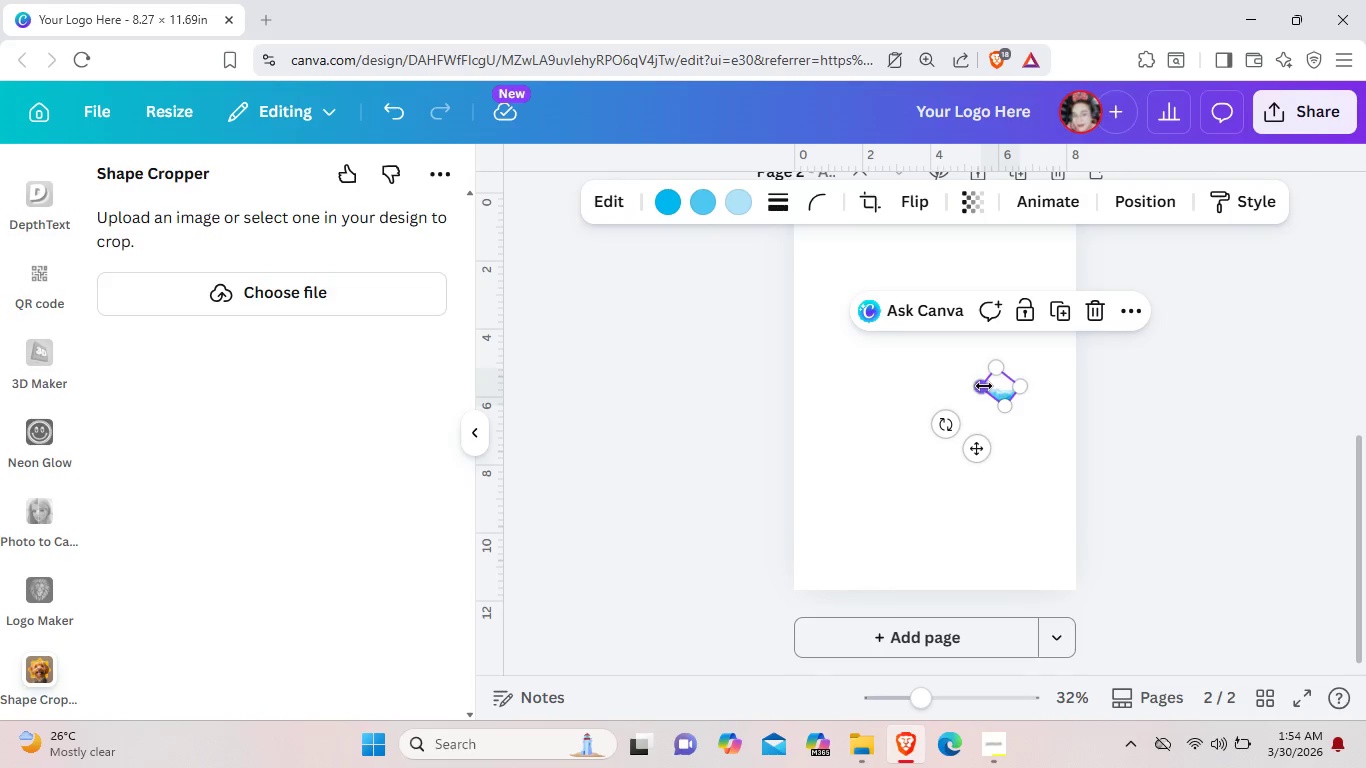 
left_click_drag(start_coordinate=[984, 386], to_coordinate=[917, 416])
 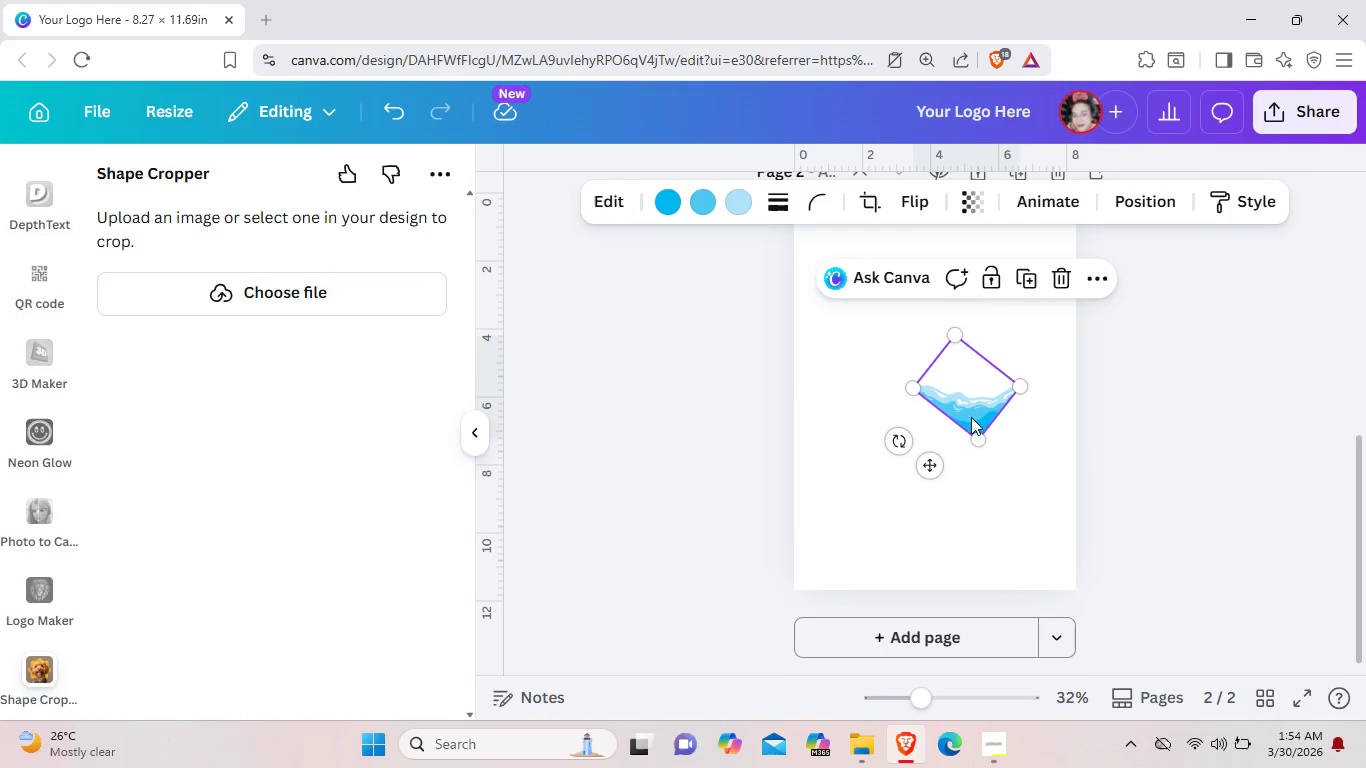 
left_click_drag(start_coordinate=[971, 417], to_coordinate=[934, 396])
 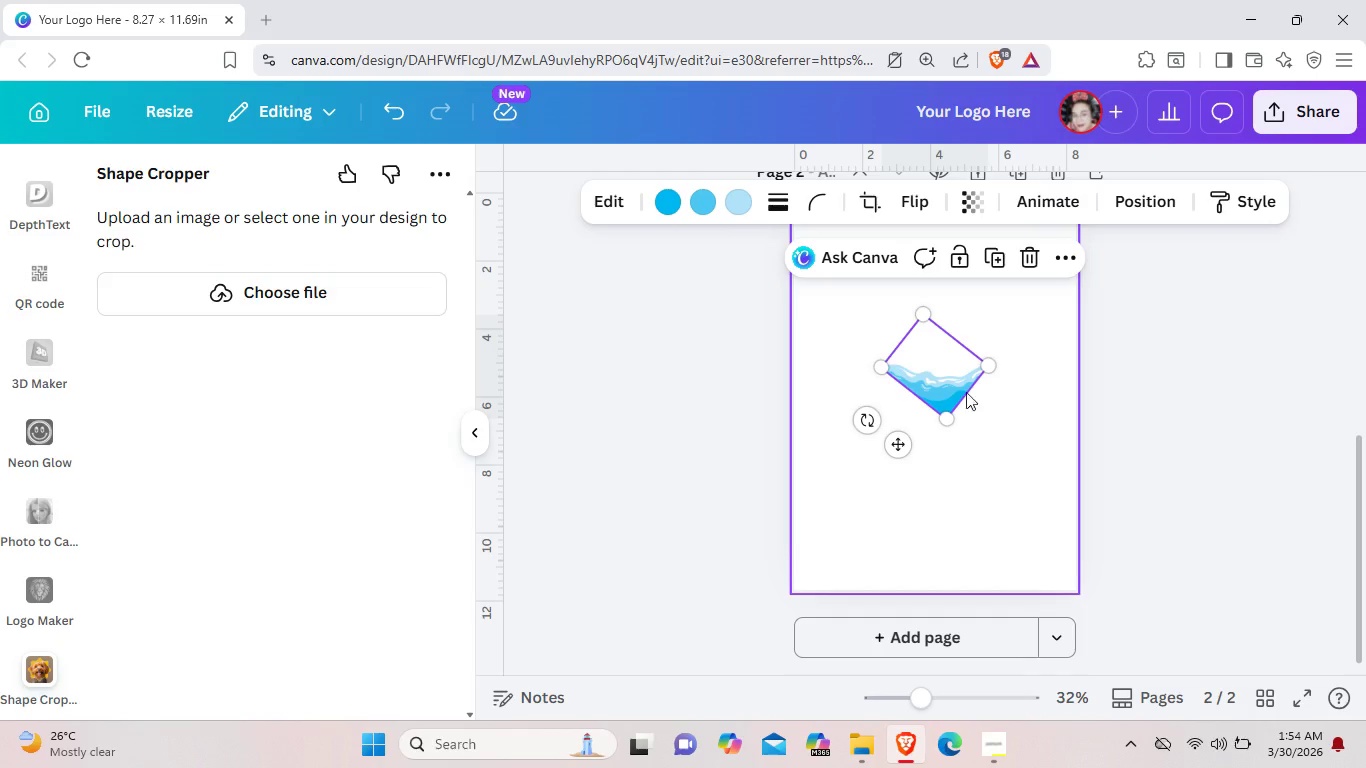 
left_click([818, 201])
 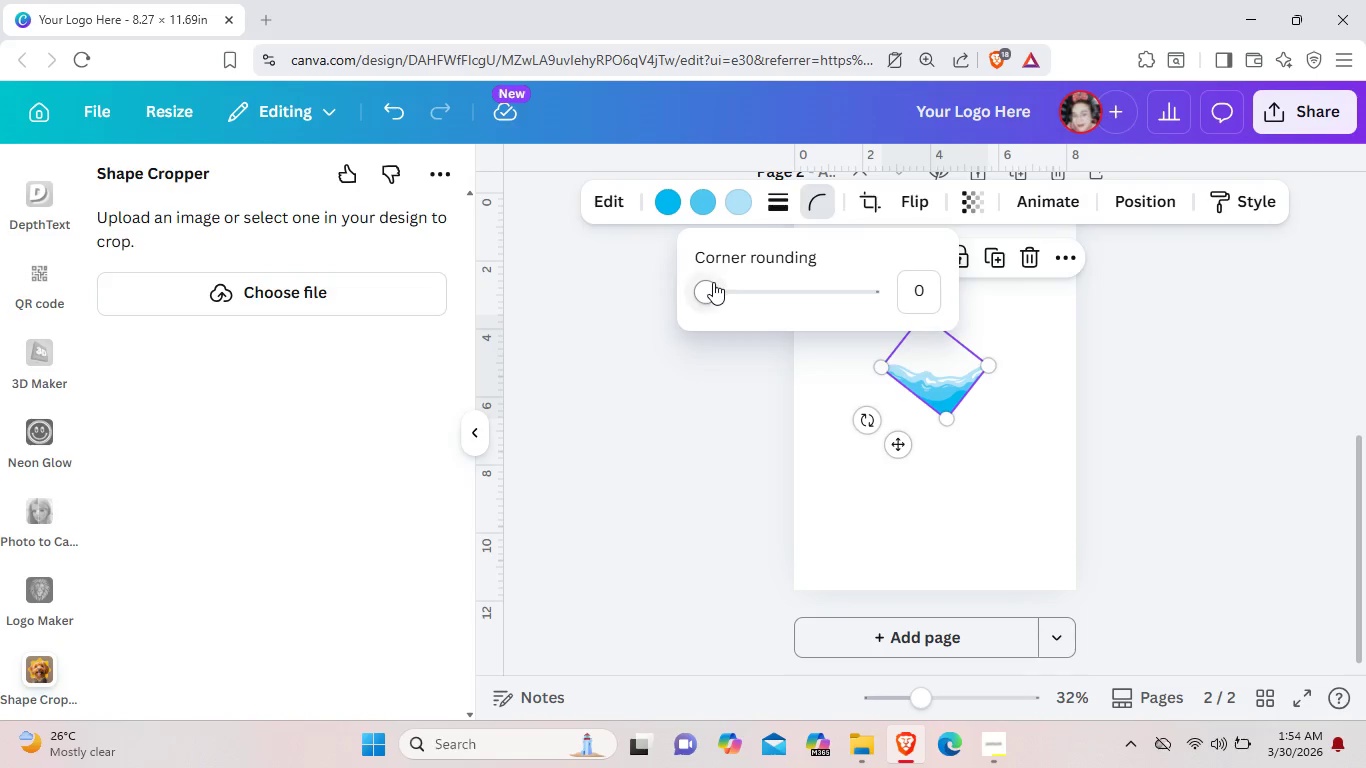 
left_click_drag(start_coordinate=[711, 283], to_coordinate=[876, 300])
 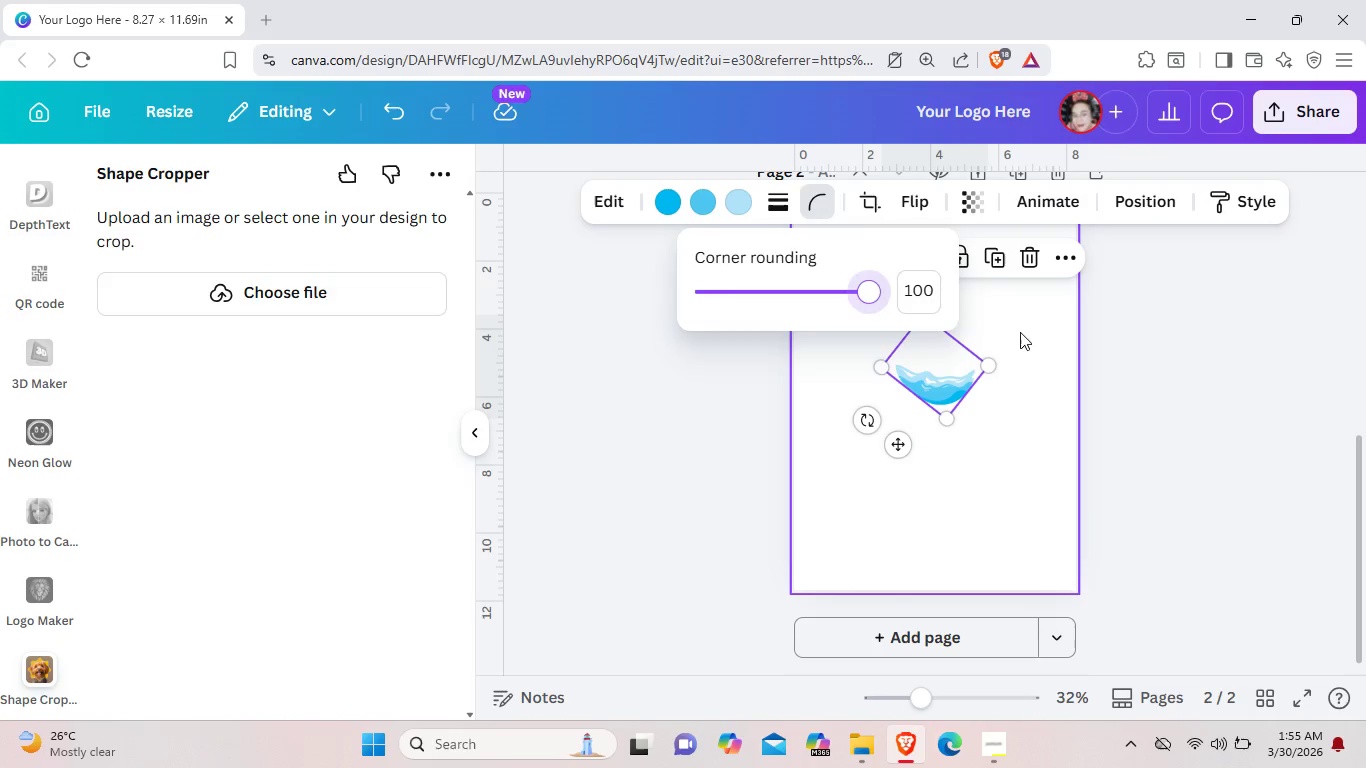 
left_click([1034, 335])
 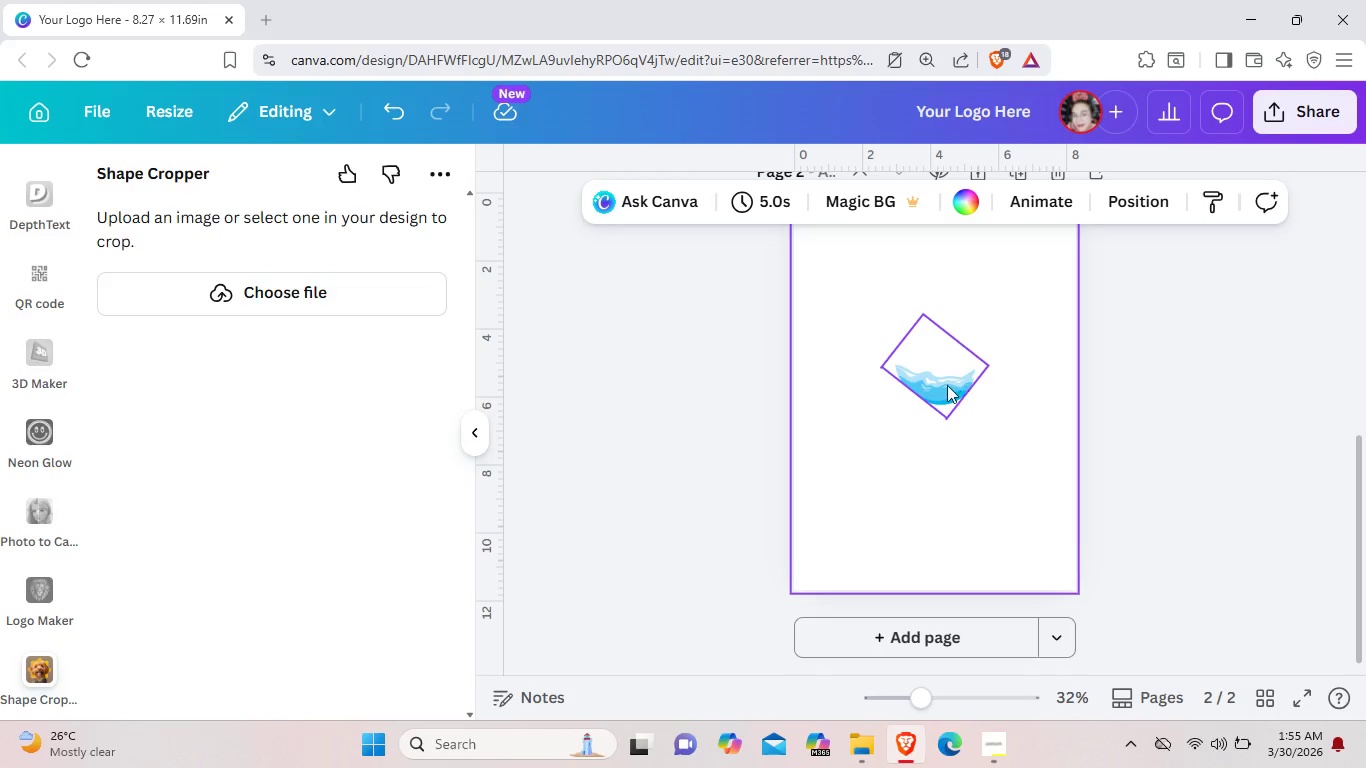 
left_click_drag(start_coordinate=[947, 385], to_coordinate=[966, 307])
 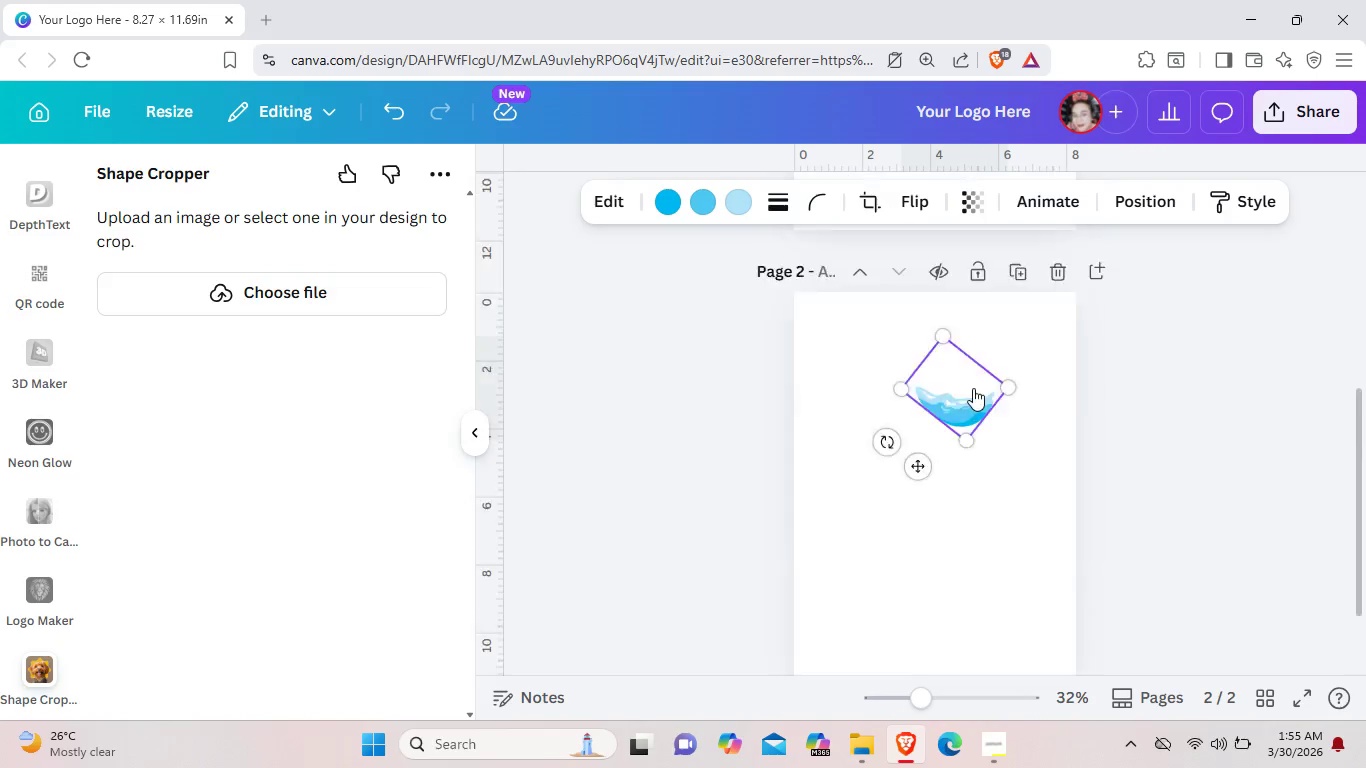 
scroll: coordinate [1150, 374], scroll_direction: up, amount: 7.0
 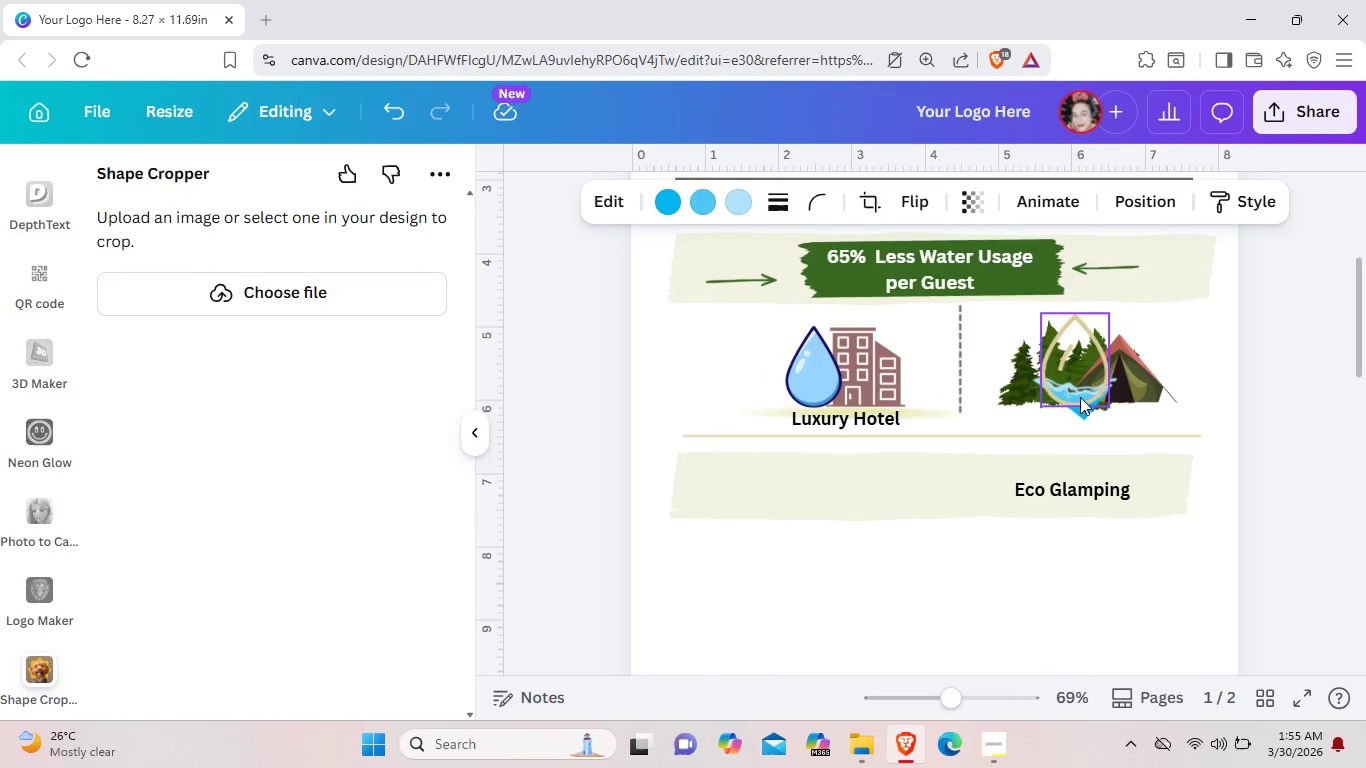 
left_click([1080, 397])
 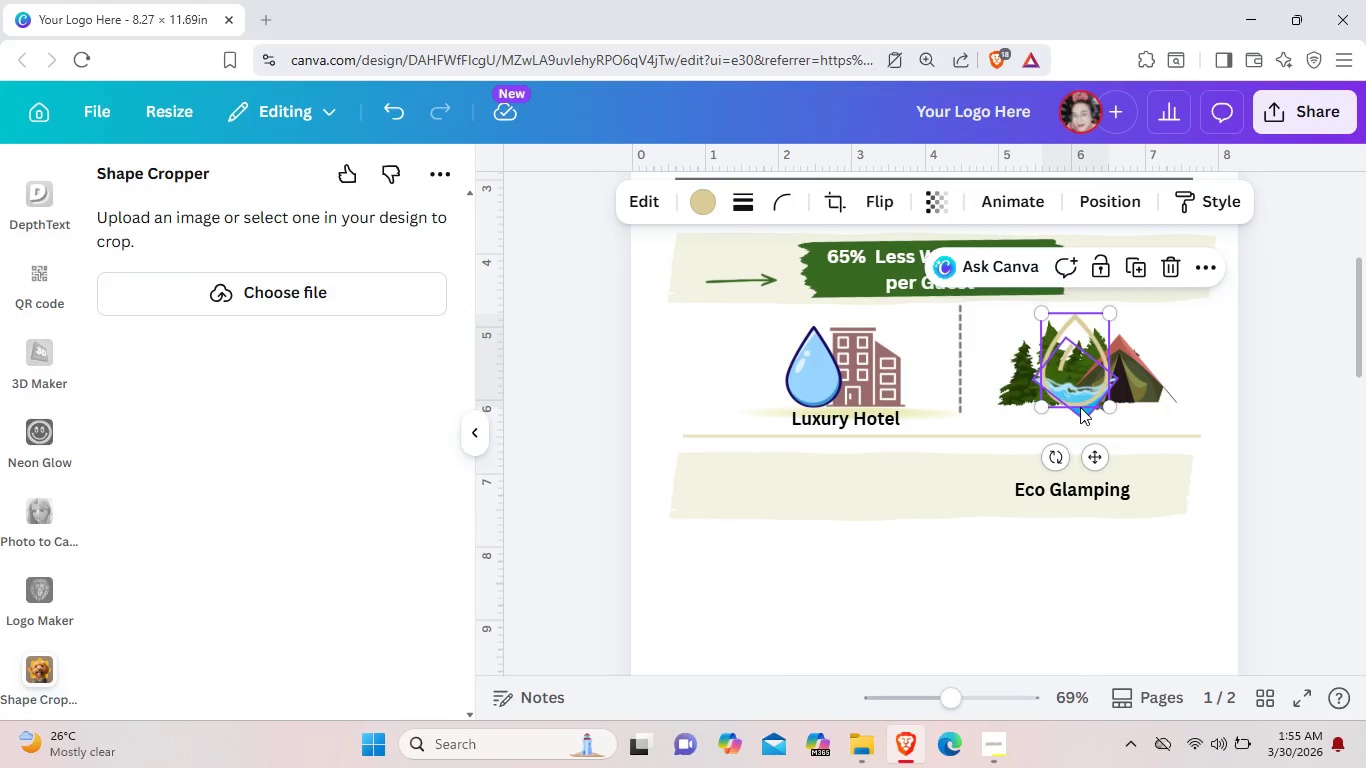 
left_click([1080, 407])
 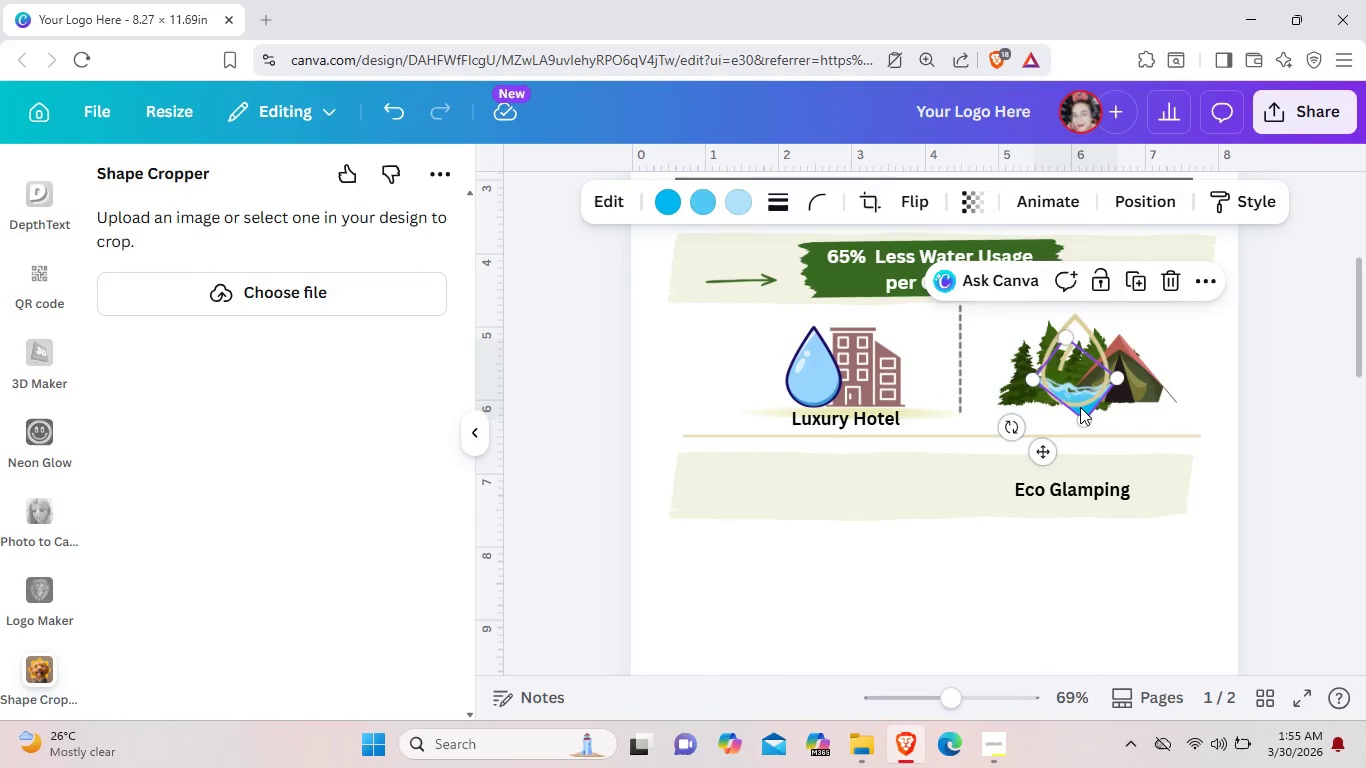 
key(Backspace)
 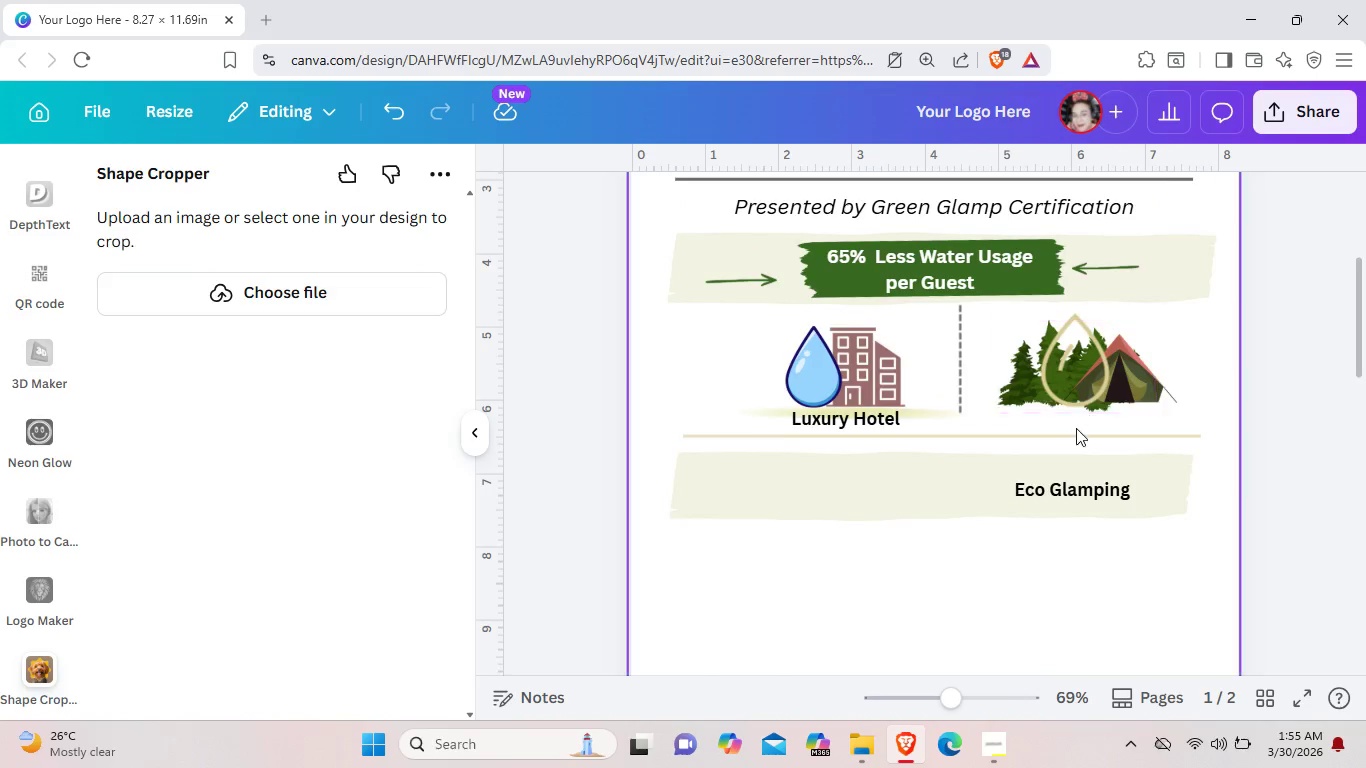 
scroll: coordinate [962, 621], scroll_direction: down, amount: 6.0
 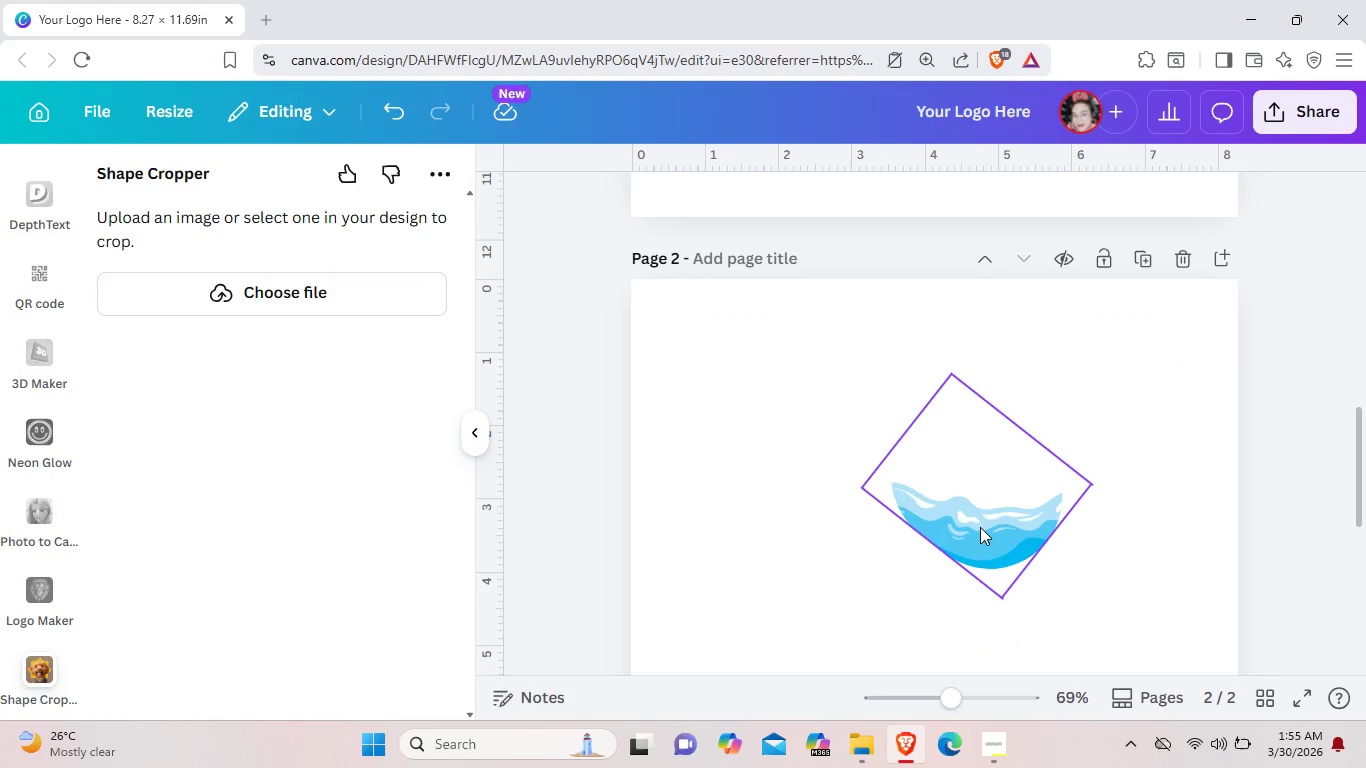 
left_click_drag(start_coordinate=[980, 527], to_coordinate=[1027, 239])
 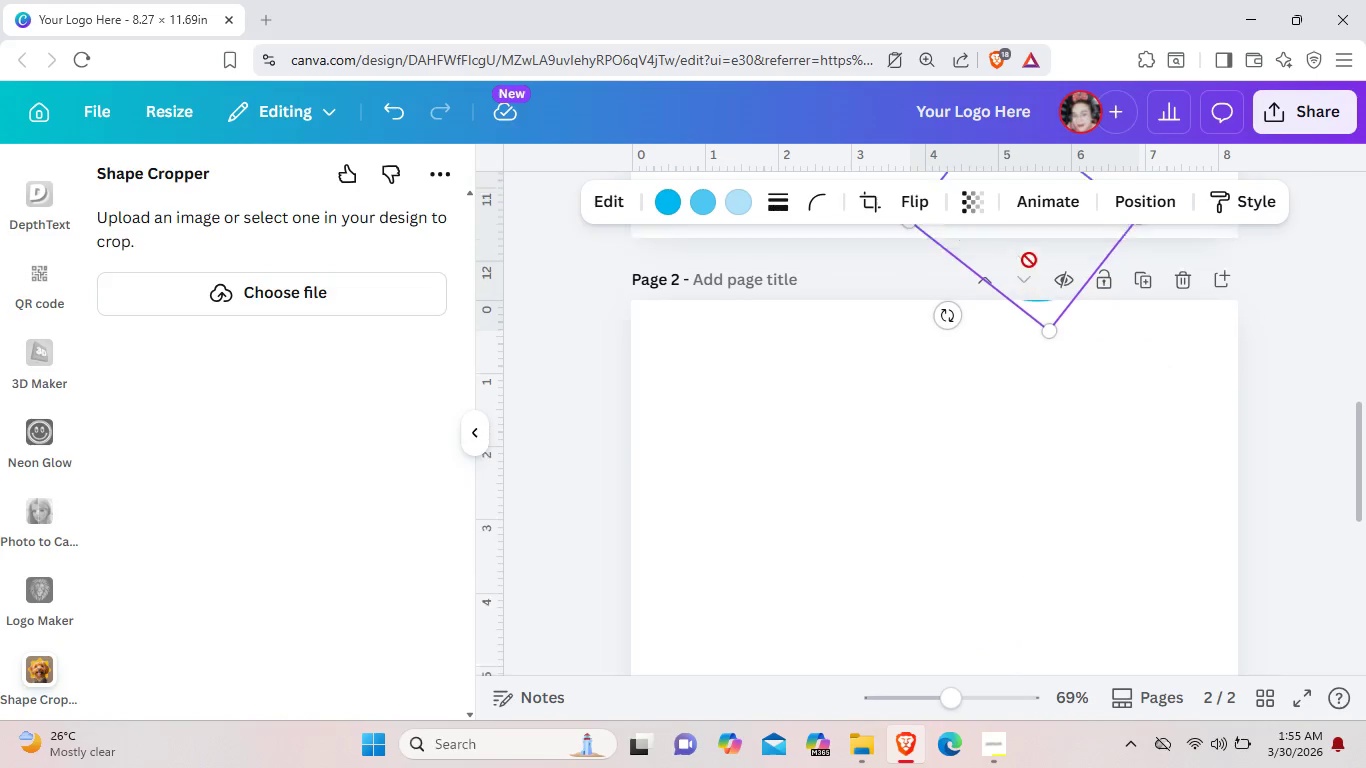 
scroll: coordinate [1029, 260], scroll_direction: up, amount: 3.0
 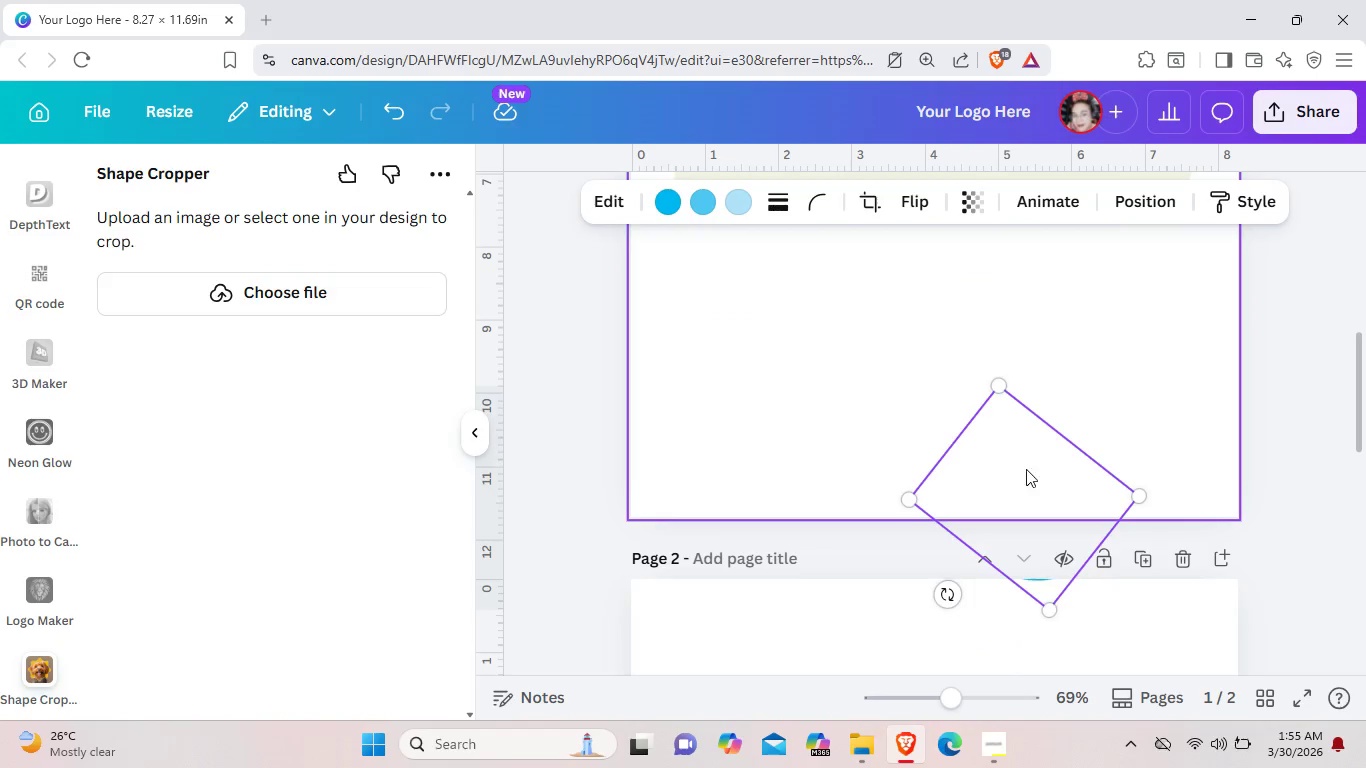 
left_click_drag(start_coordinate=[1026, 471], to_coordinate=[1025, 309])
 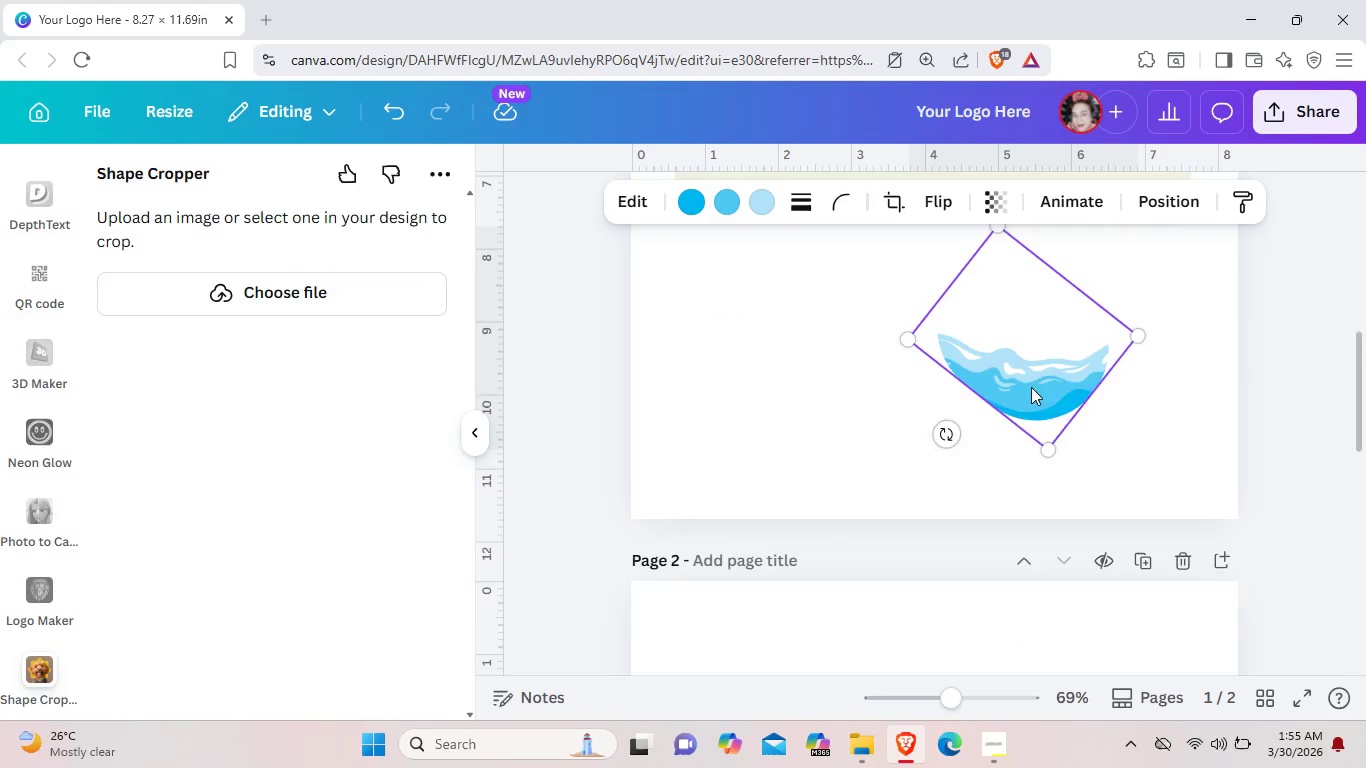 
scroll: coordinate [1031, 387], scroll_direction: up, amount: 2.0
 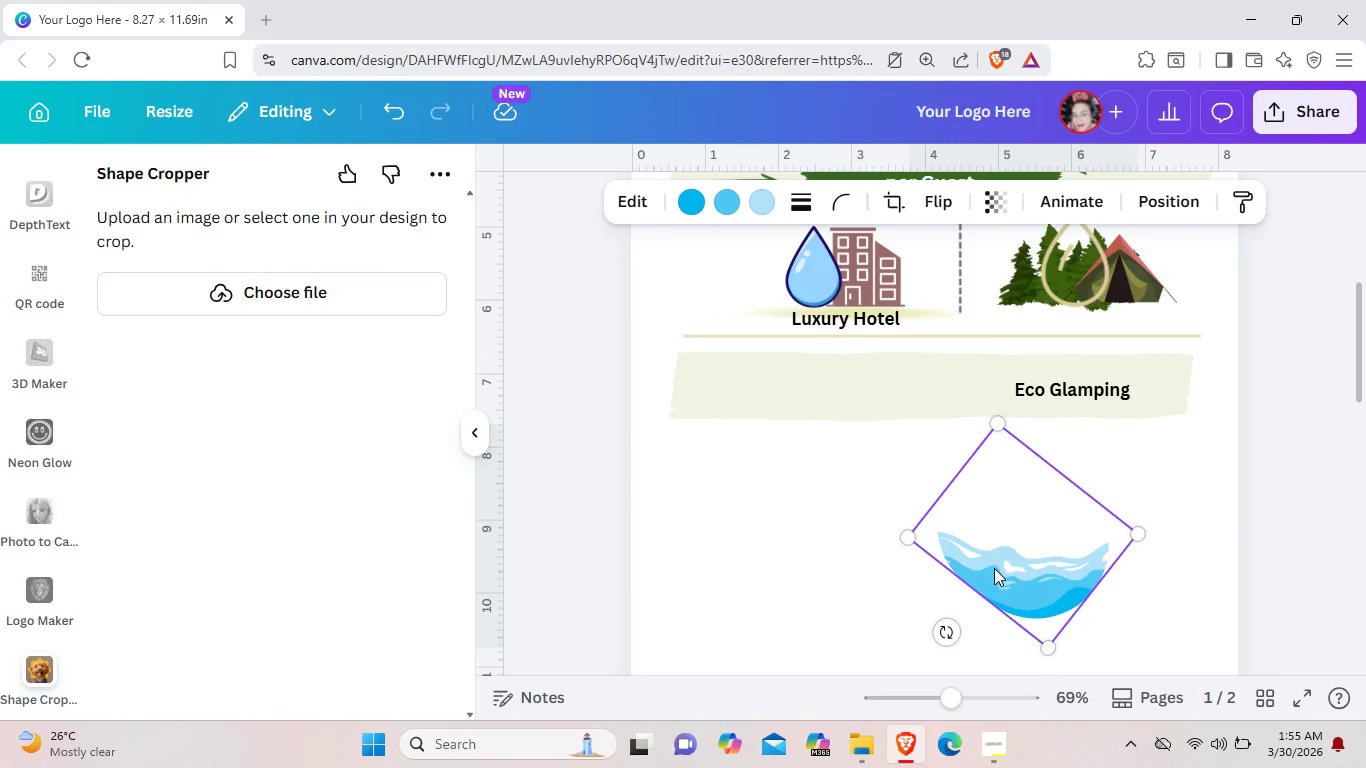 
left_click_drag(start_coordinate=[994, 568], to_coordinate=[1037, 301])
 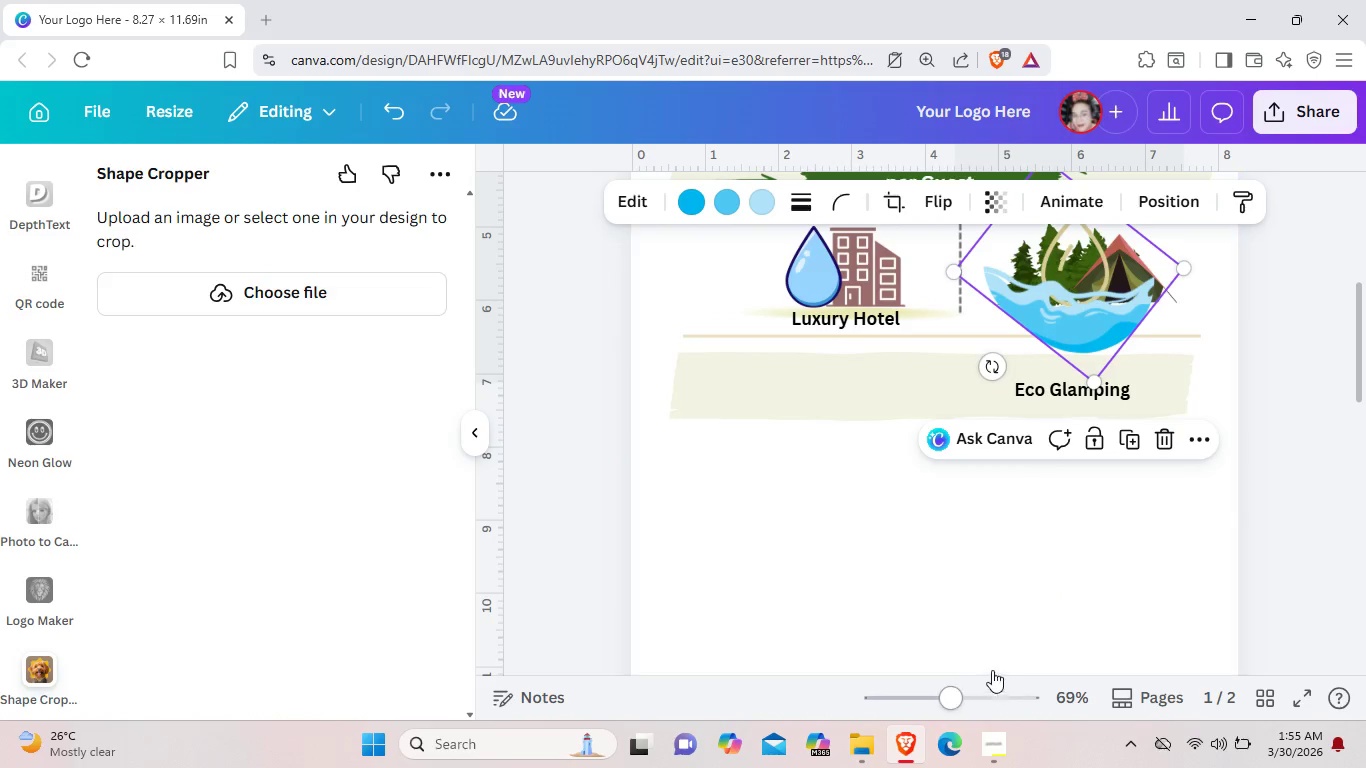 
scroll: coordinate [997, 649], scroll_direction: up, amount: 1.0
 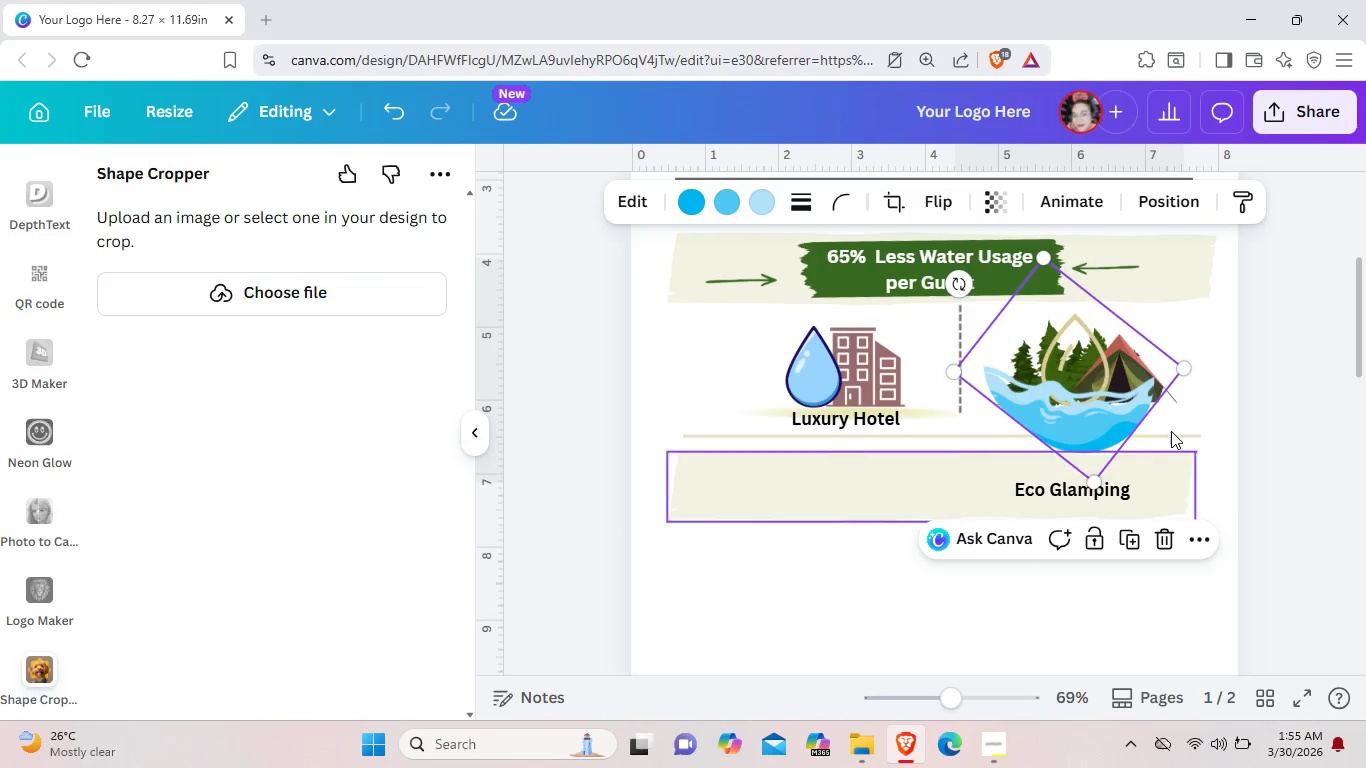 
left_click_drag(start_coordinate=[1185, 369], to_coordinate=[1063, 396])
 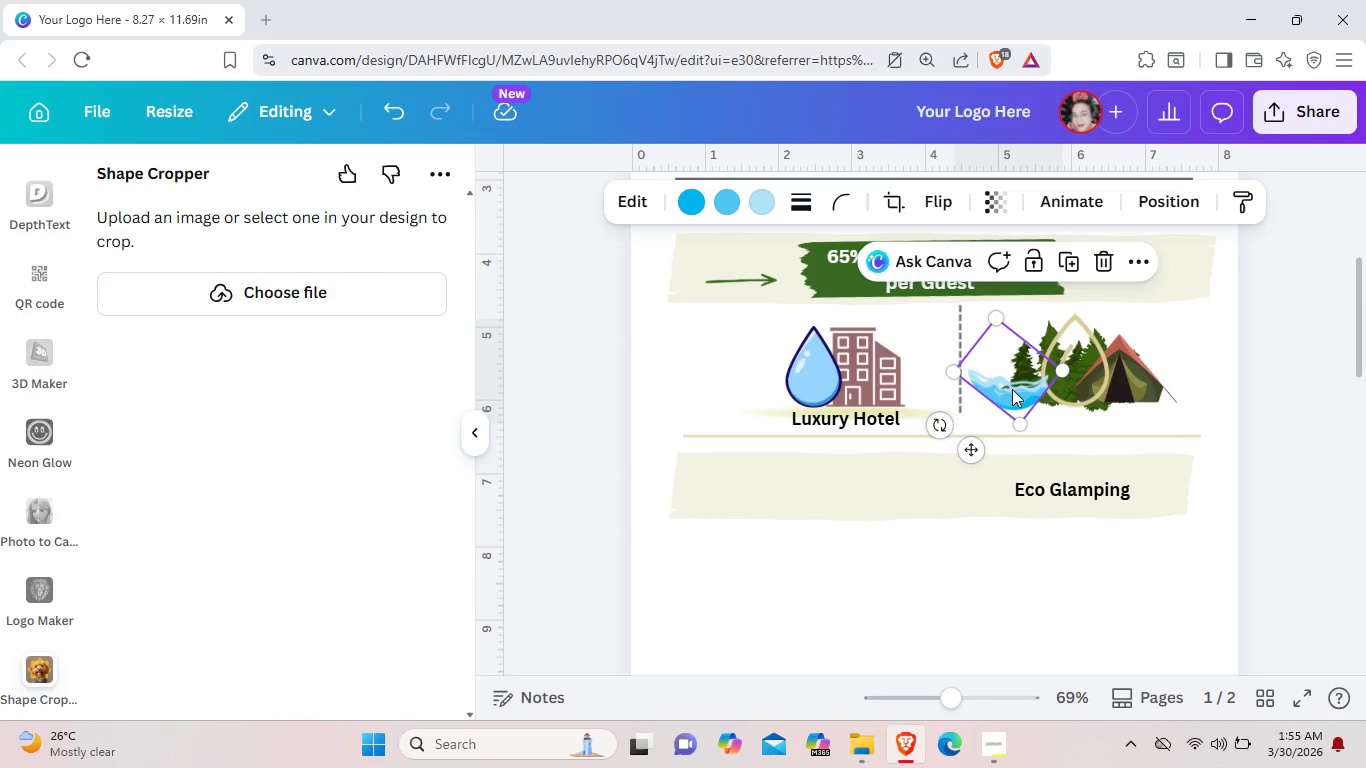 
left_click_drag(start_coordinate=[1008, 391], to_coordinate=[1078, 389])
 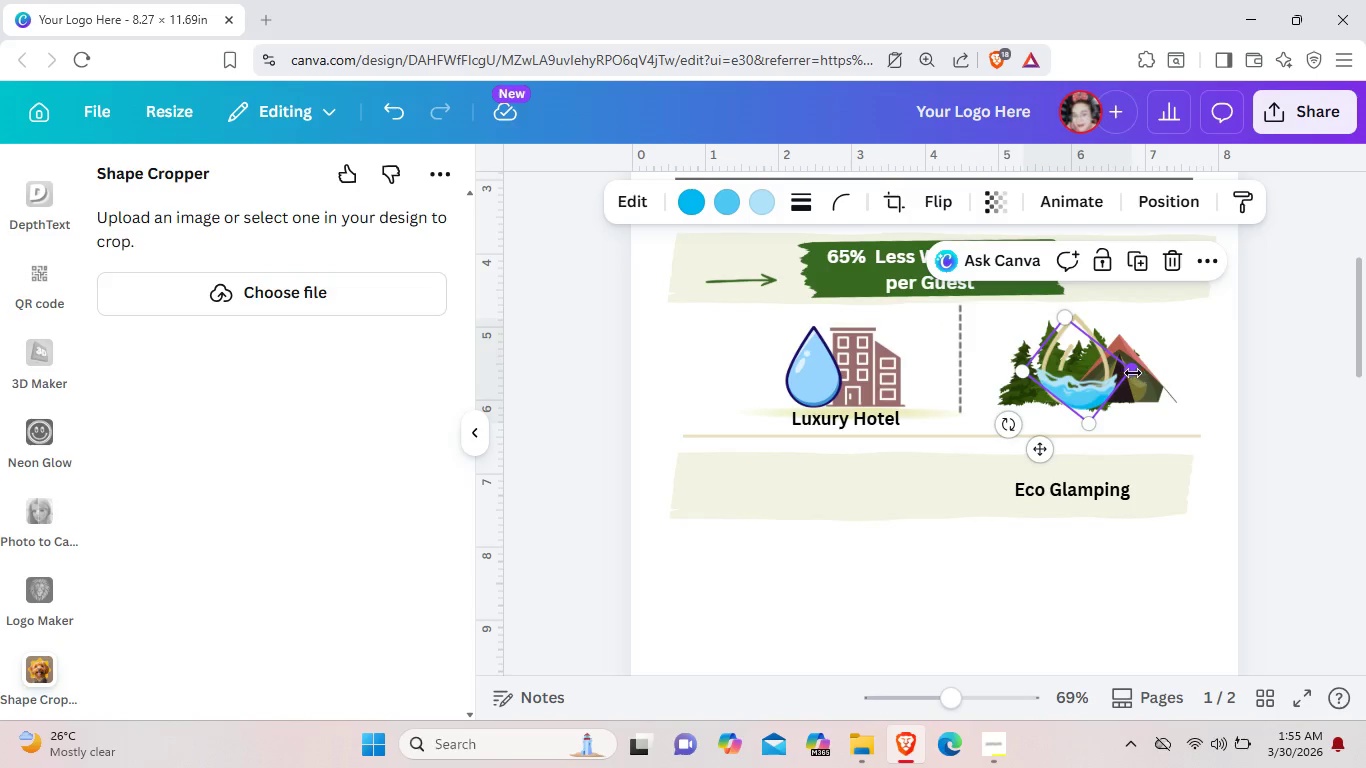 
left_click_drag(start_coordinate=[1133, 373], to_coordinate=[1120, 369])
 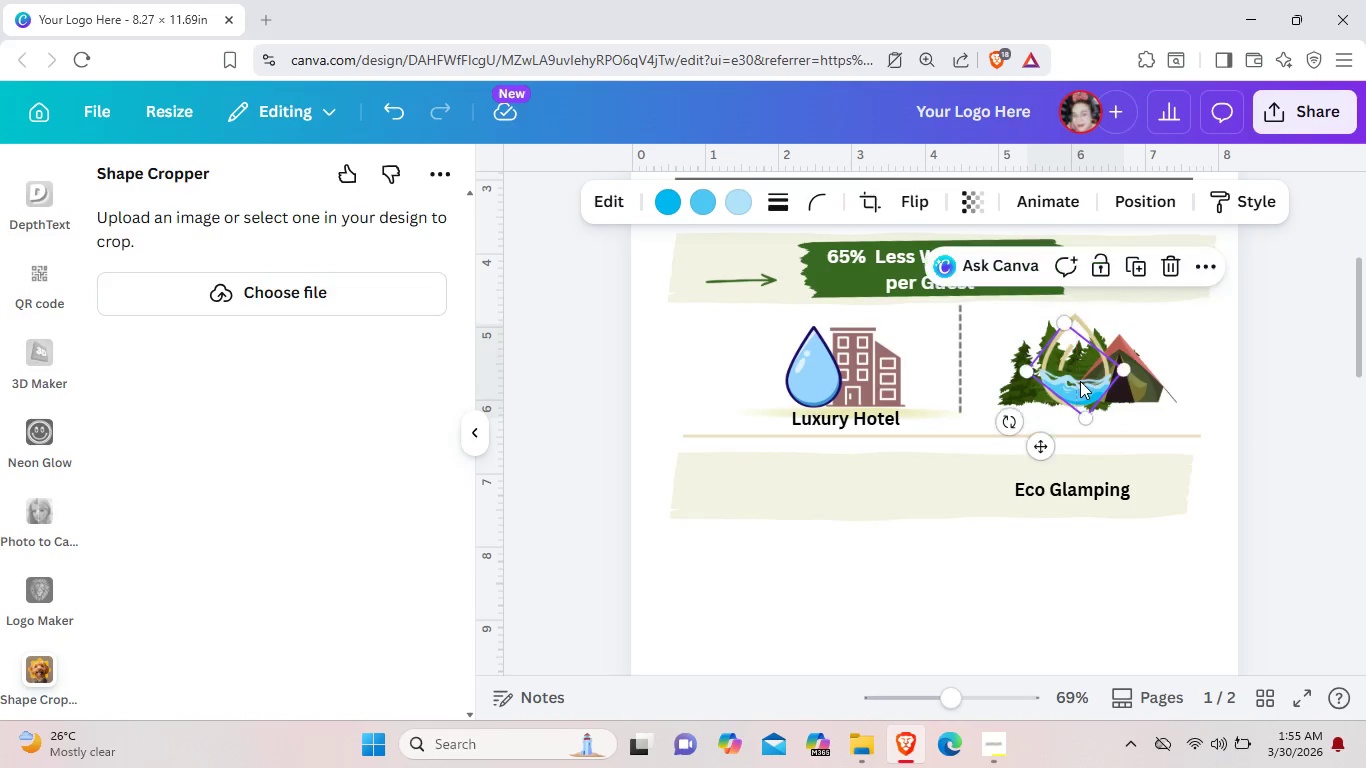 
left_click([821, 194])
 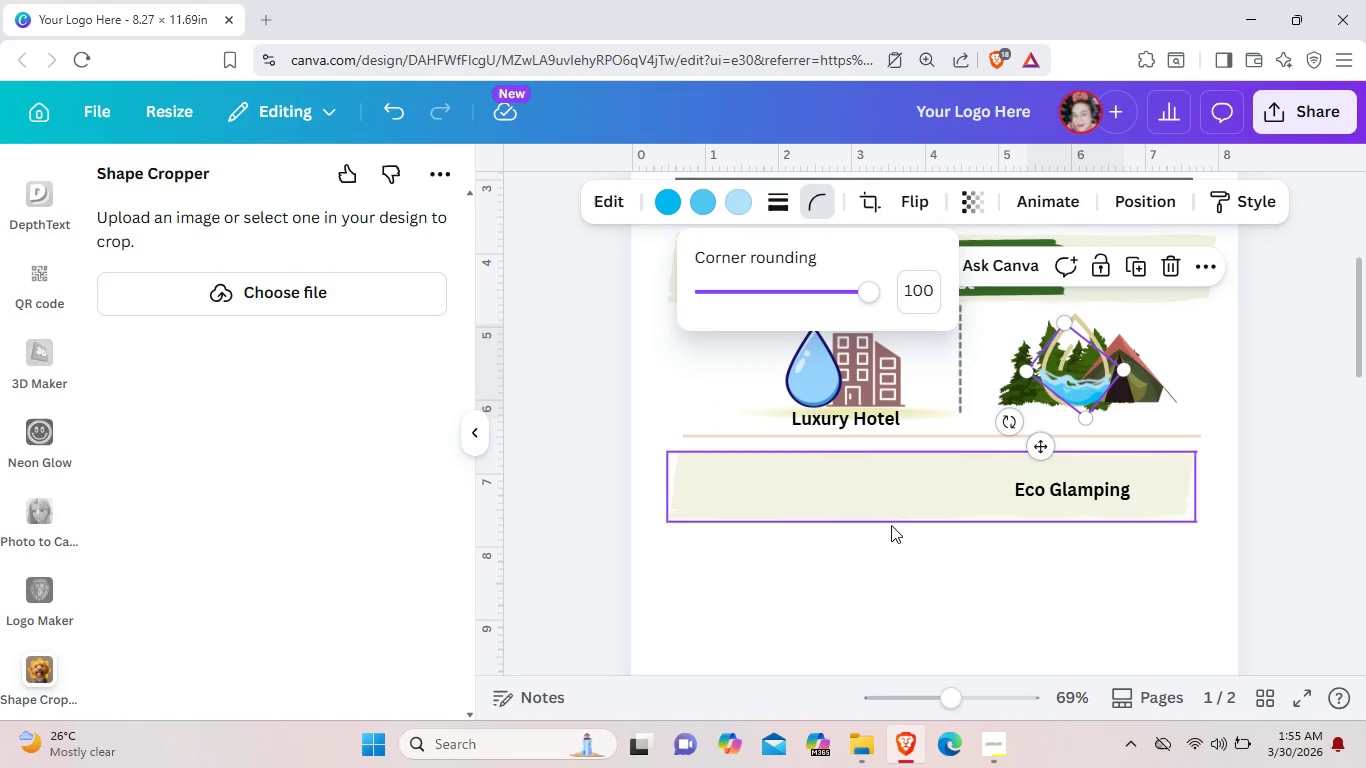 
left_click([876, 566])
 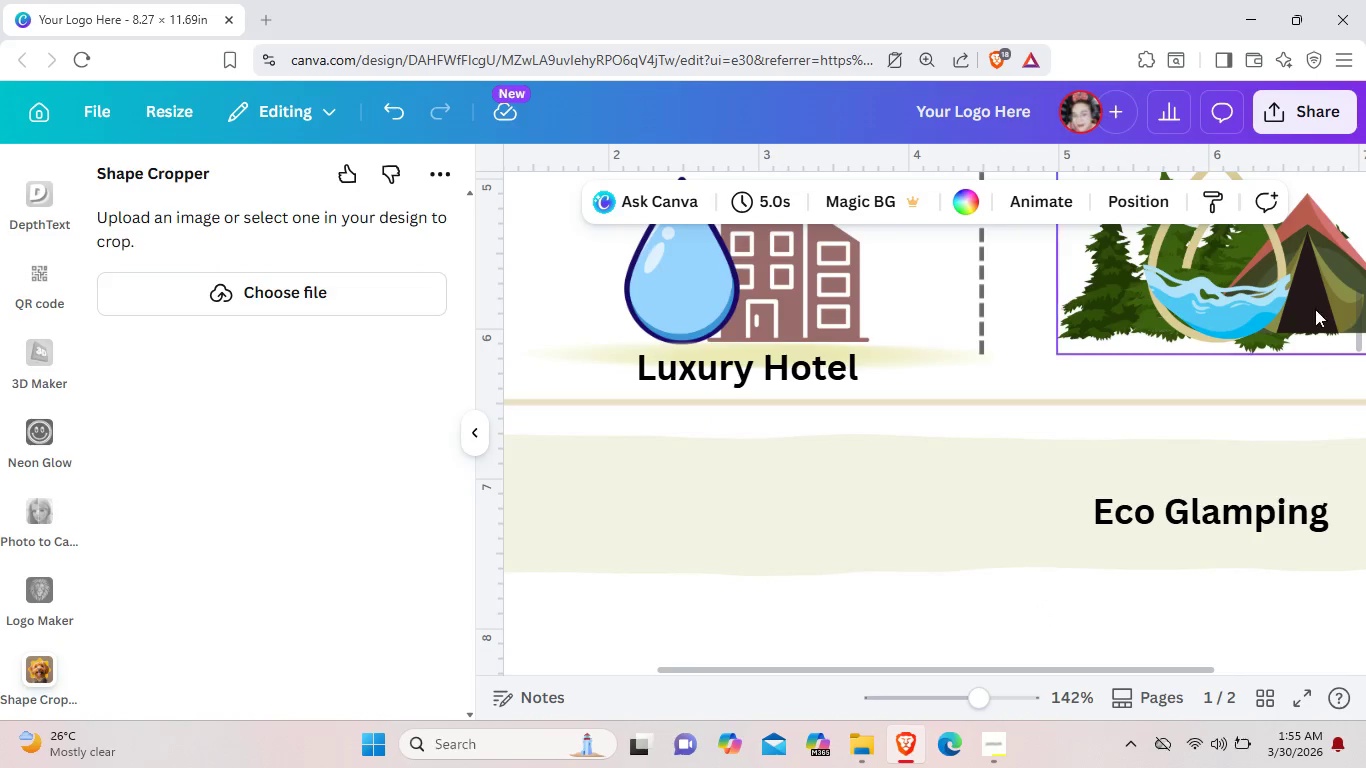 
mouse_move([1256, 303])
 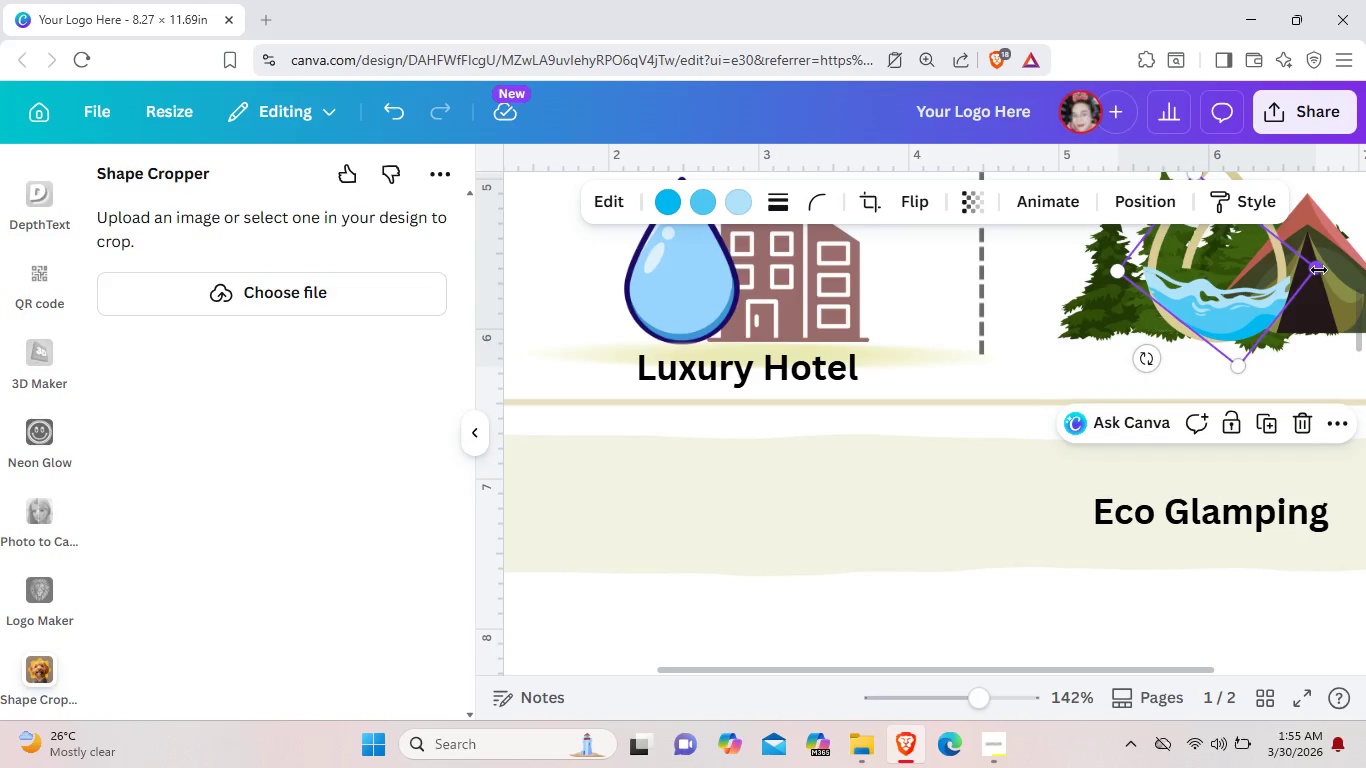 
left_click_drag(start_coordinate=[1319, 270], to_coordinate=[1313, 270])
 